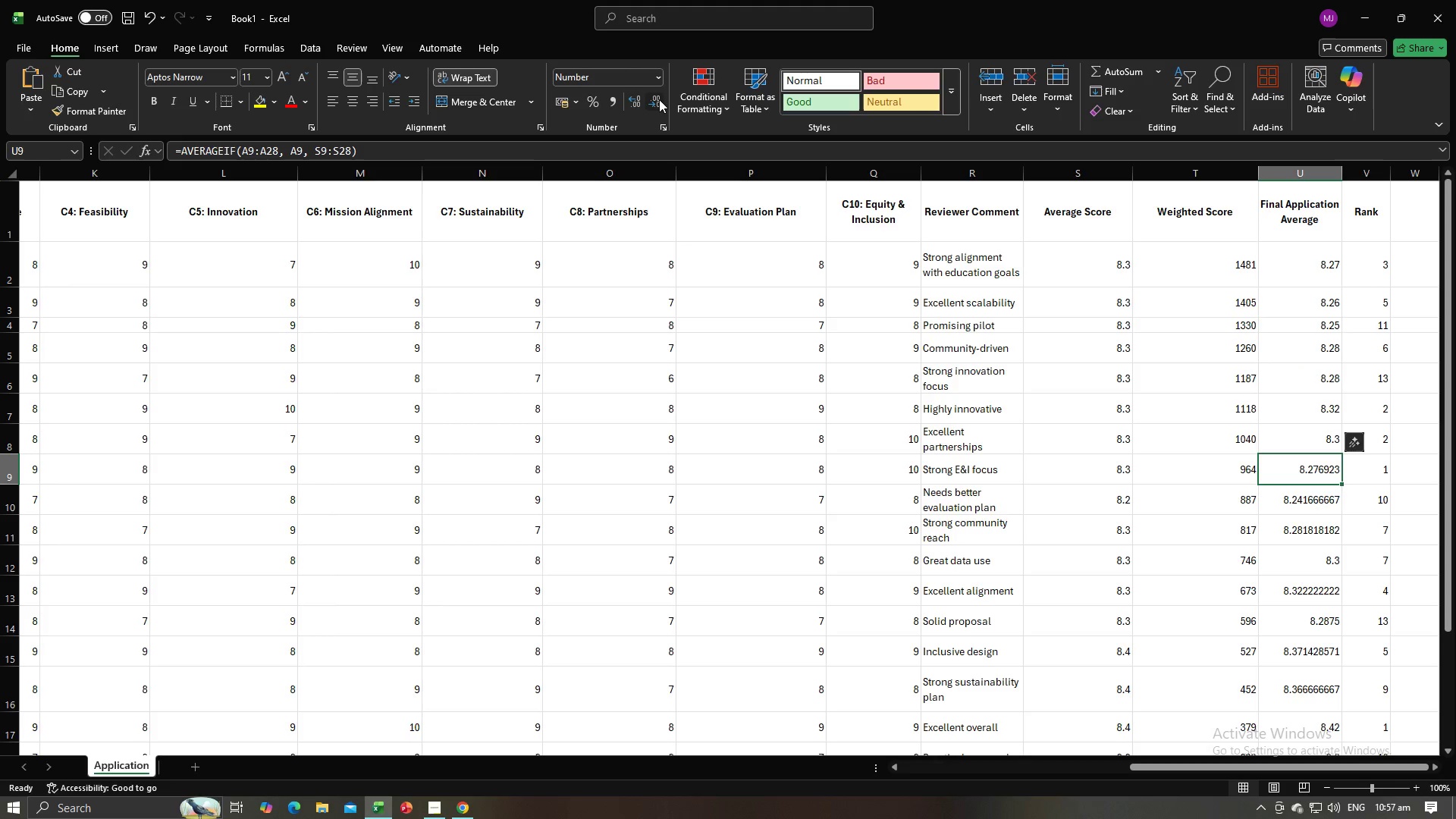 
triple_click([659, 99])
 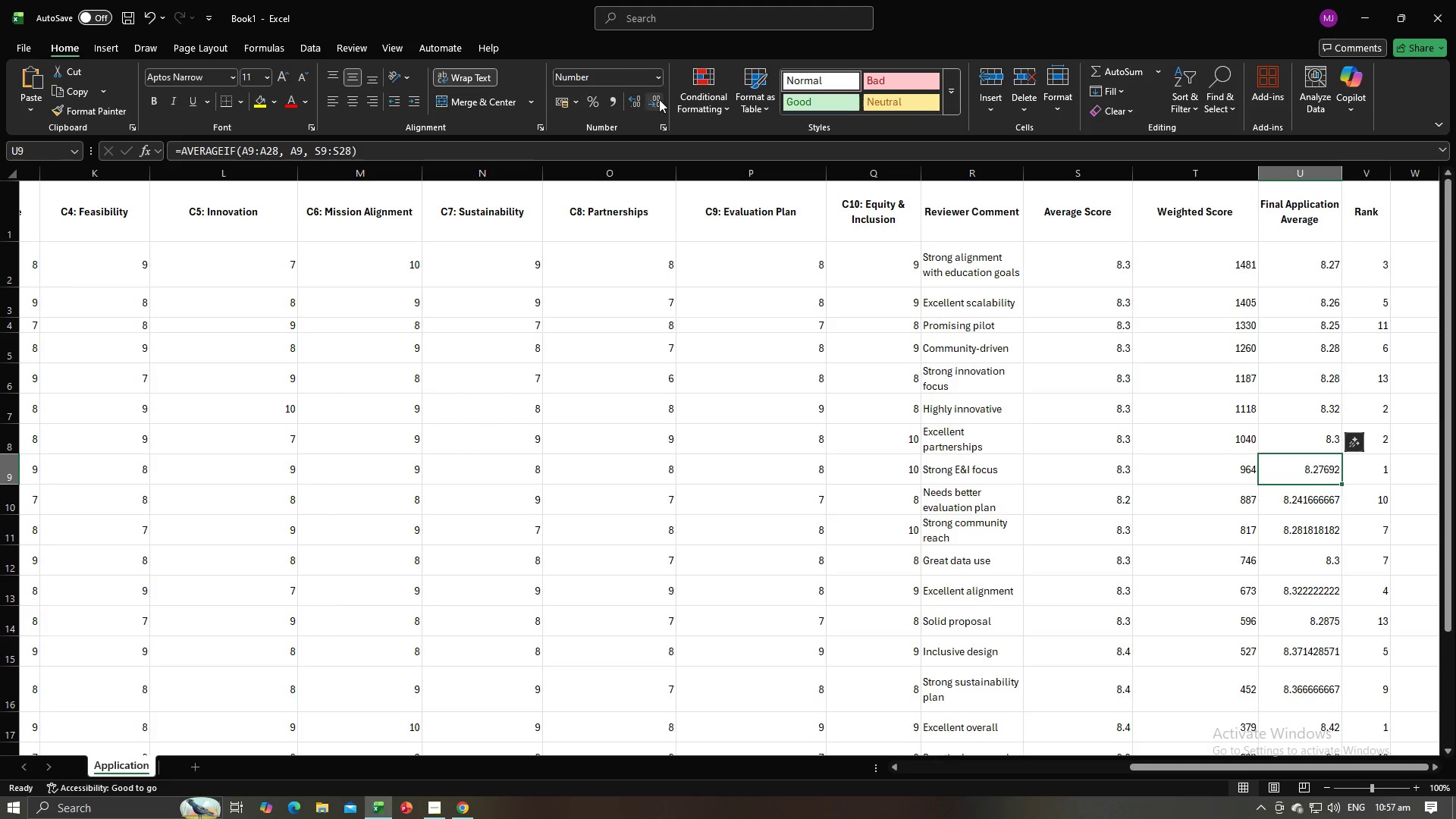 
triple_click([659, 99])
 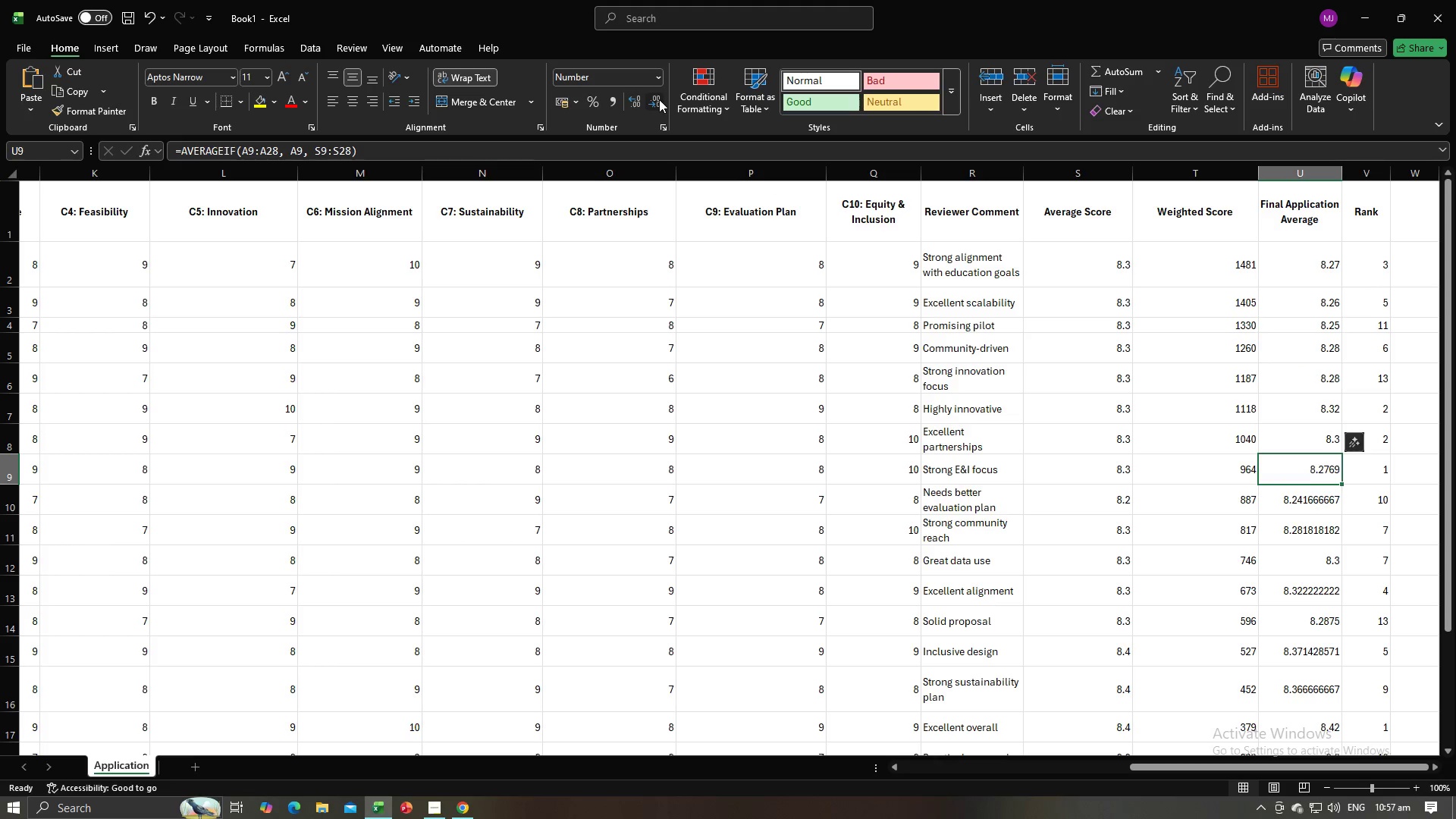 
triple_click([659, 99])
 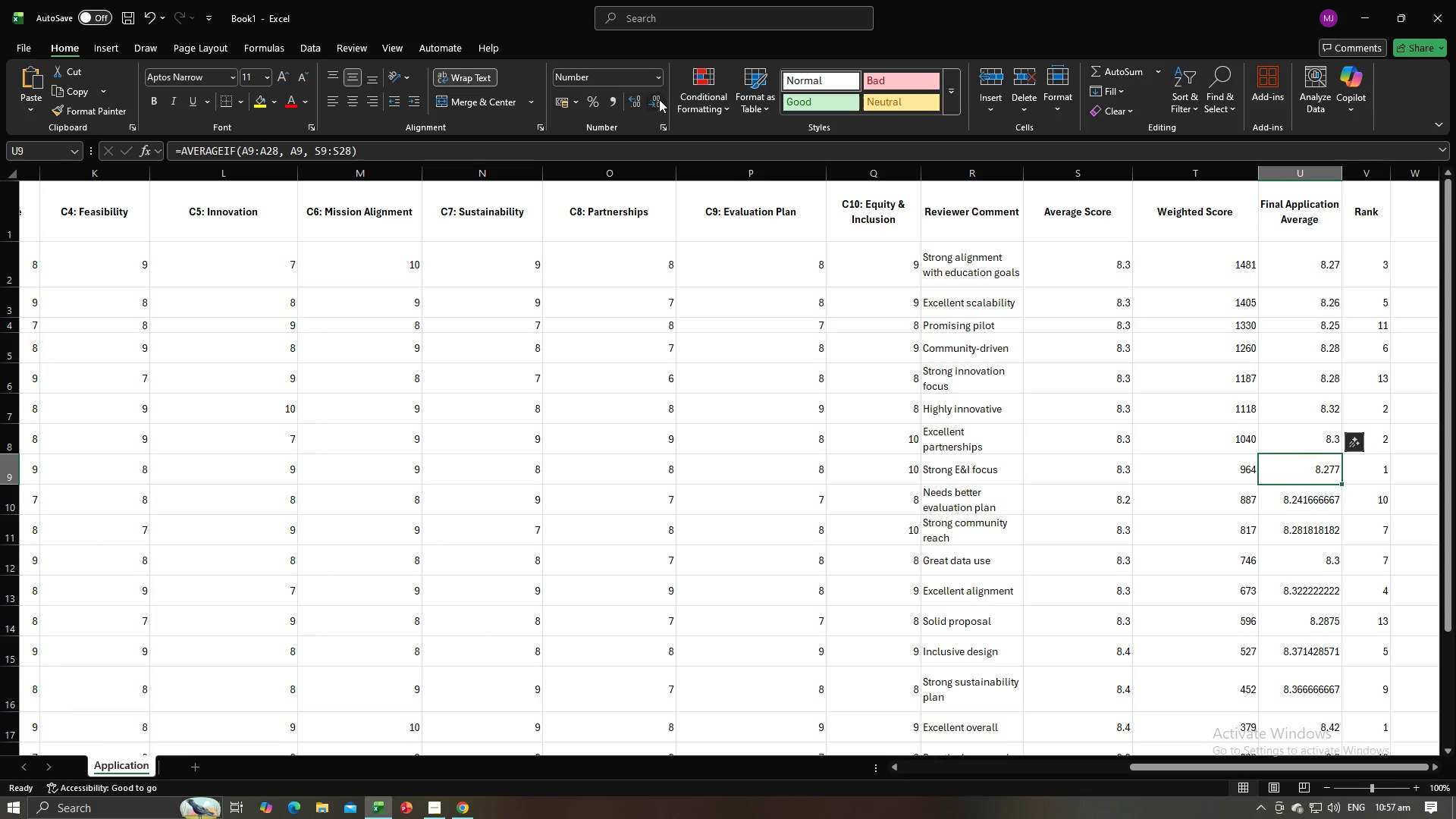 
triple_click([659, 99])
 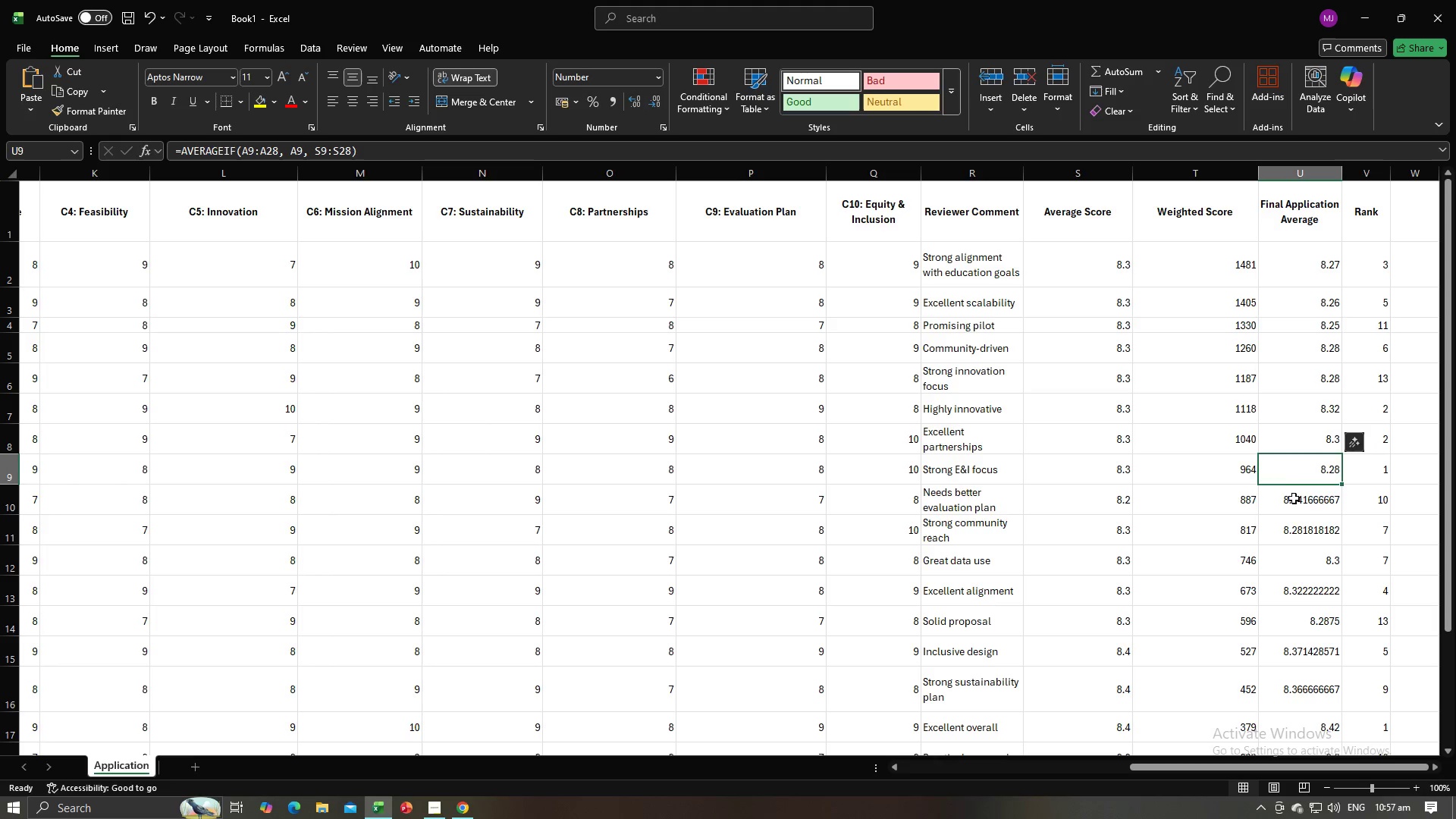 
left_click([1294, 502])
 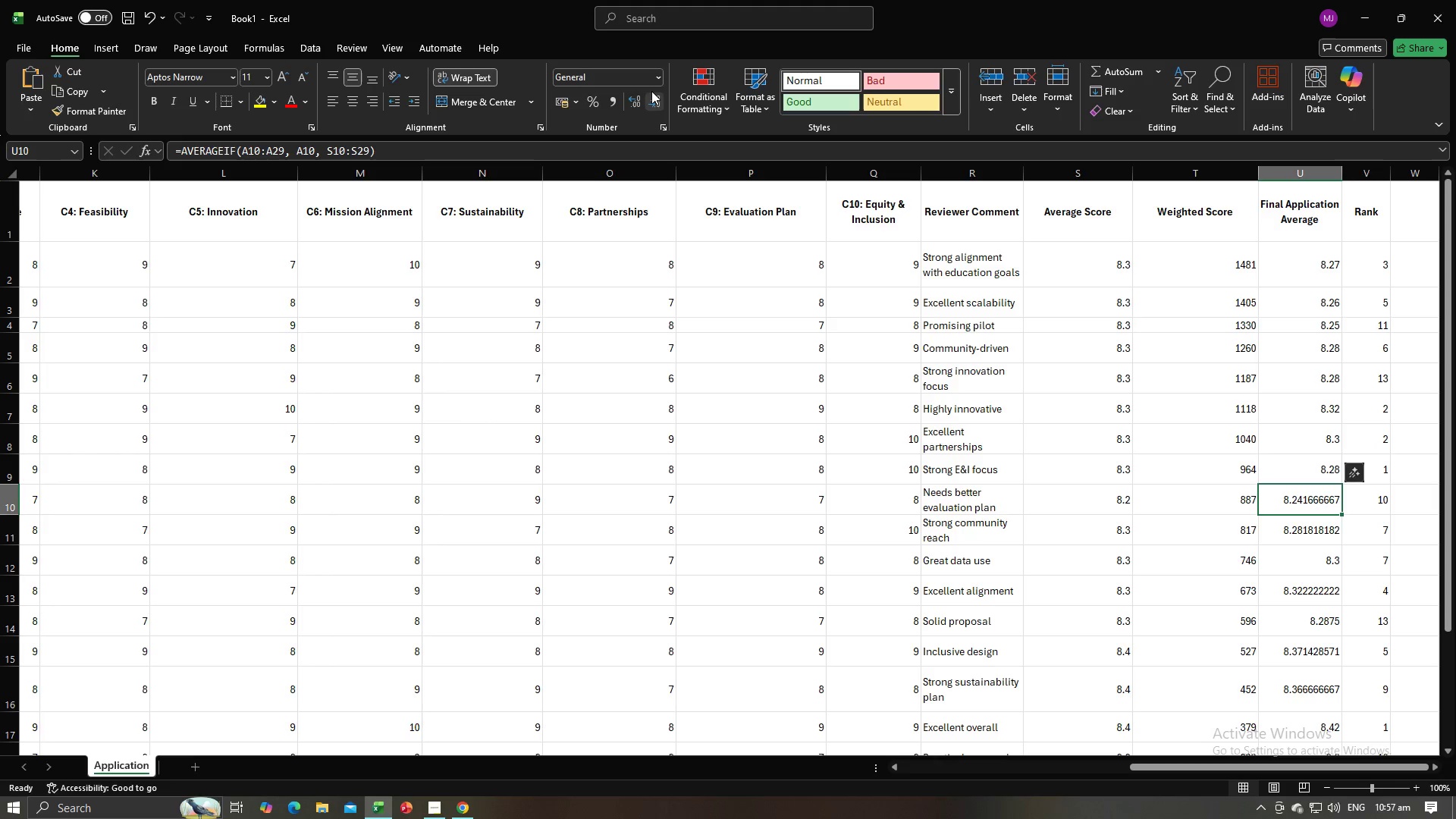 
double_click([651, 91])
 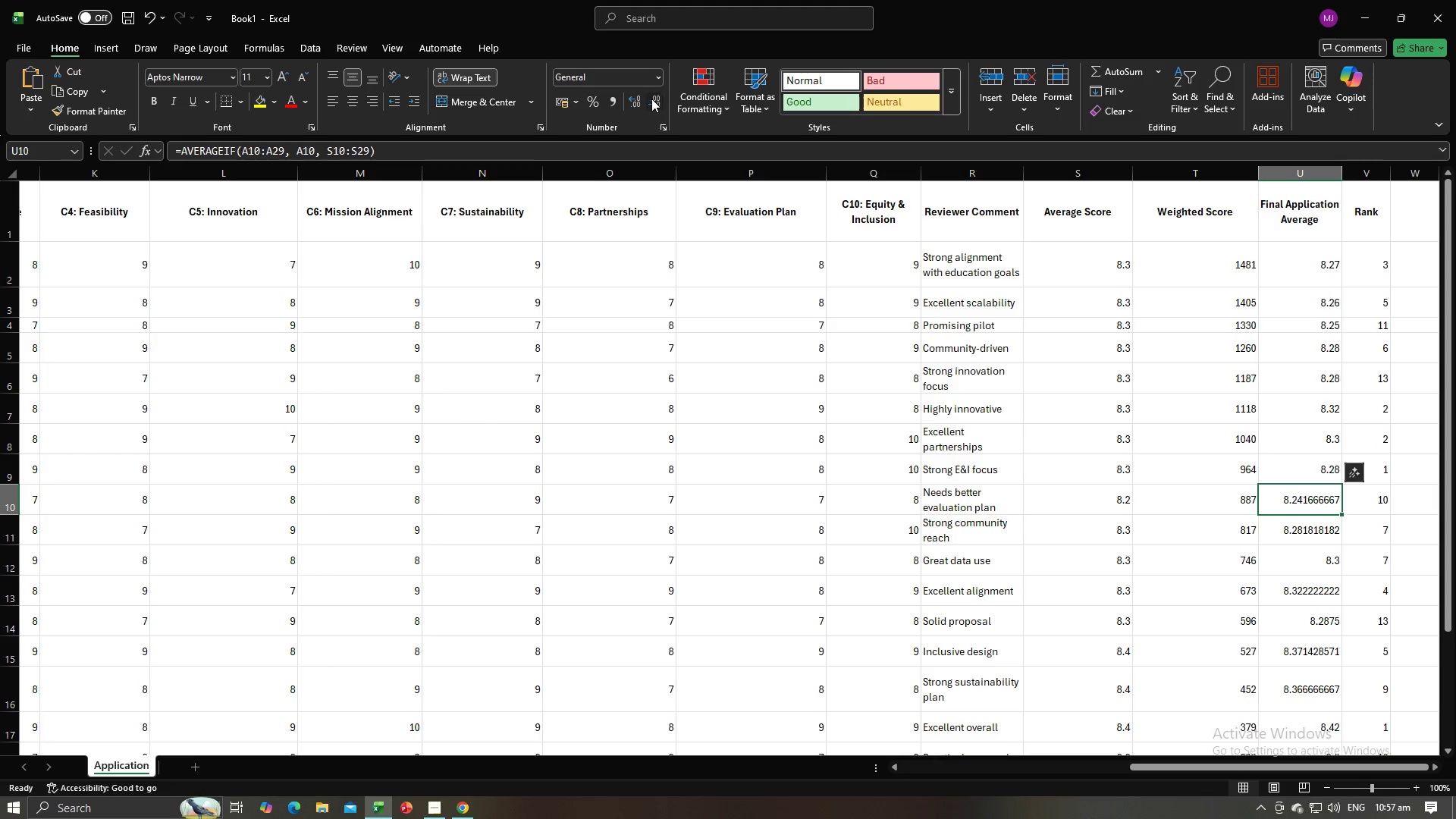 
triple_click([651, 99])
 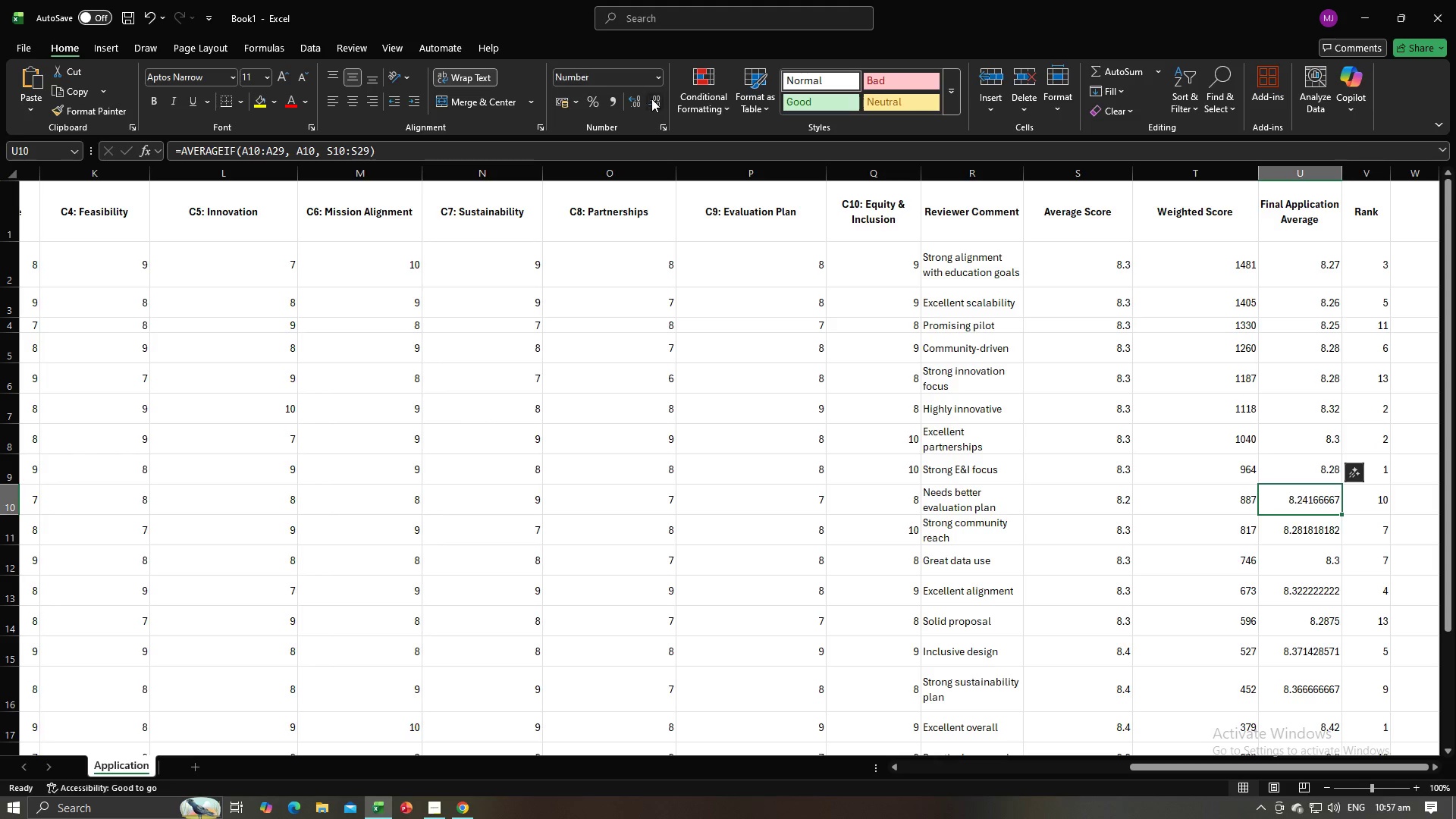 
triple_click([651, 99])
 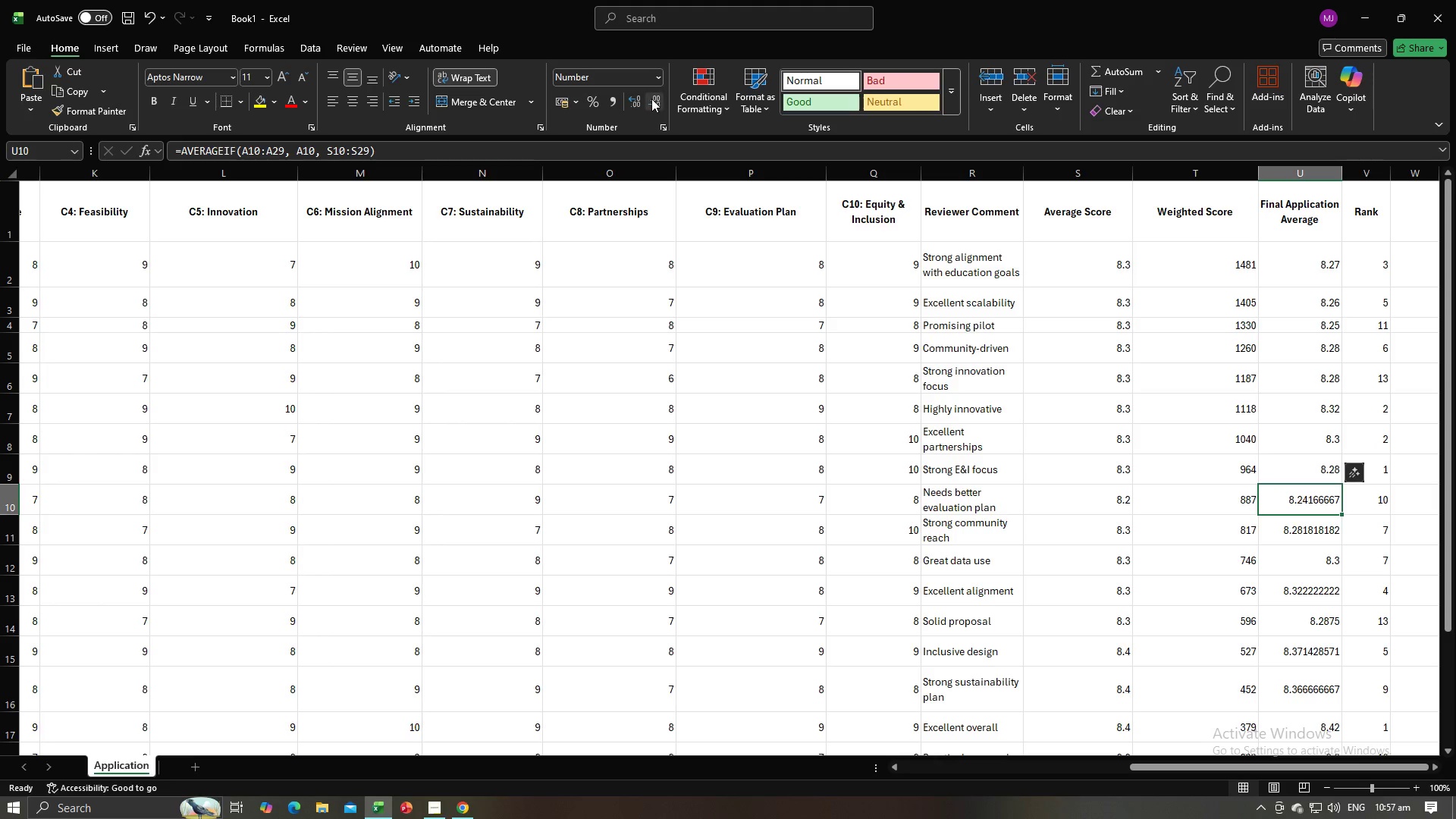 
triple_click([651, 99])
 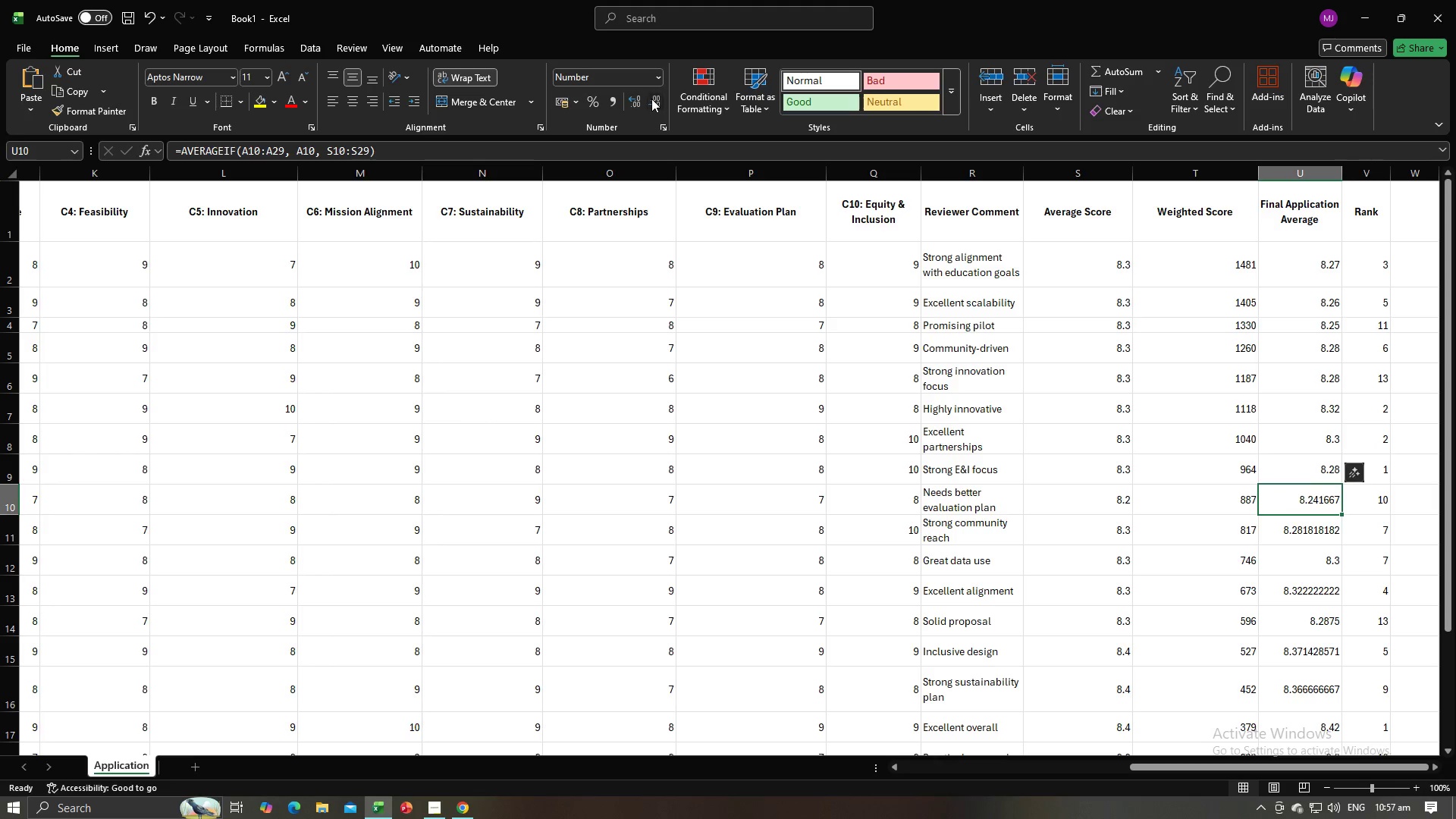 
triple_click([651, 99])
 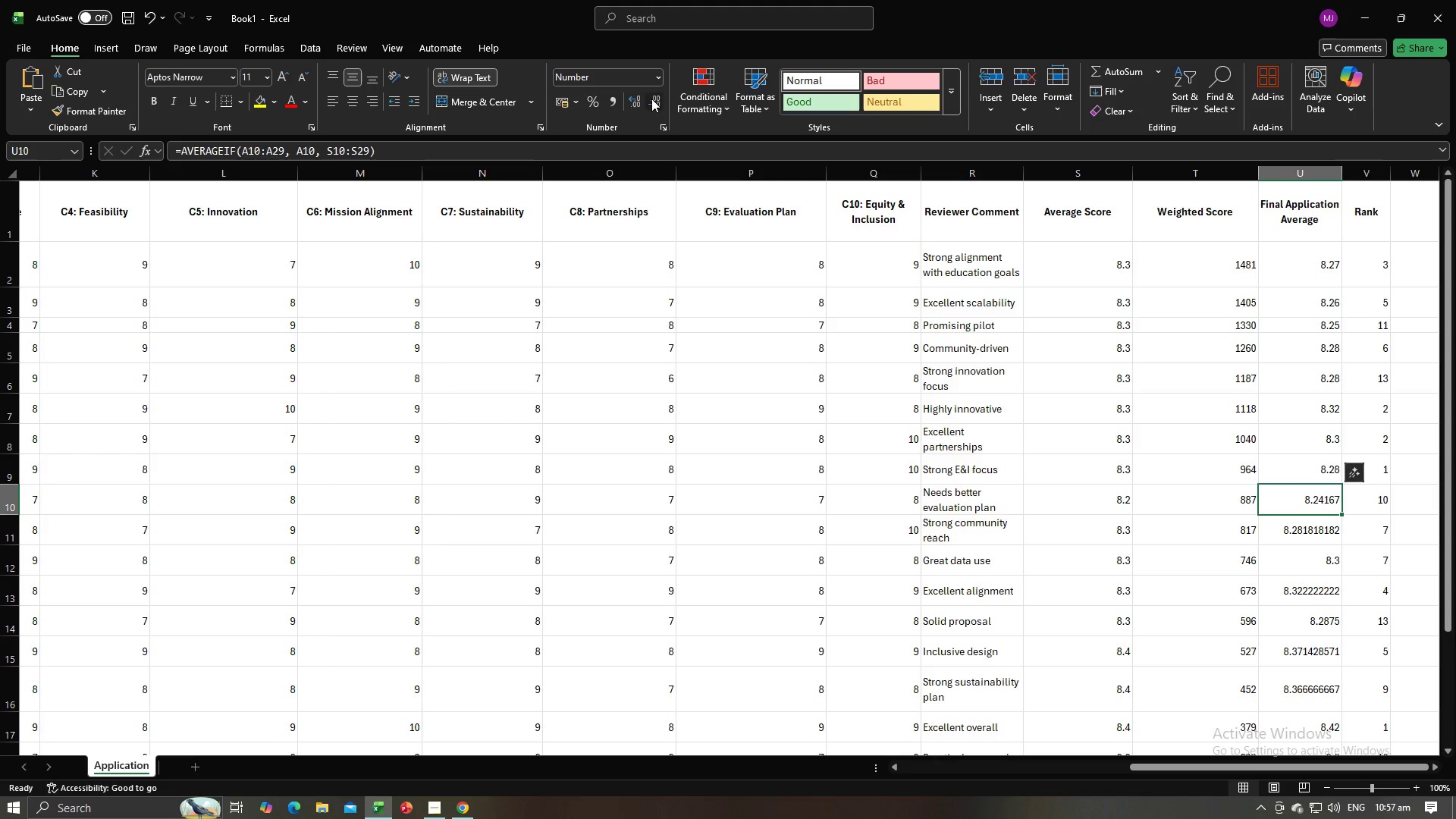 
triple_click([651, 99])
 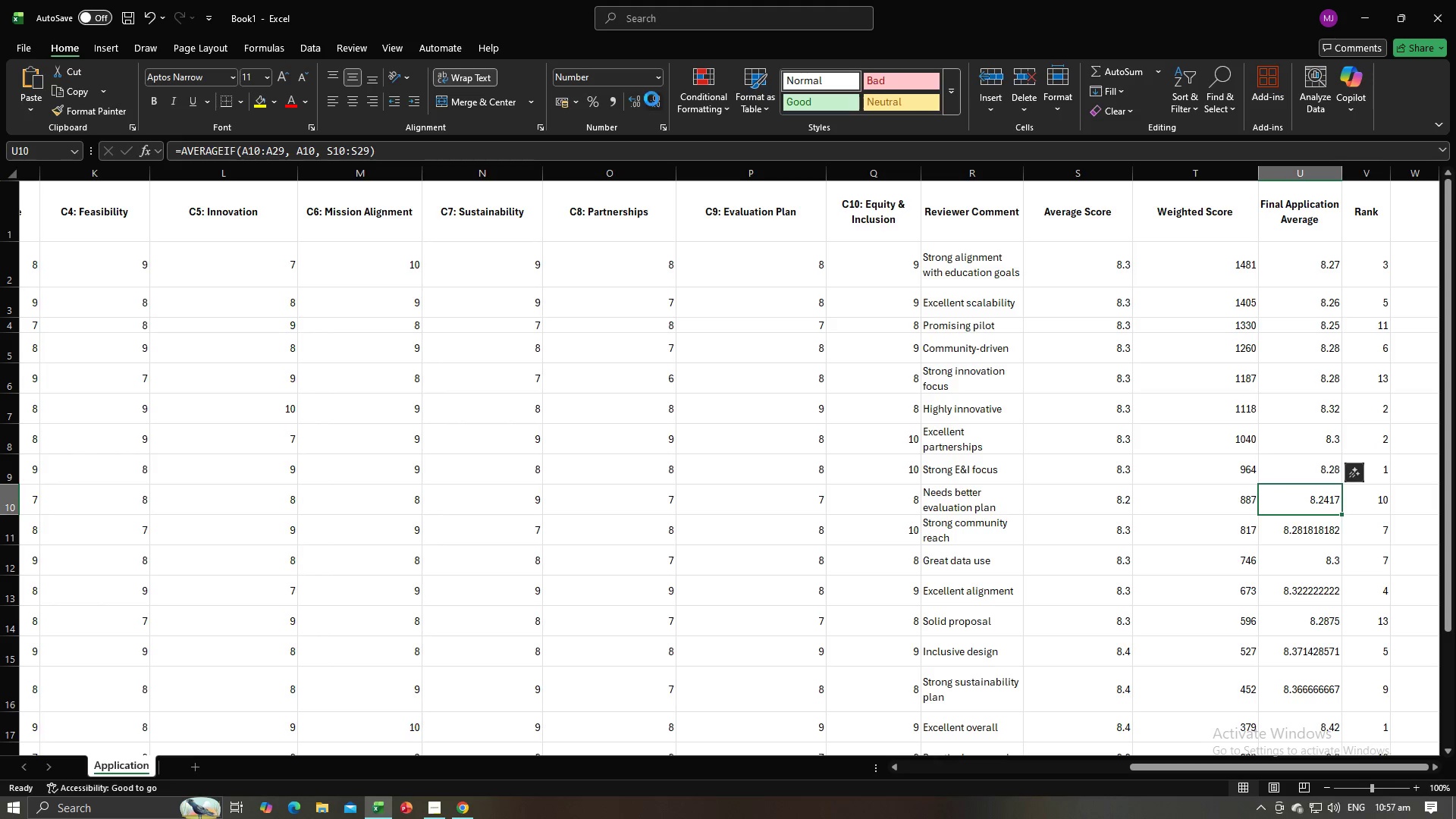 
triple_click([651, 99])
 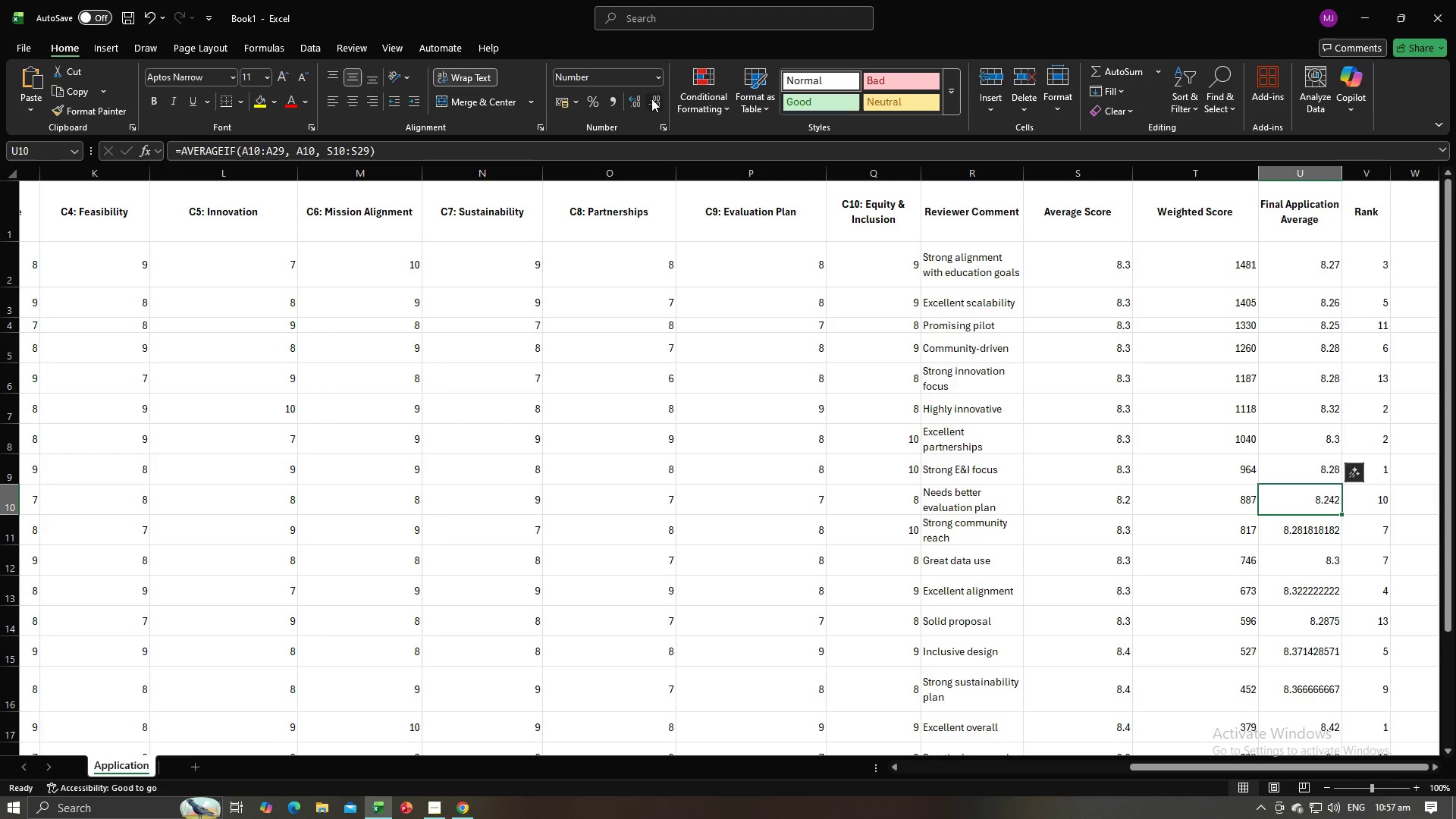 
left_click([651, 99])
 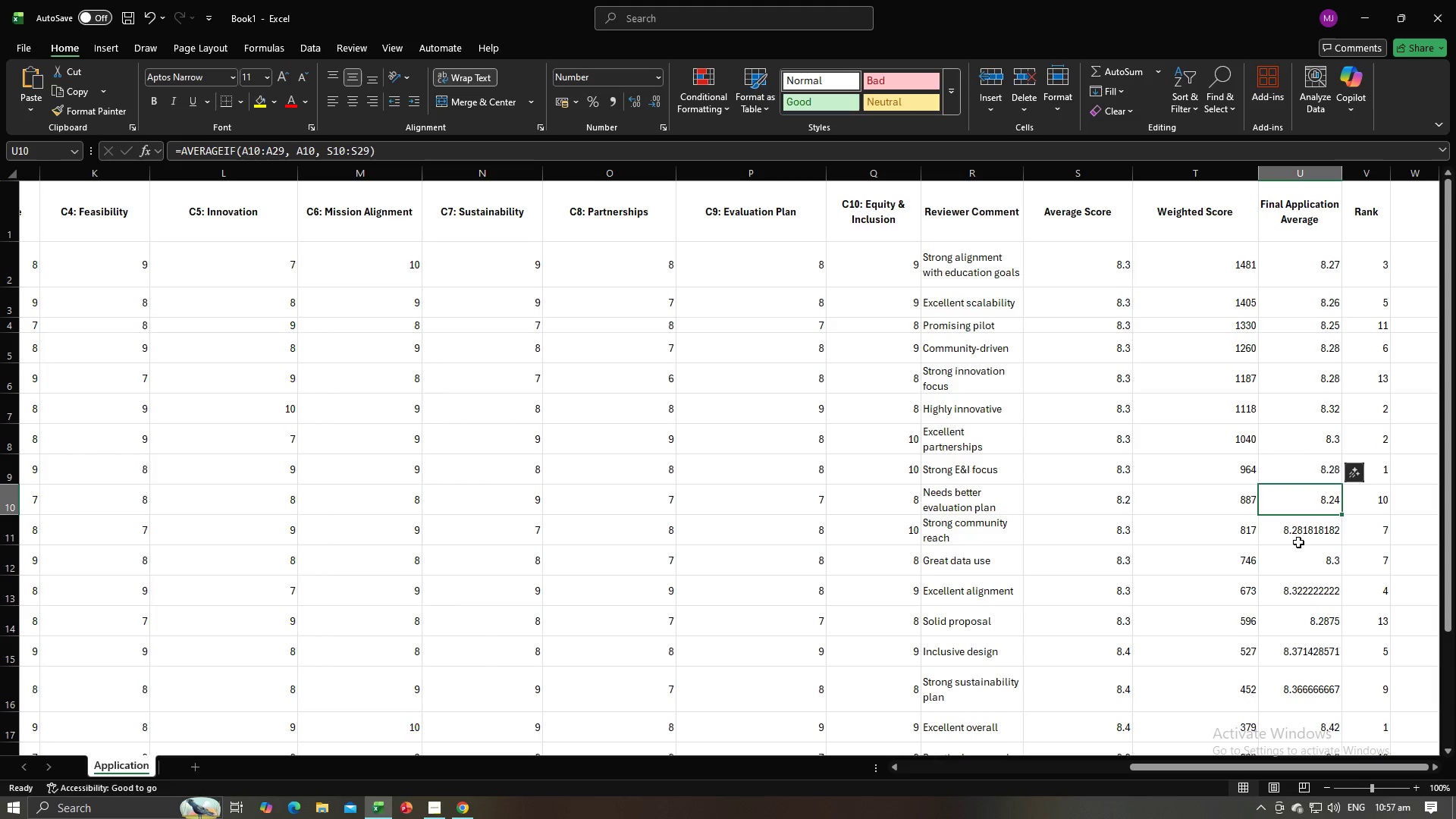 
left_click([1298, 542])
 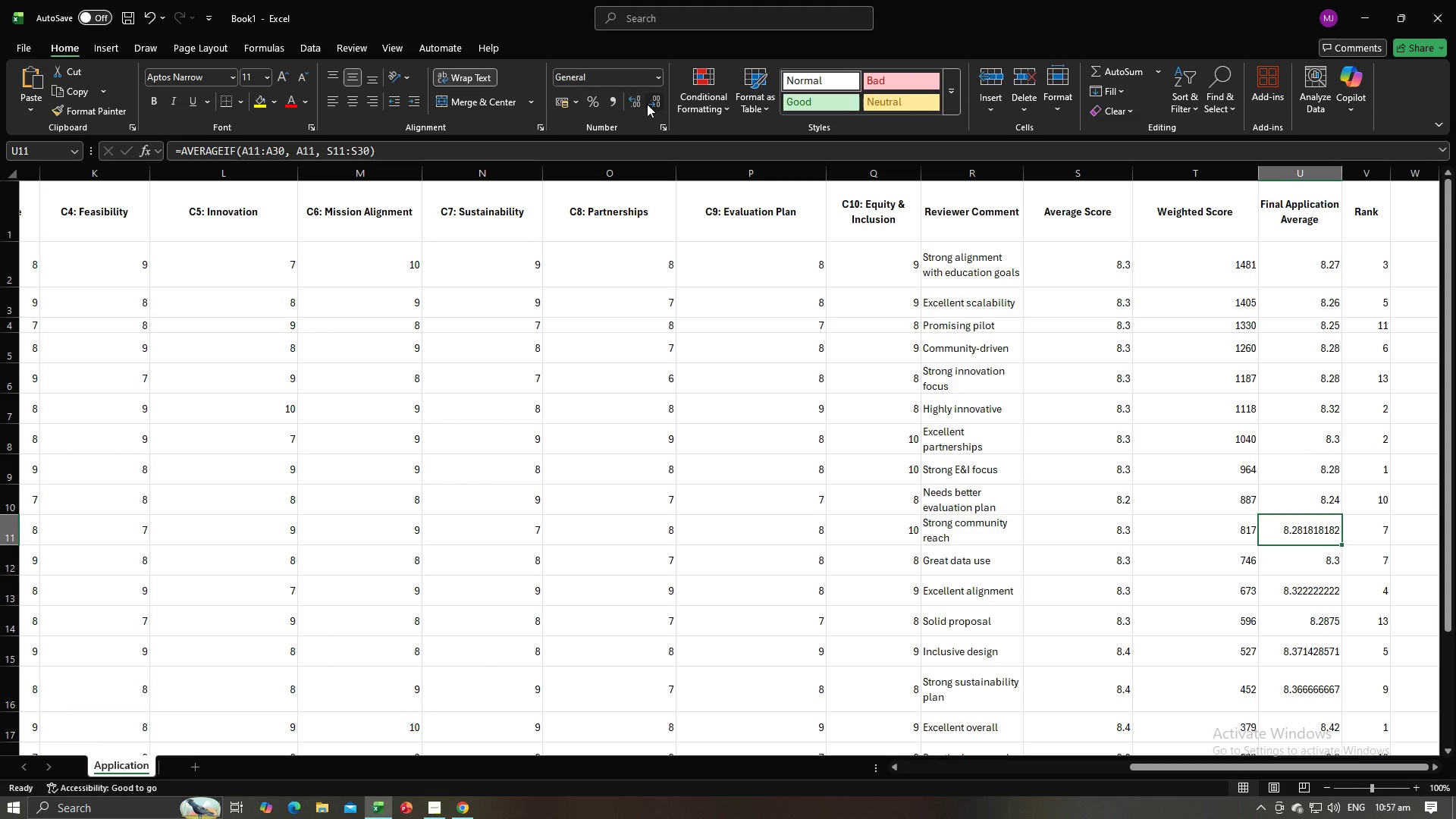 
double_click([647, 104])
 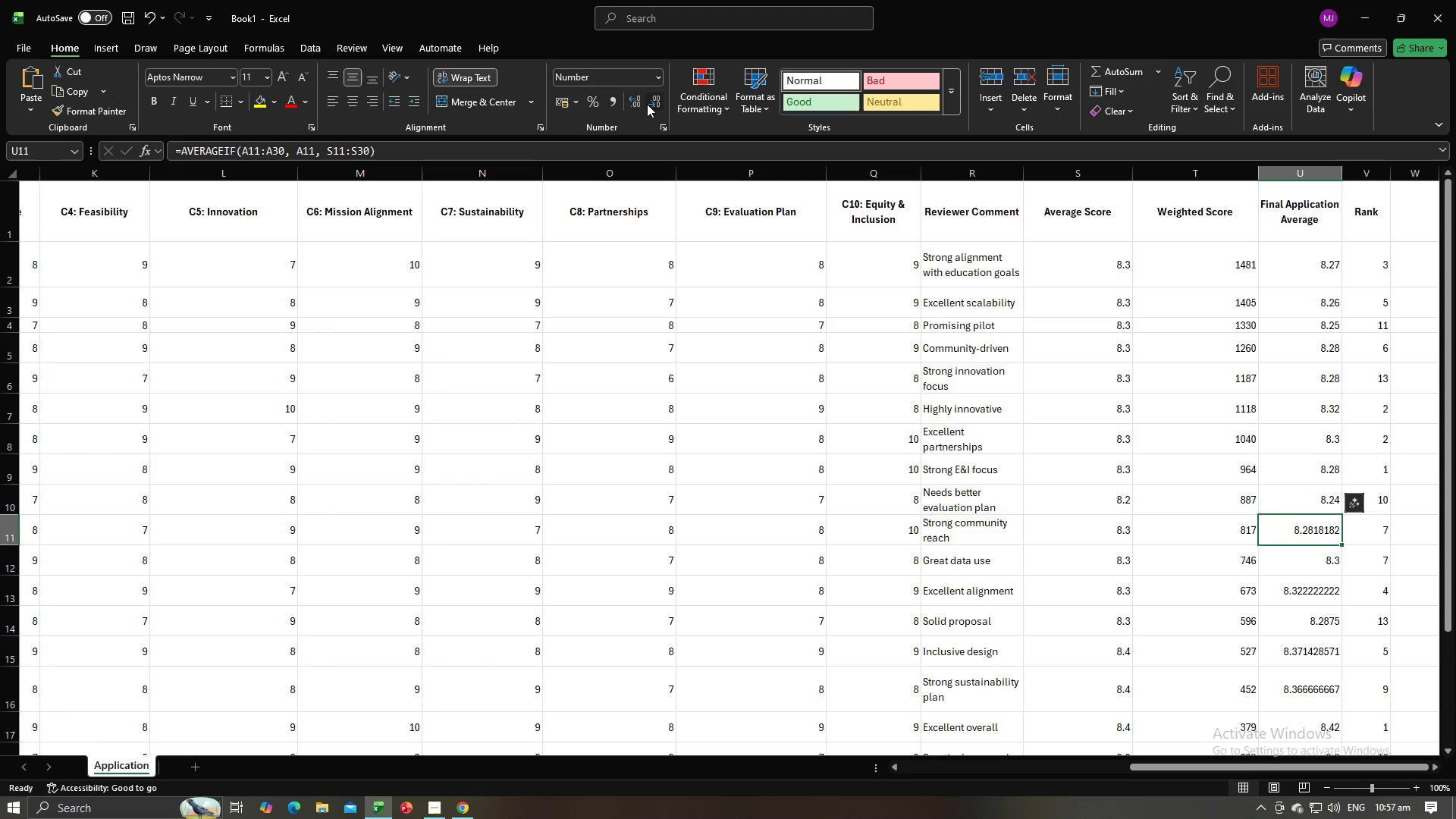 
triple_click([647, 104])
 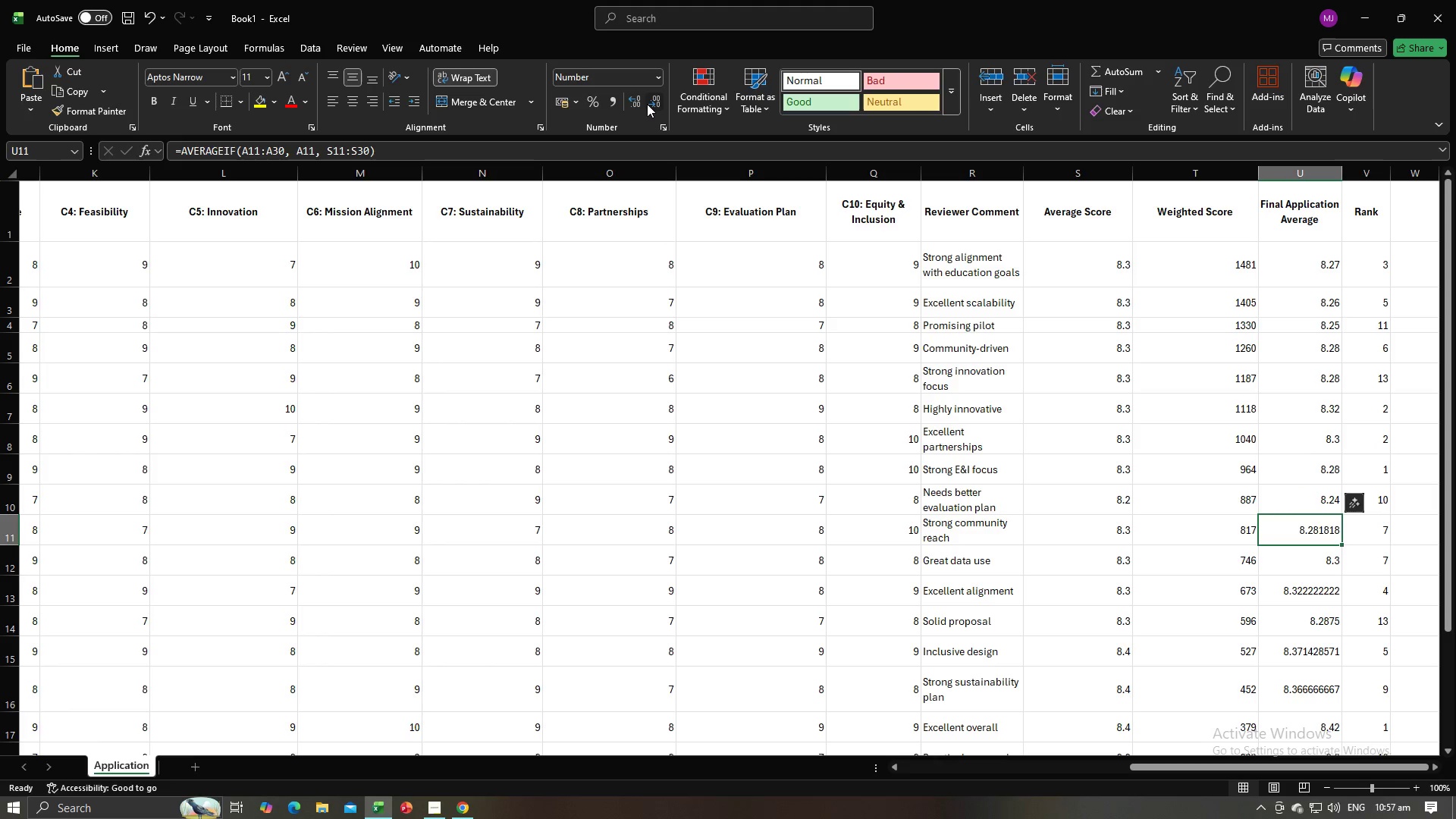 
triple_click([647, 104])
 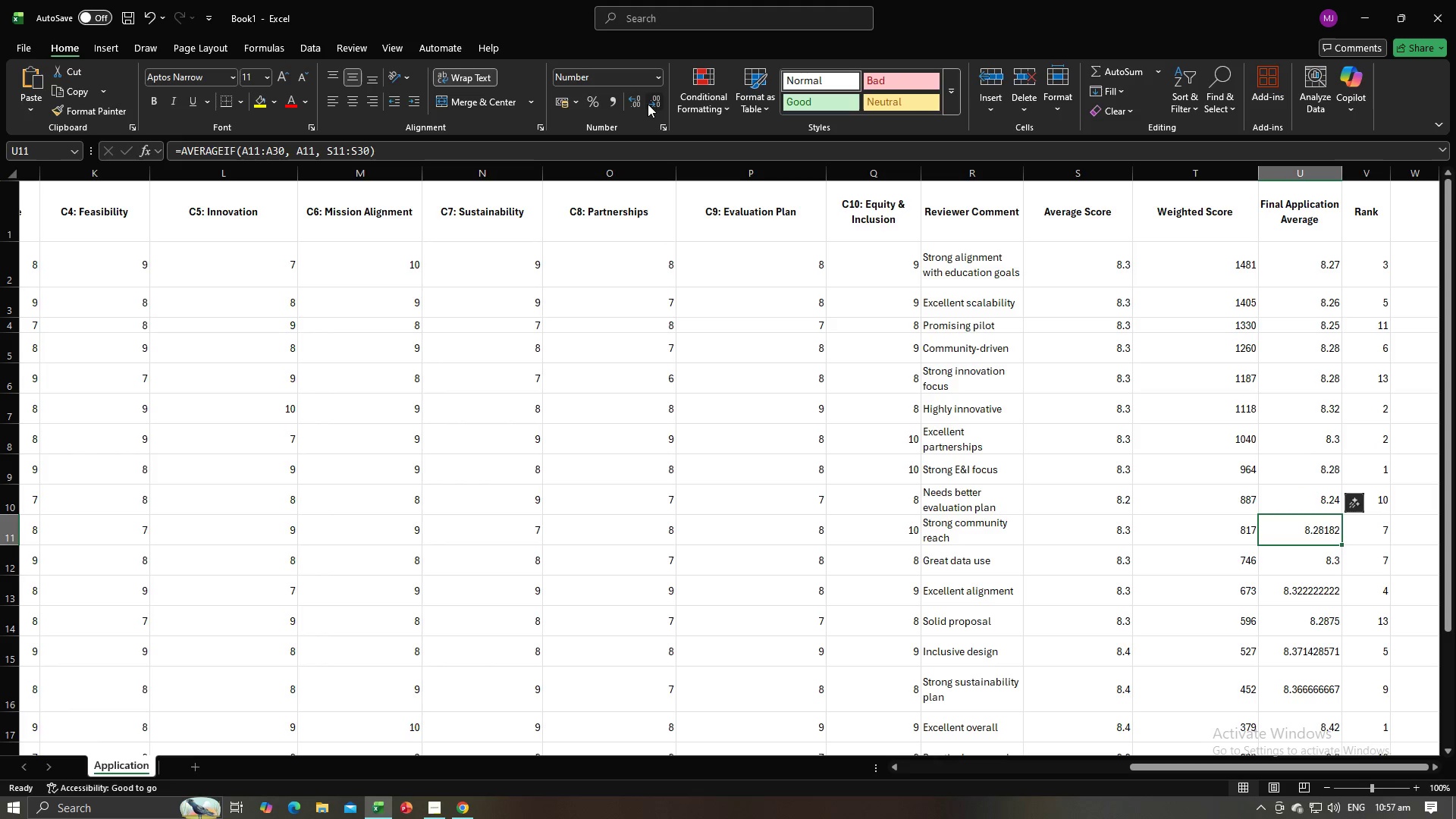 
triple_click([648, 104])
 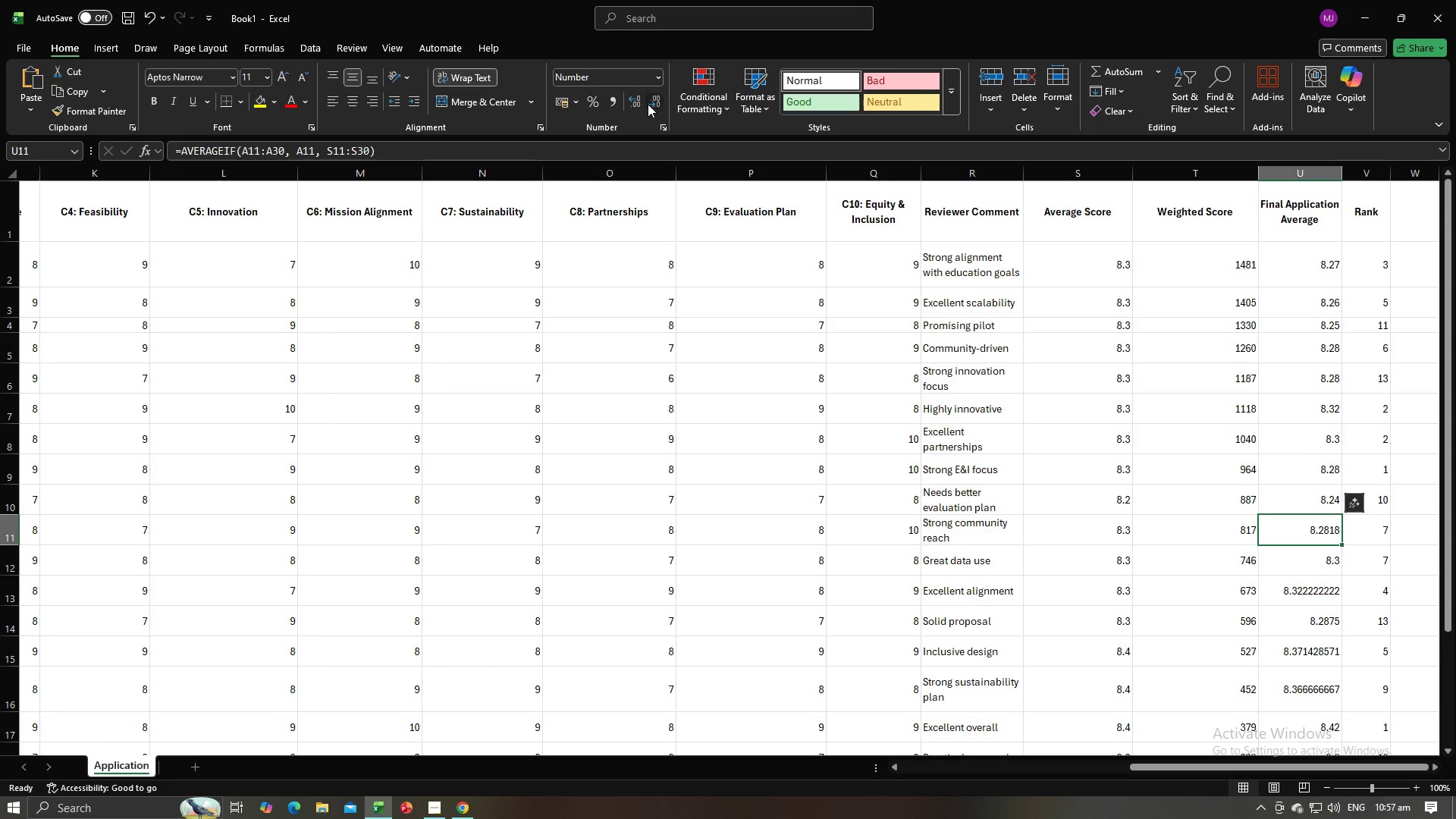 
triple_click([648, 104])
 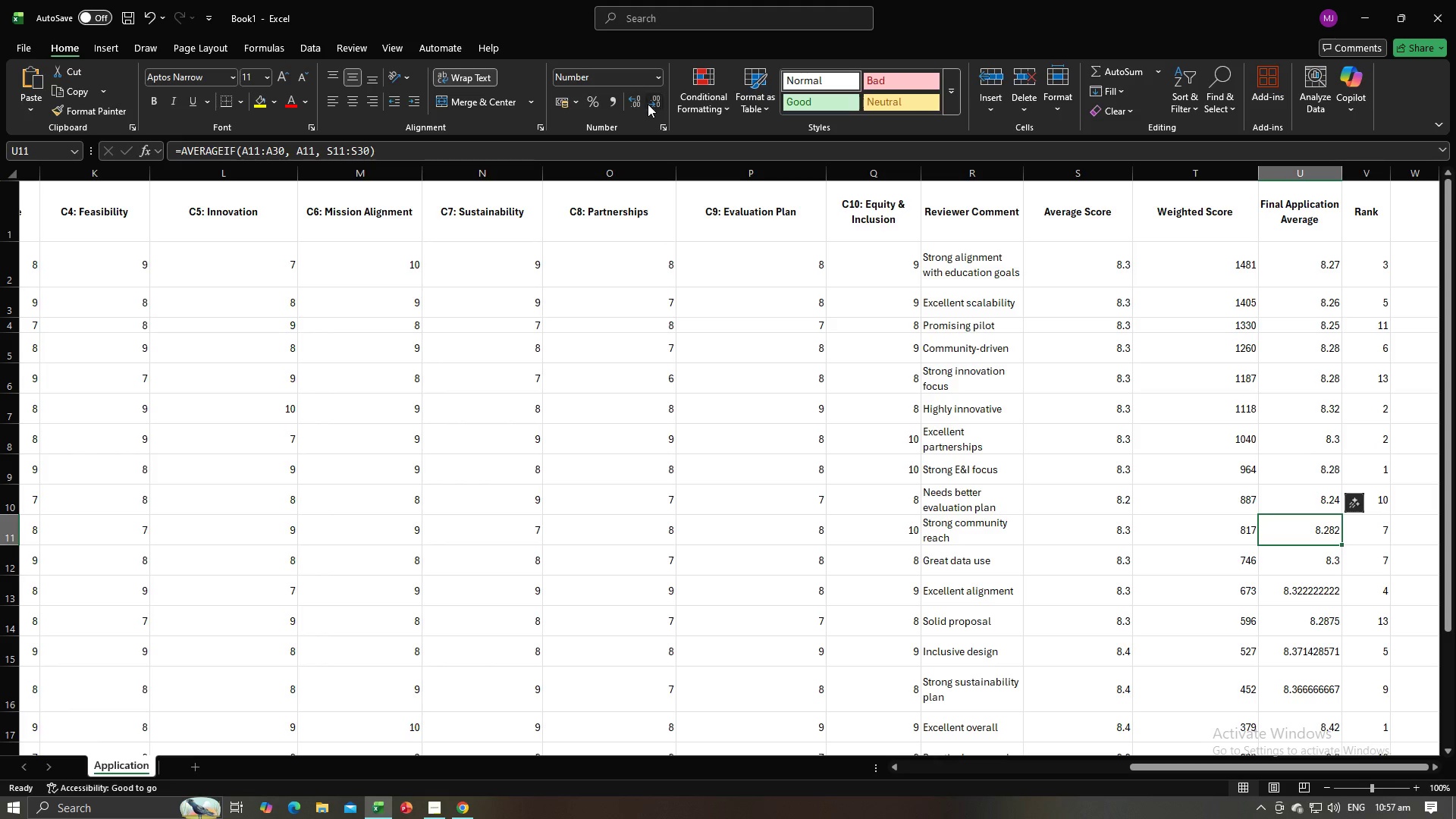 
left_click([648, 104])
 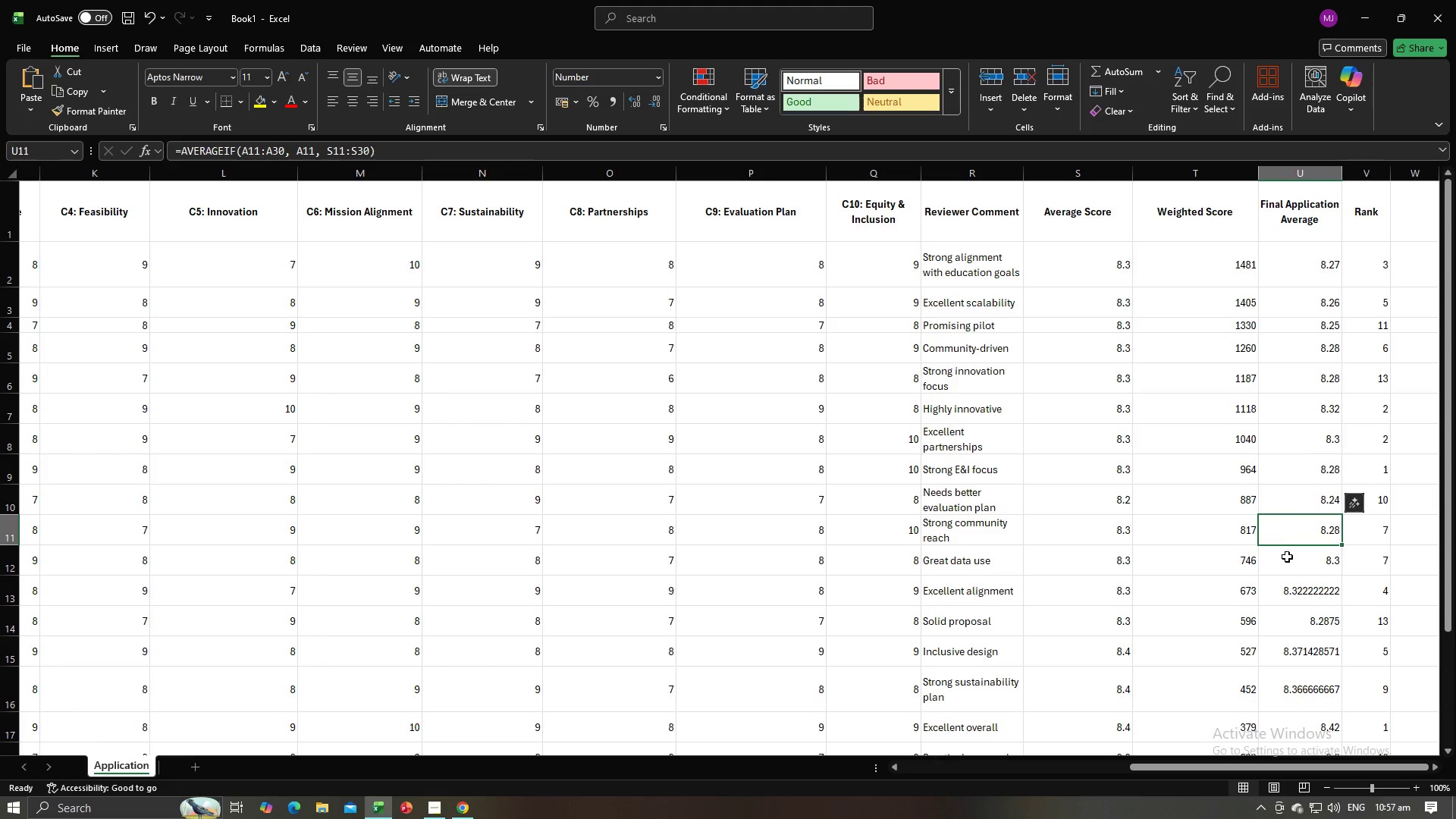 
left_click([1288, 560])
 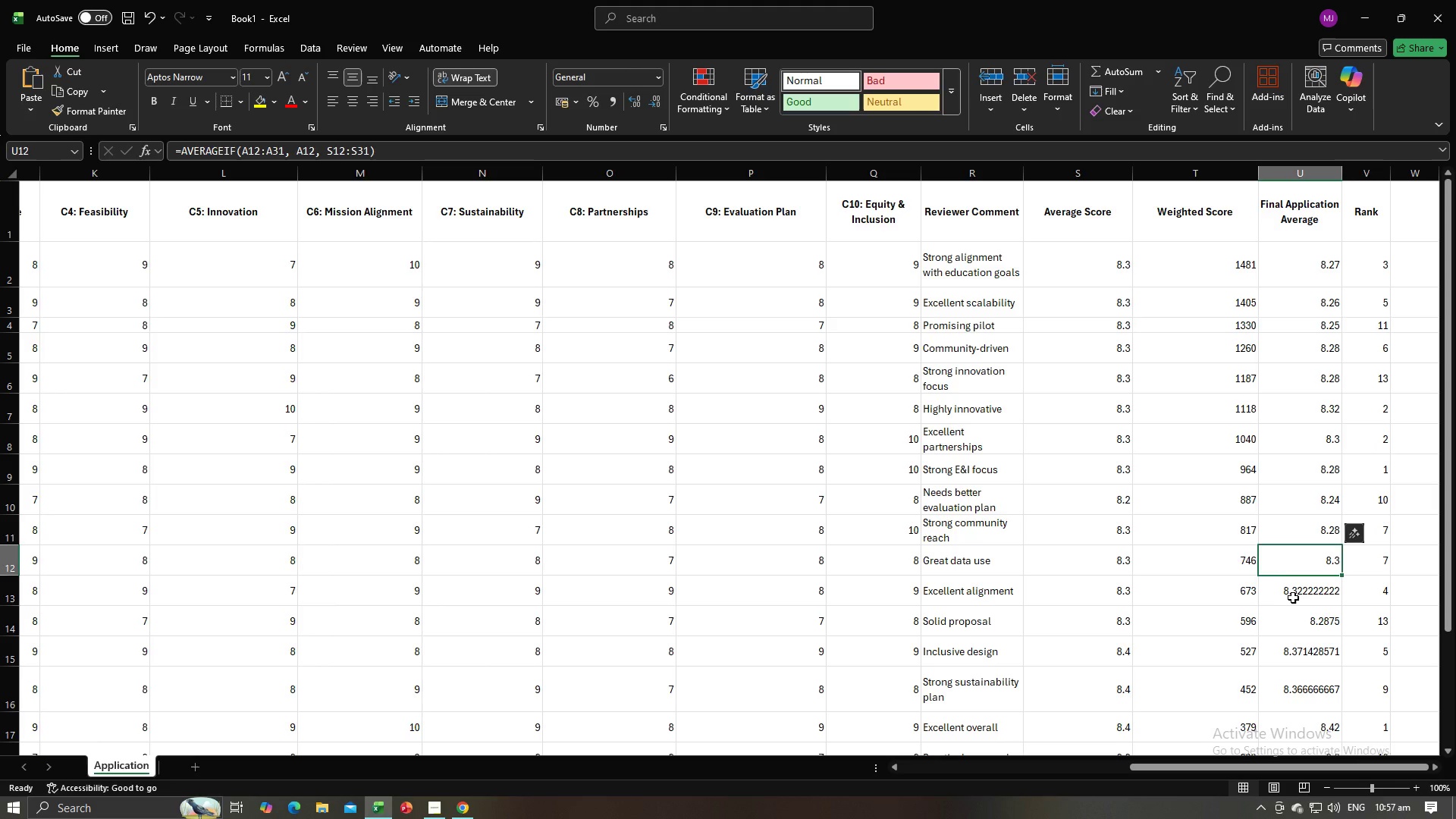 
left_click([1294, 599])
 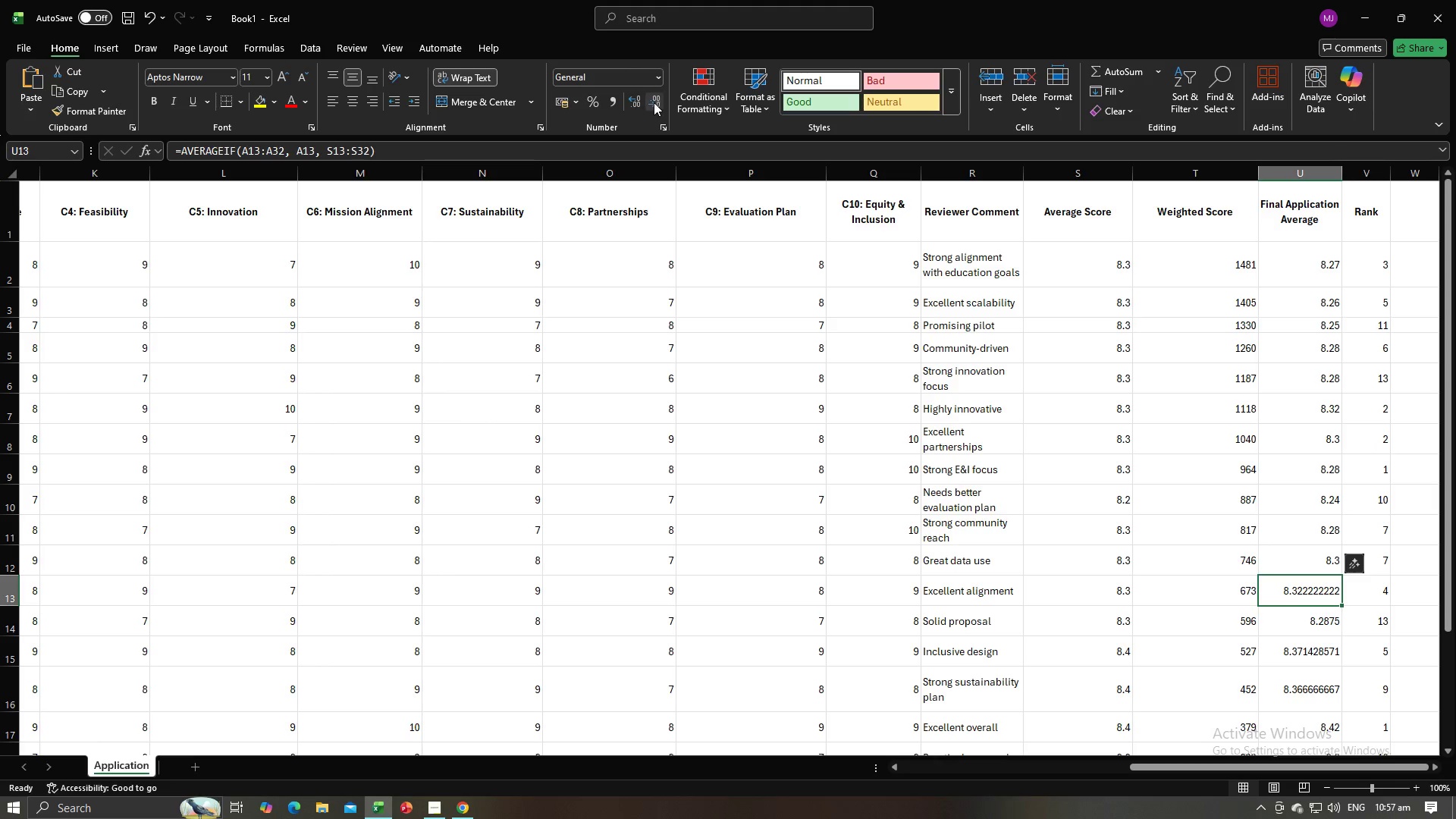 
double_click([654, 102])
 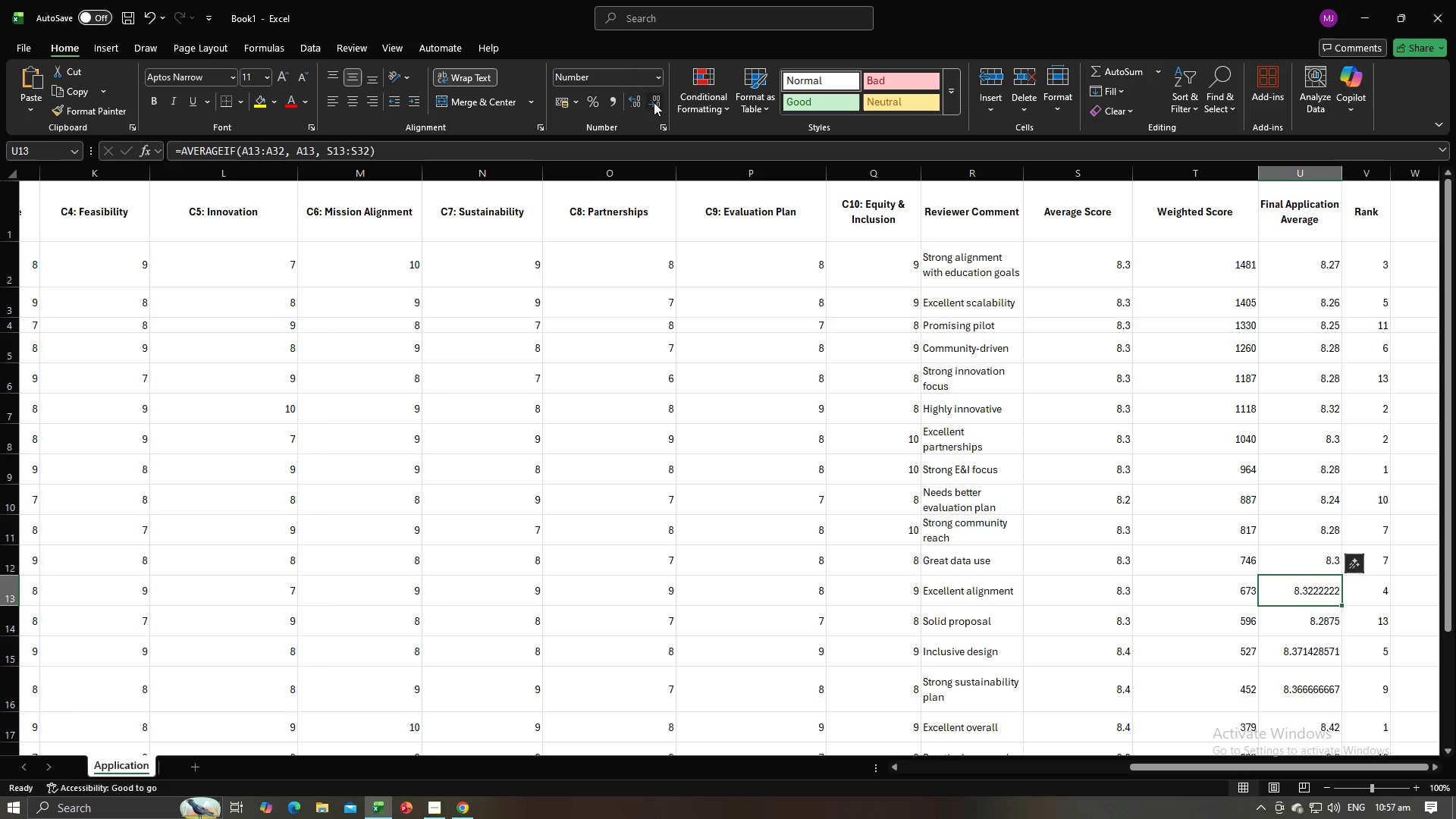 
triple_click([654, 102])
 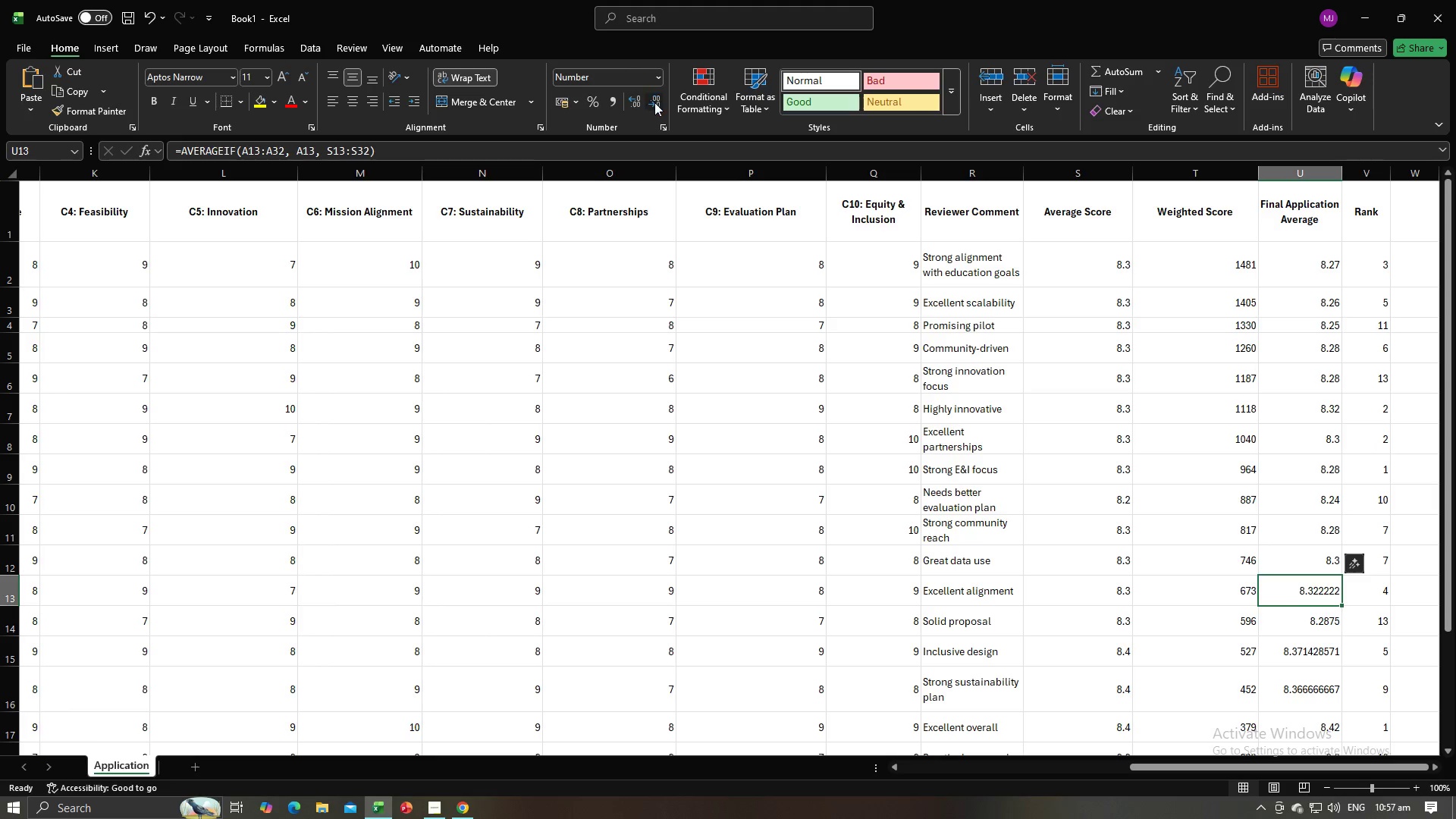 
triple_click([654, 102])
 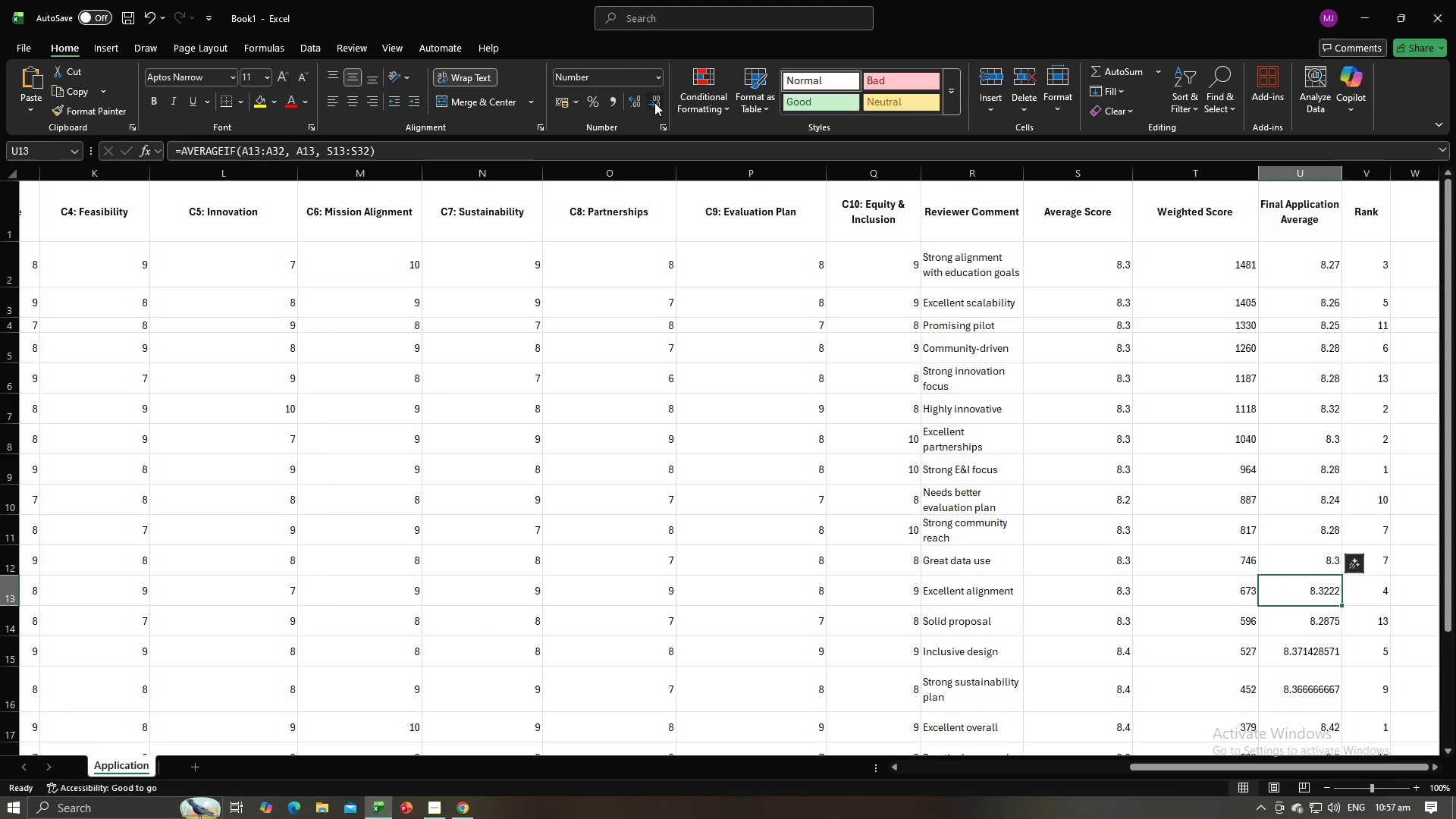 
triple_click([654, 102])
 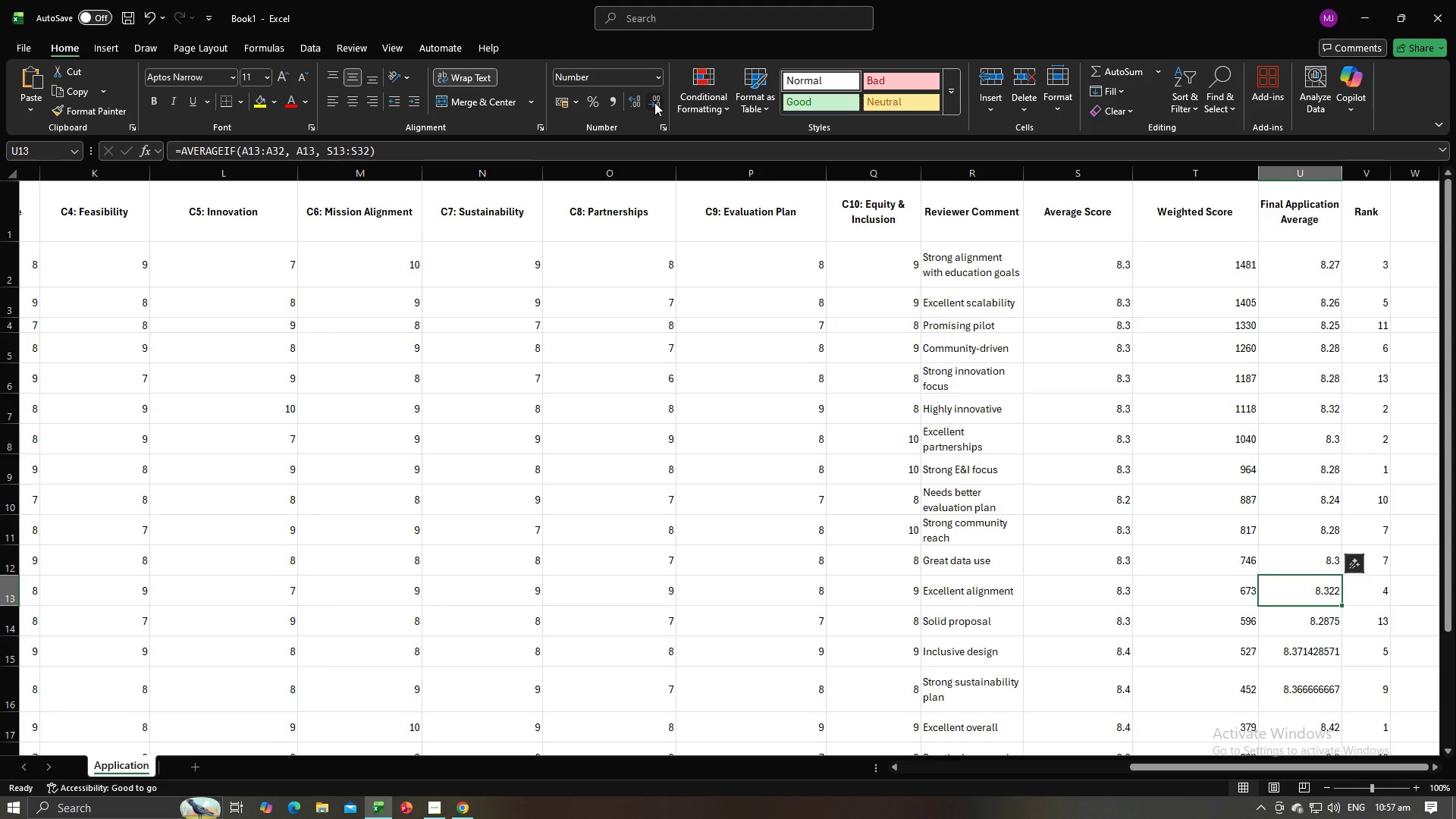 
triple_click([654, 102])
 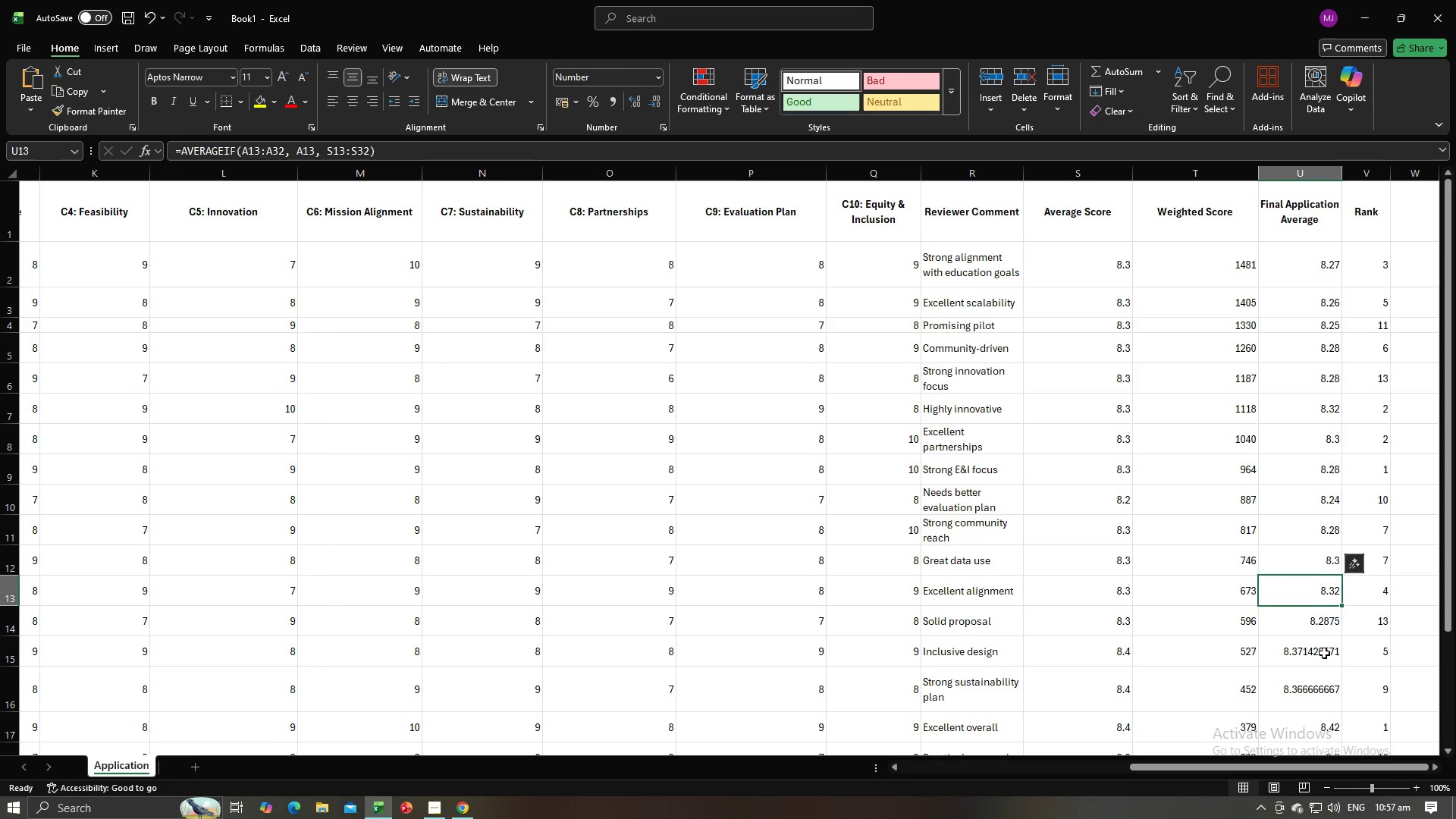 
left_click([1317, 620])
 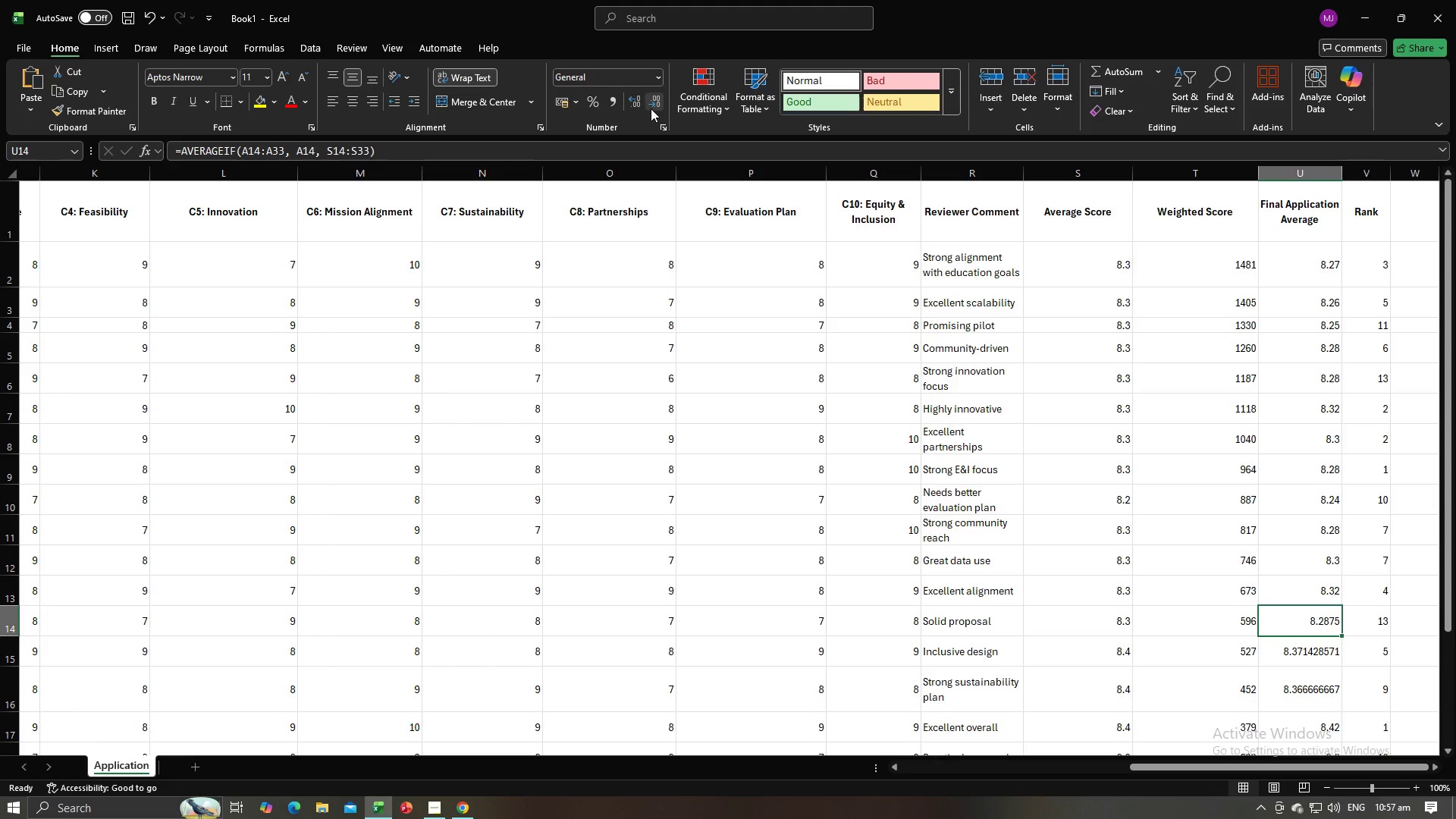 
double_click([651, 108])
 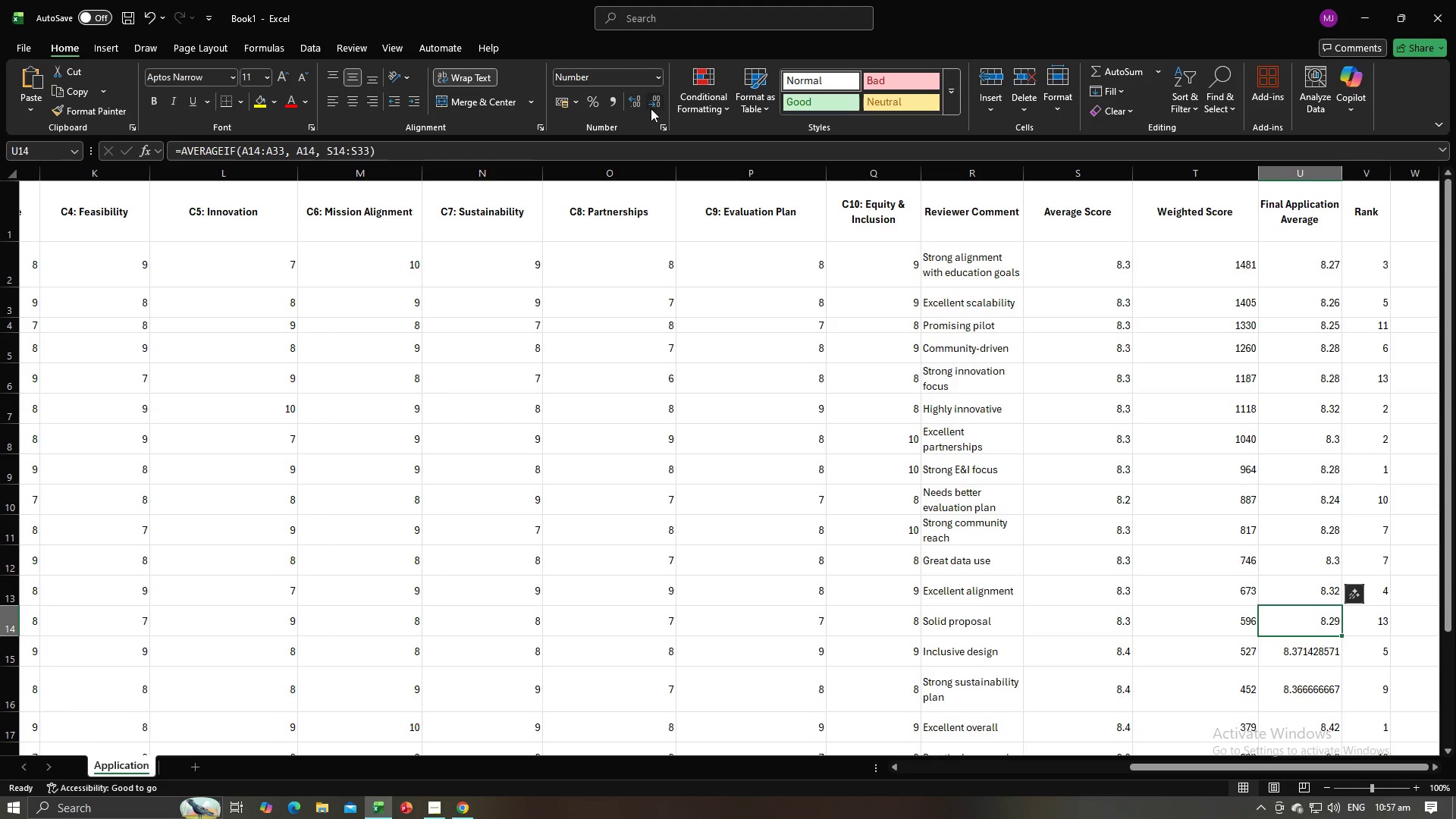 
triple_click([651, 108])
 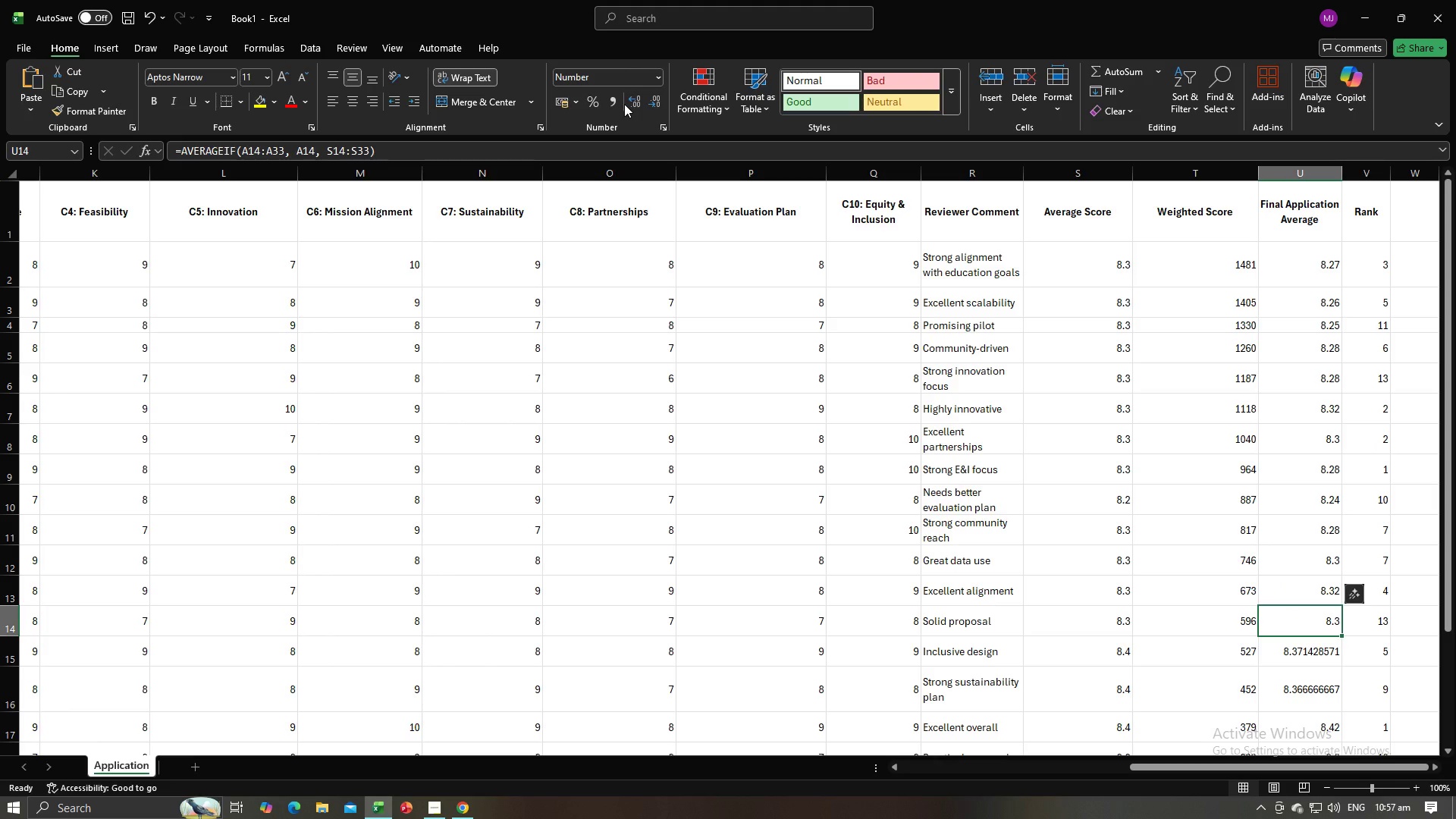 
left_click([629, 101])
 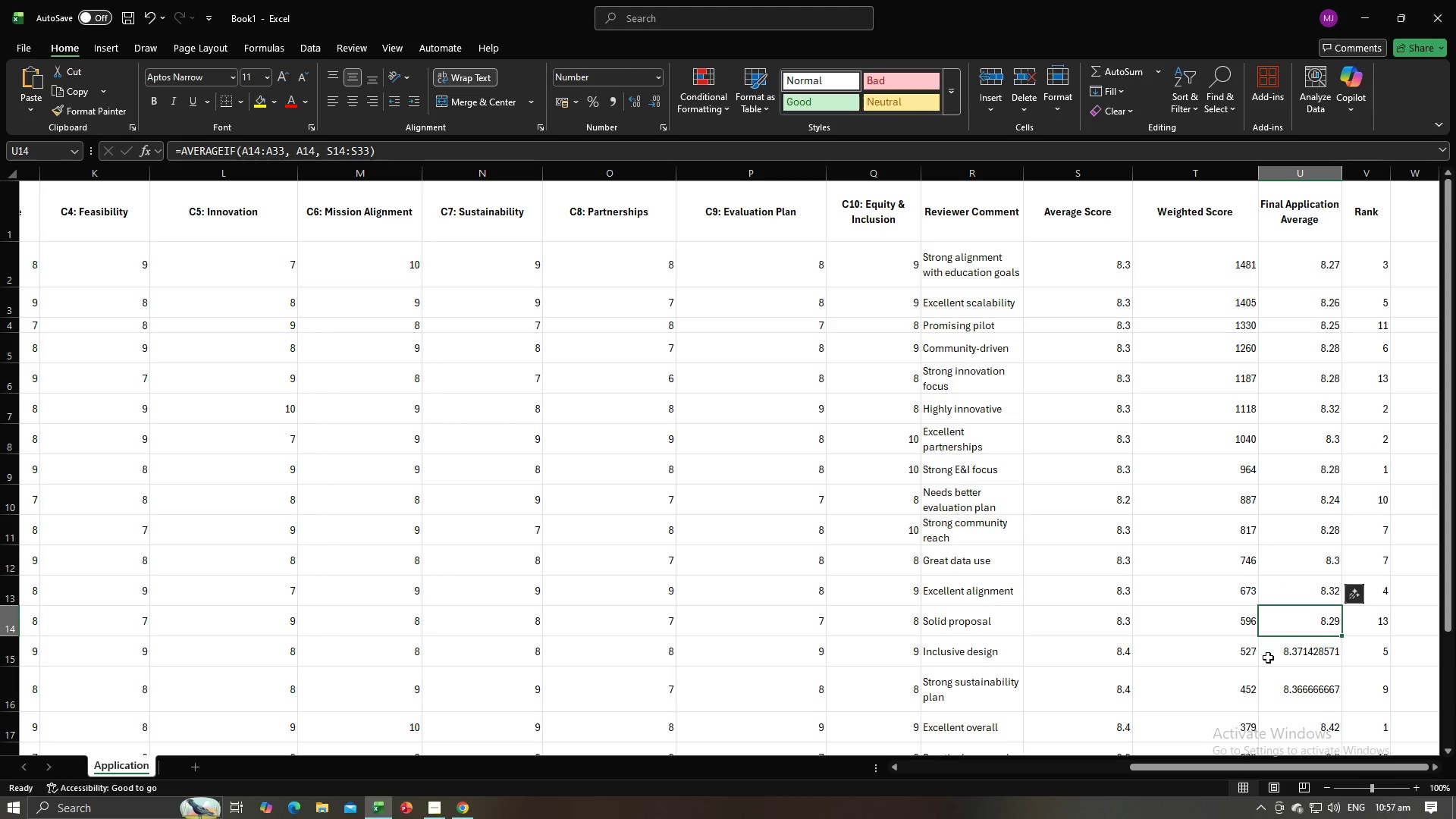 
left_click([1270, 655])
 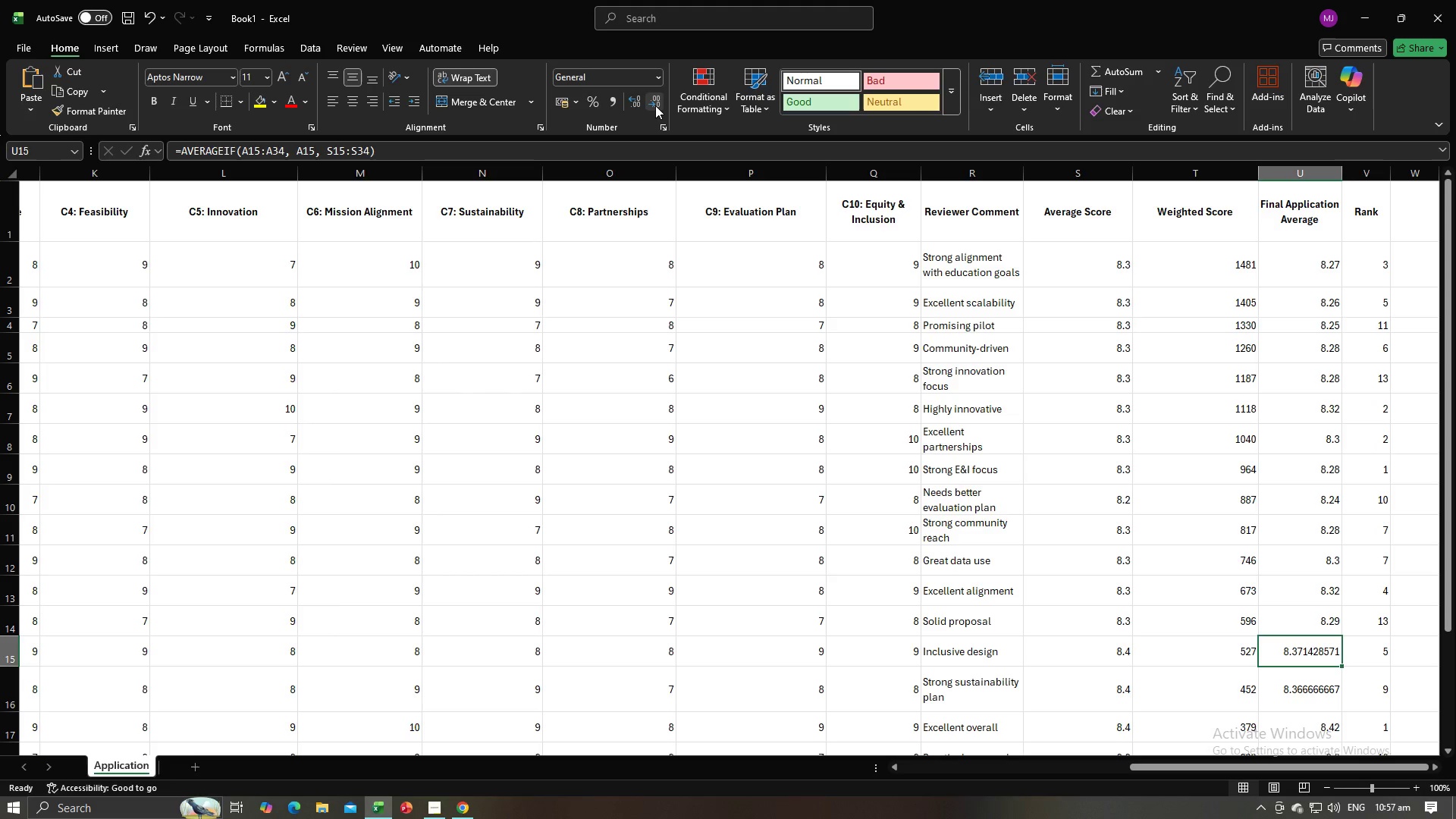 
double_click([655, 105])
 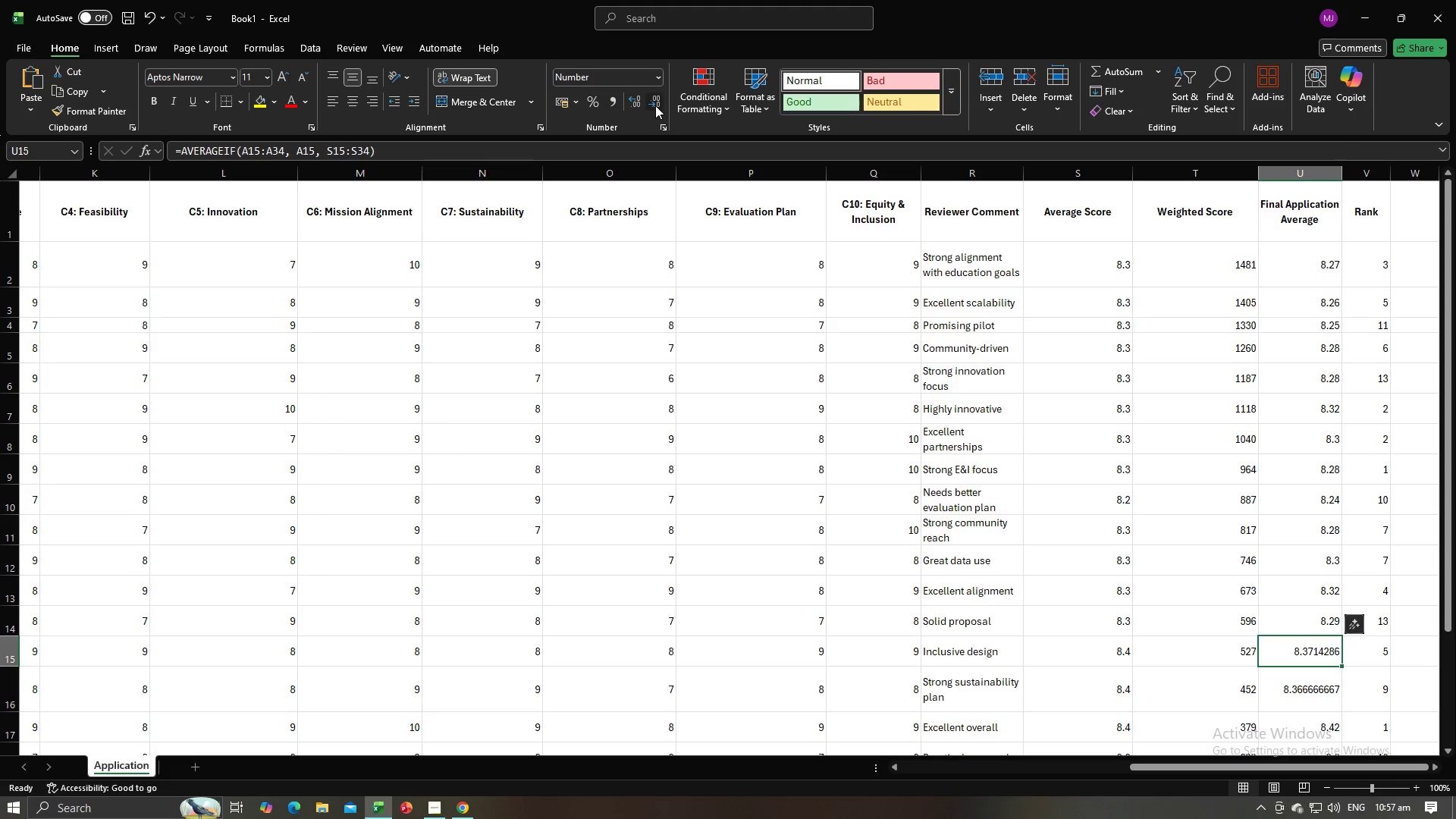 
triple_click([655, 105])
 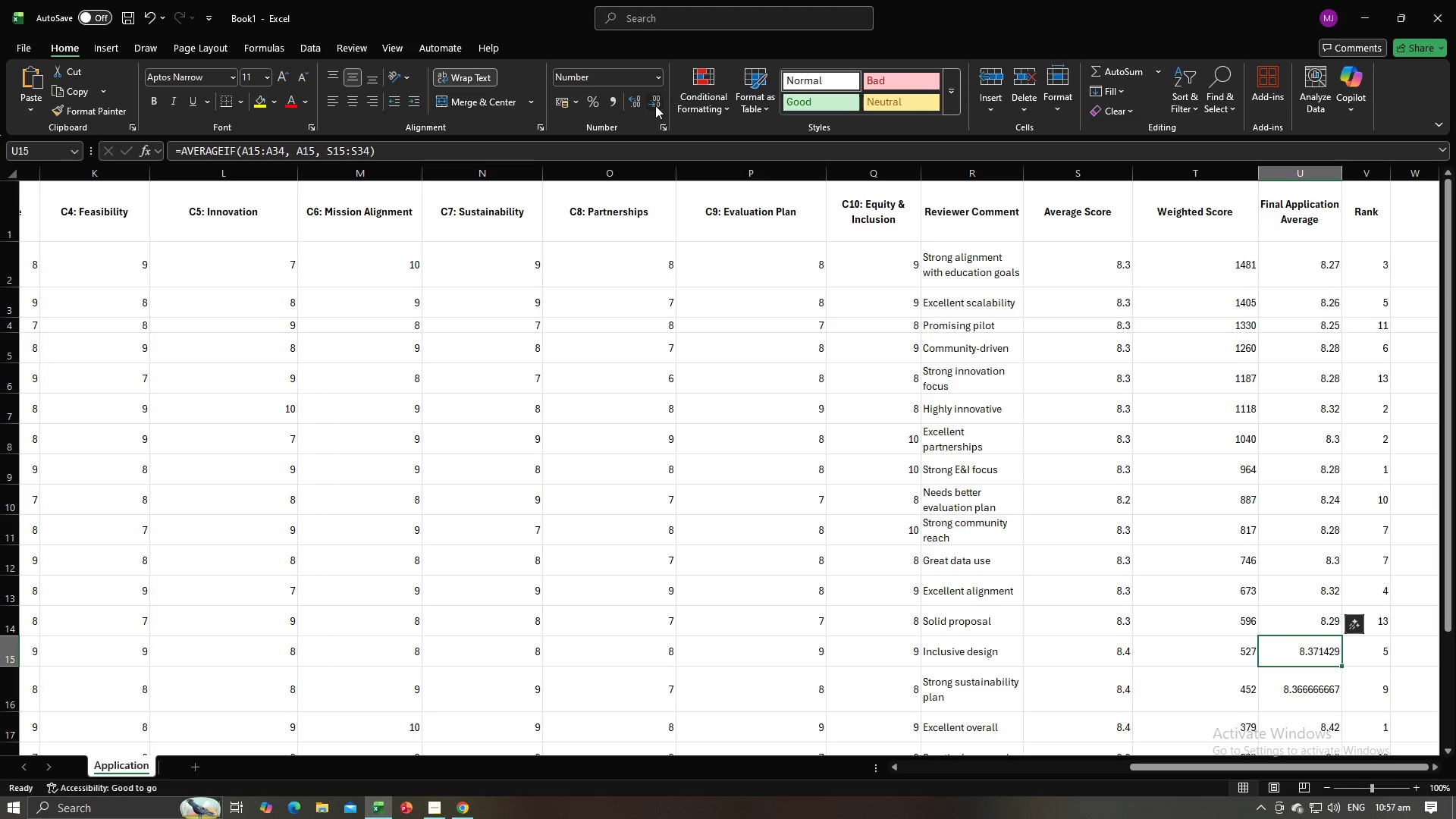 
triple_click([655, 105])
 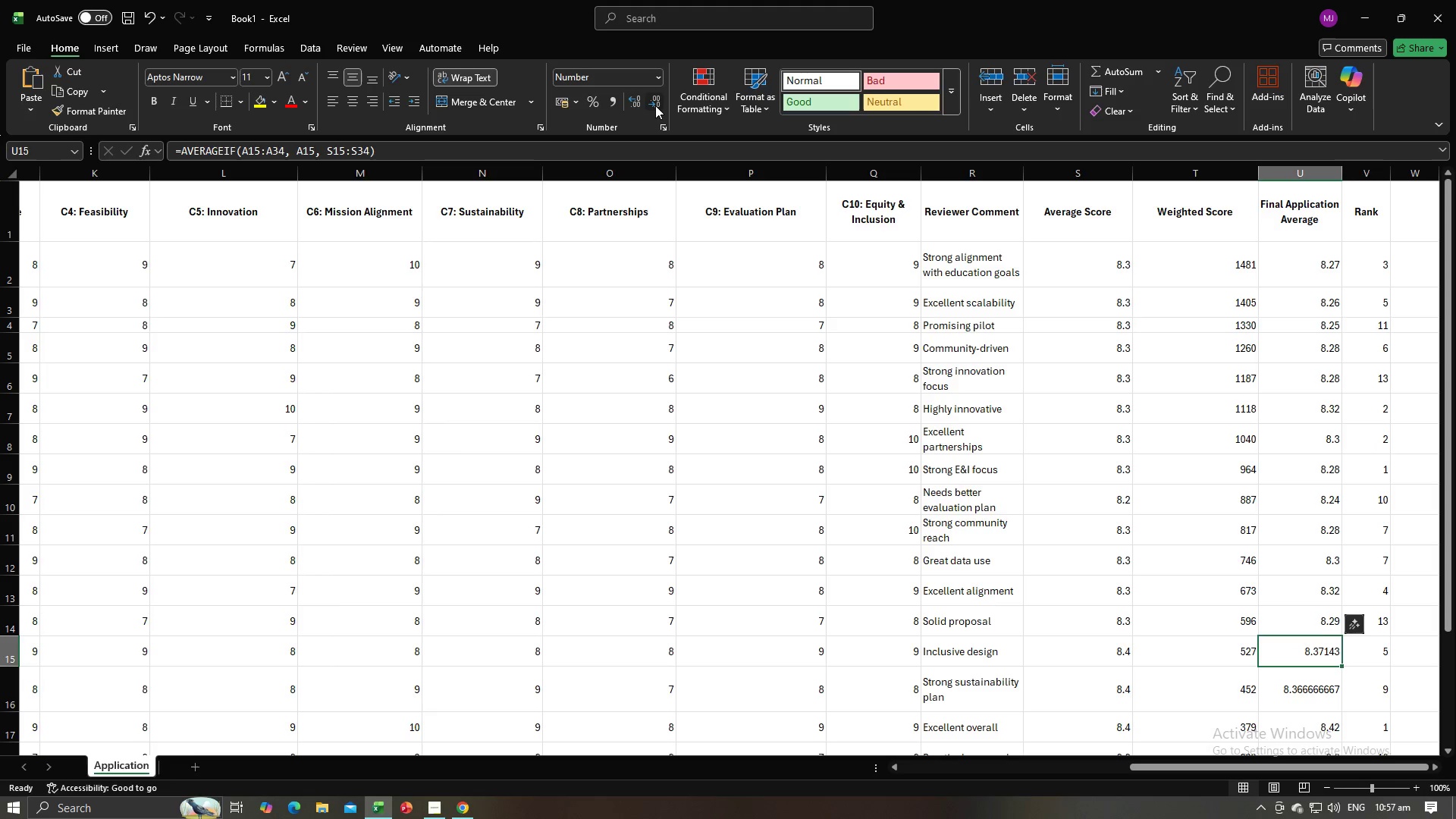 
triple_click([655, 105])
 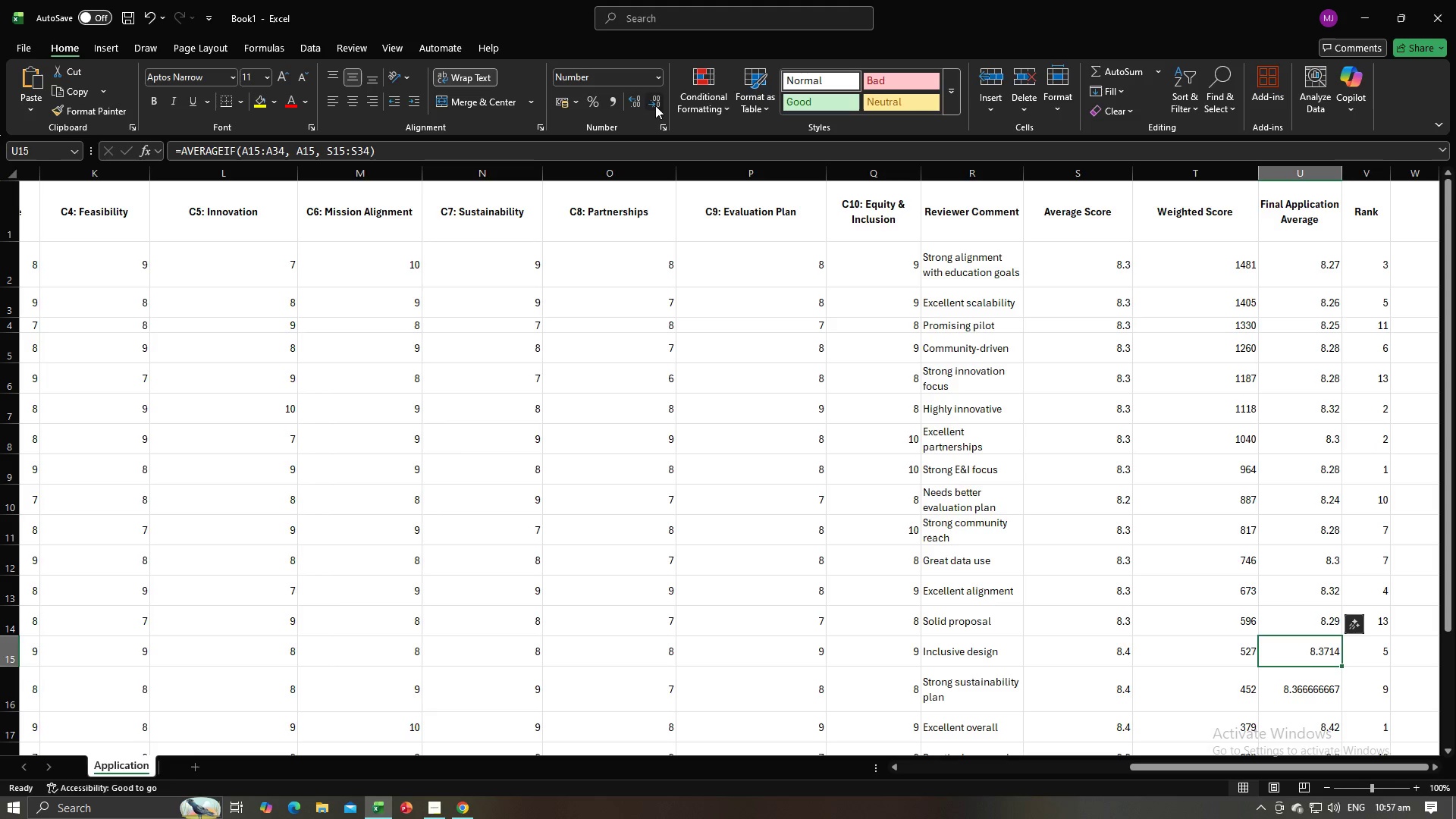 
triple_click([655, 105])
 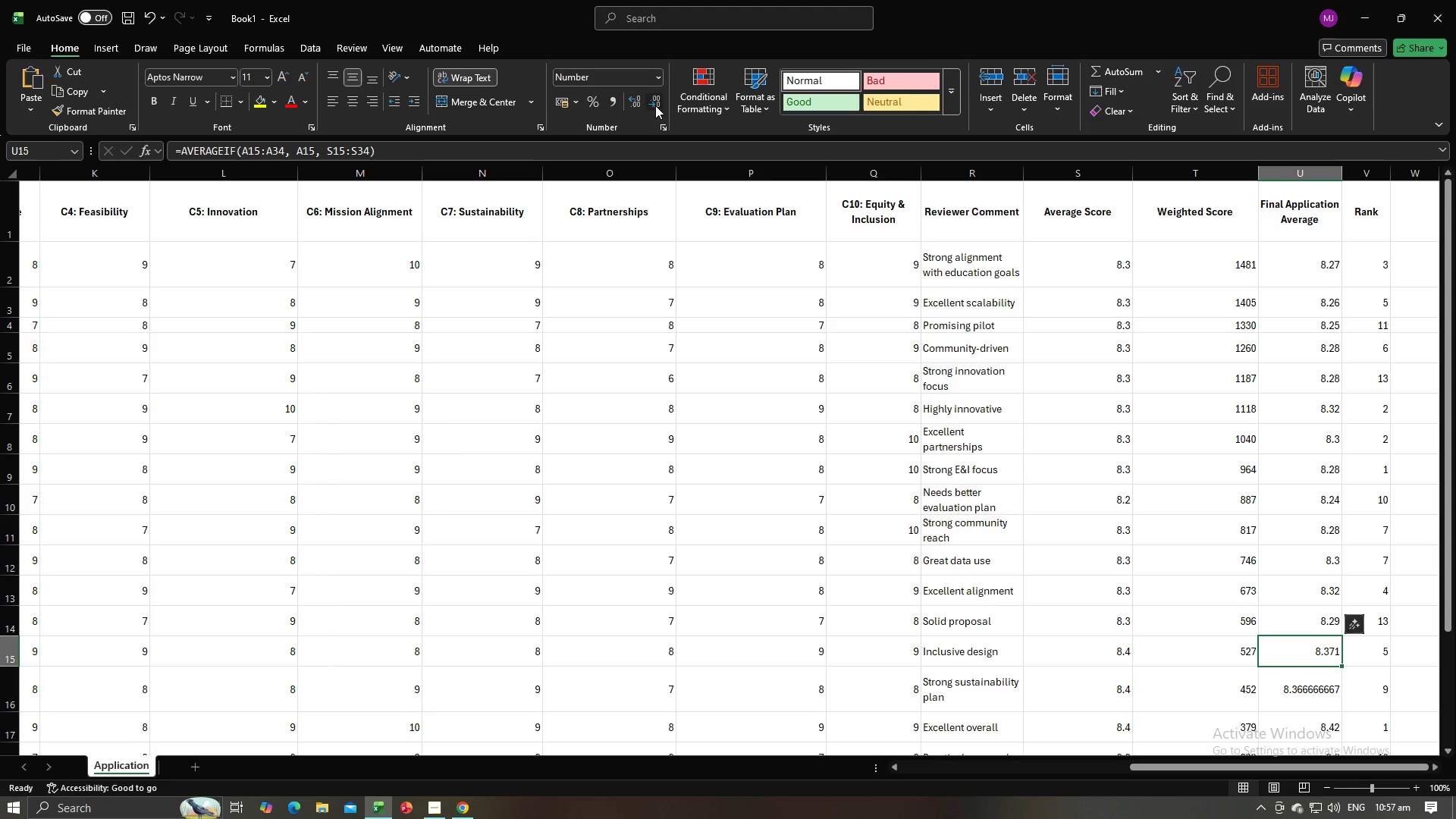 
triple_click([655, 105])
 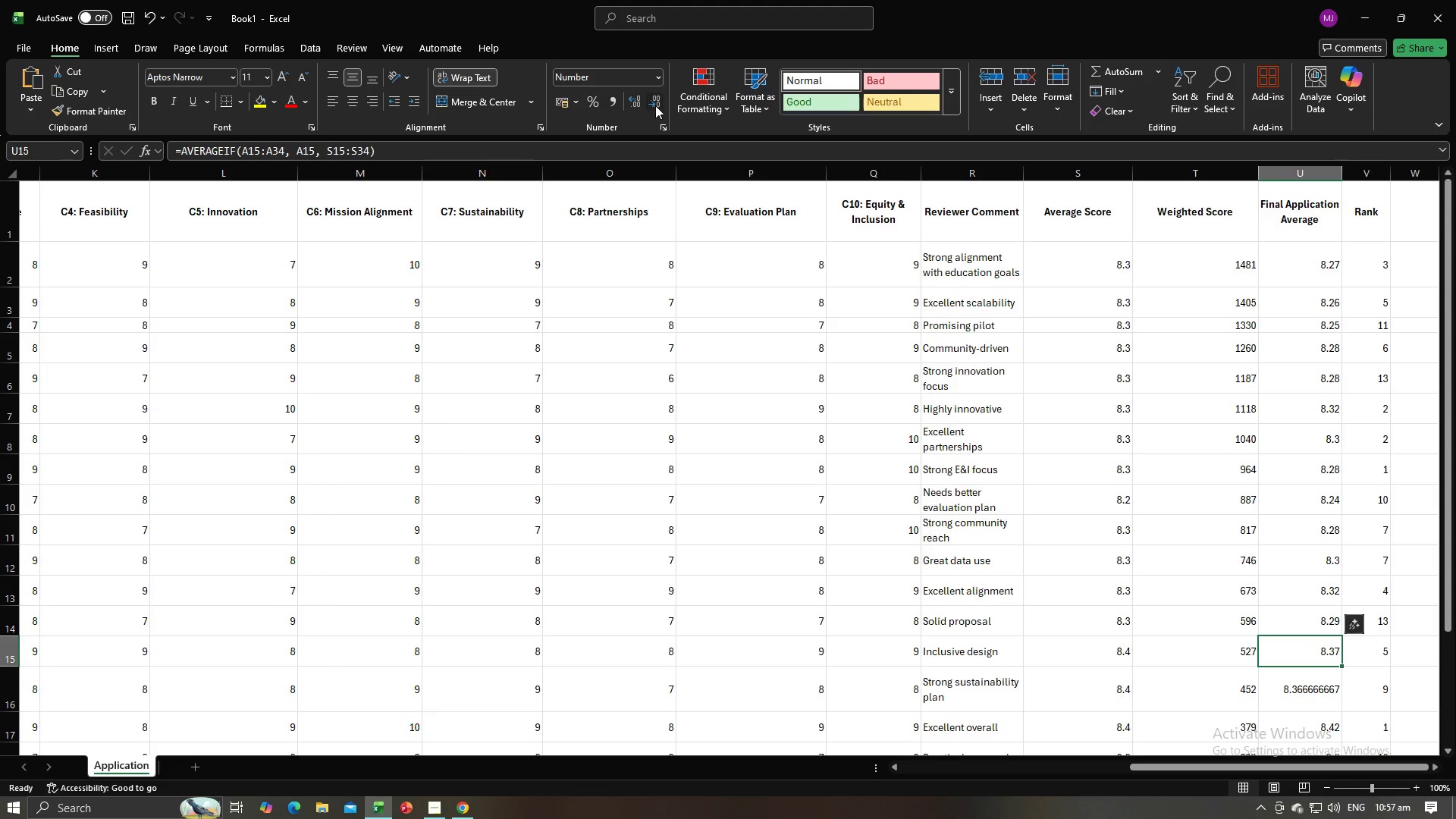 
triple_click([655, 105])
 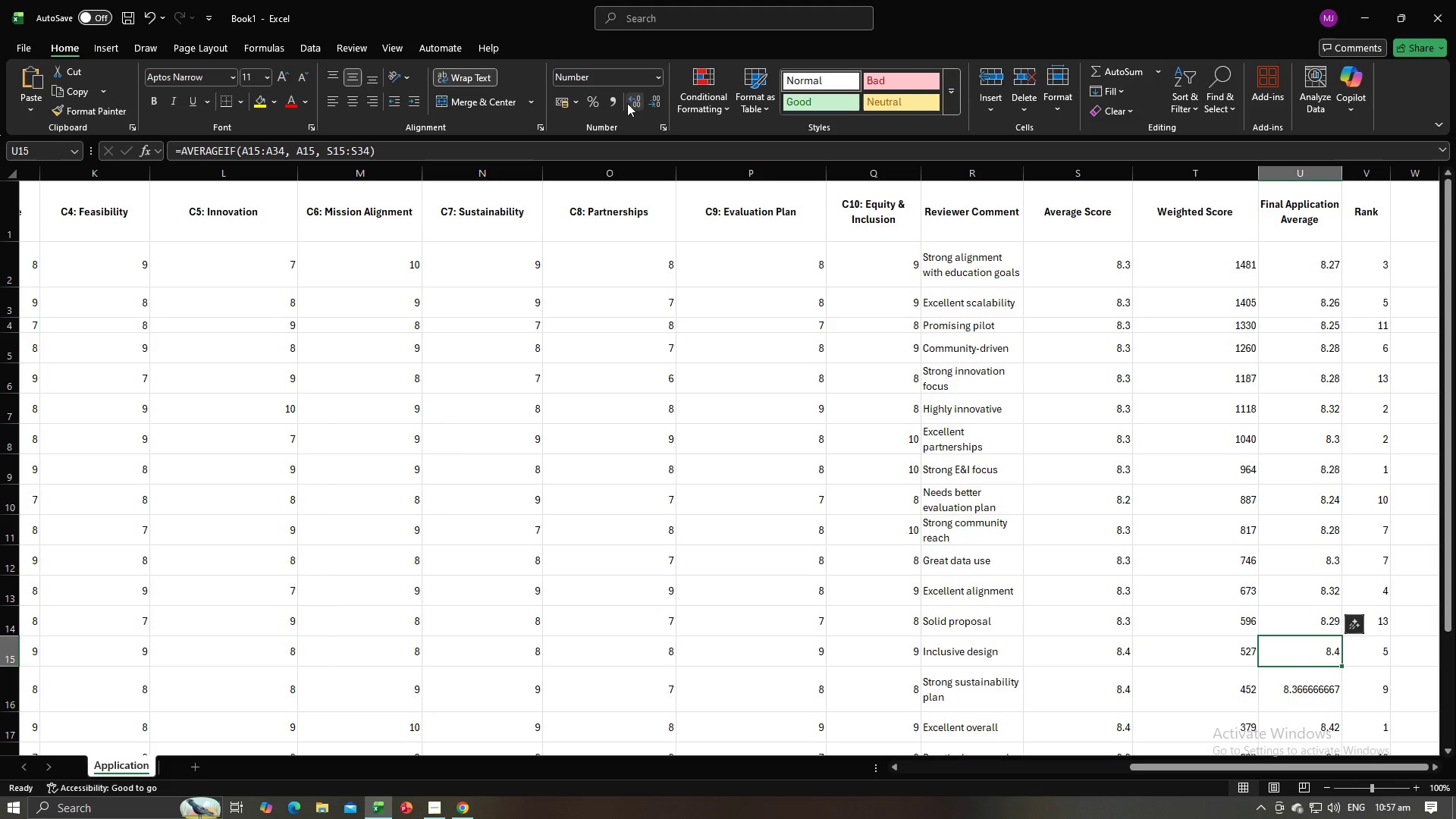 
left_click([626, 103])
 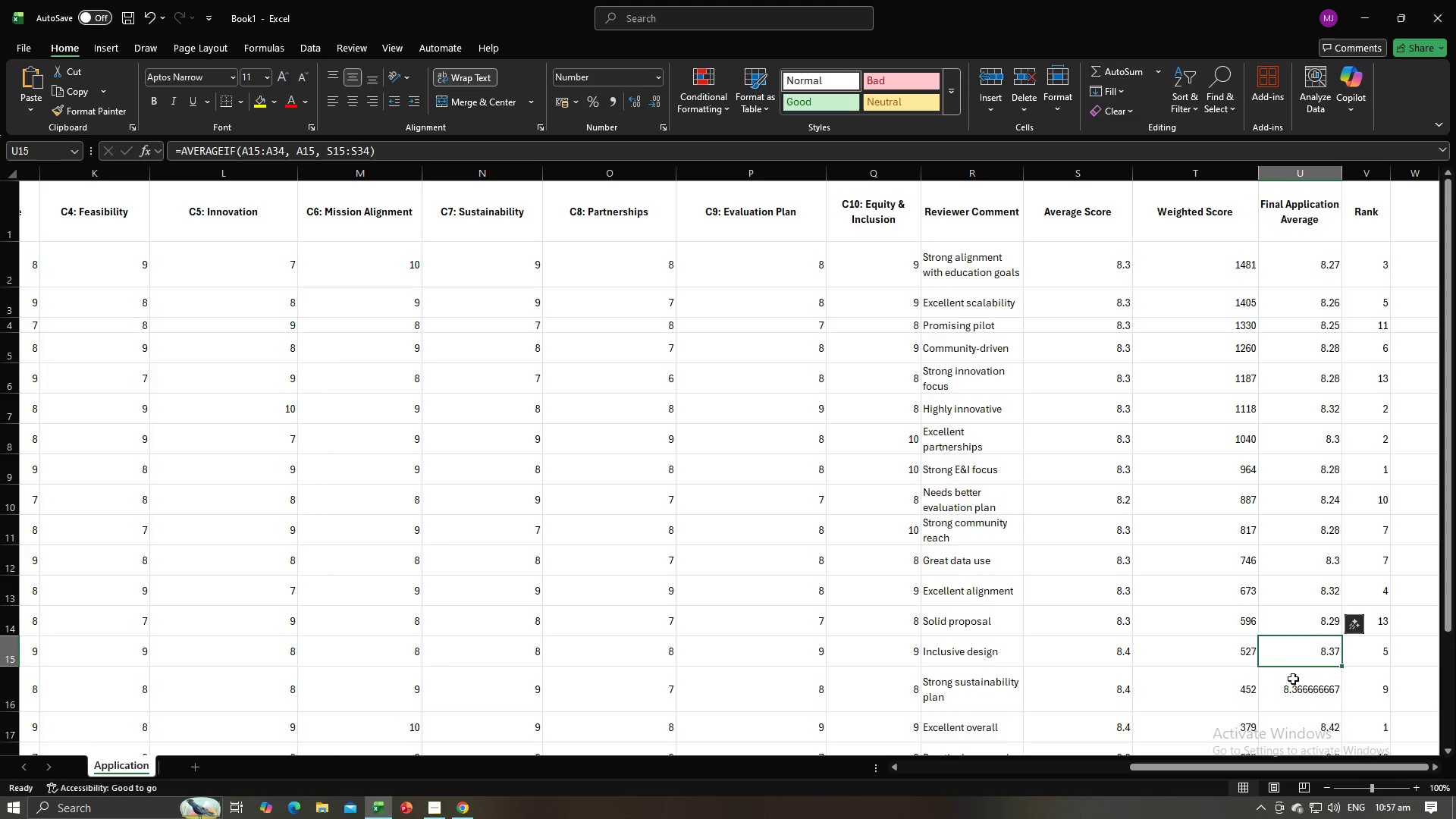 
left_click([1295, 686])
 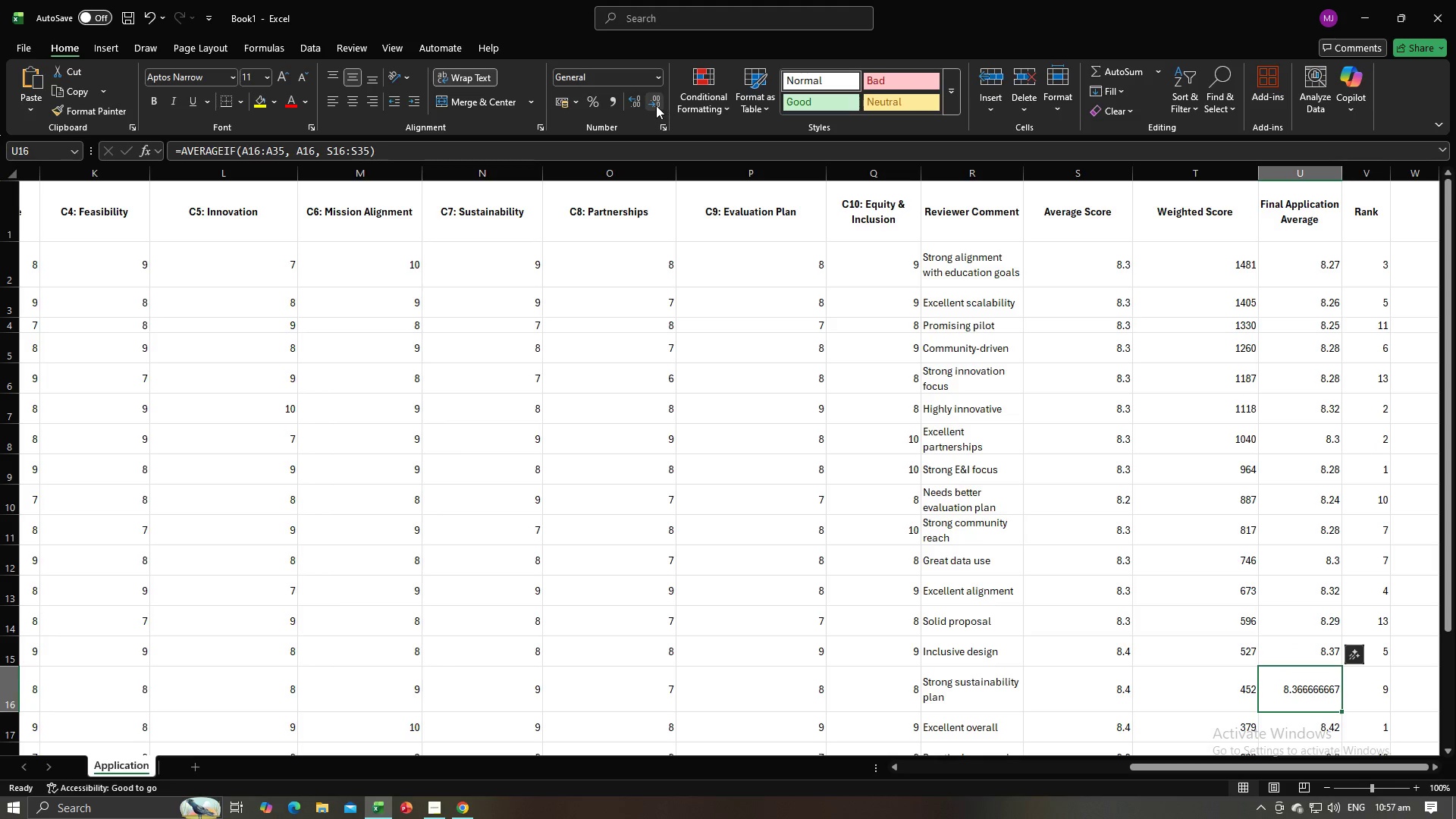 
double_click([656, 105])
 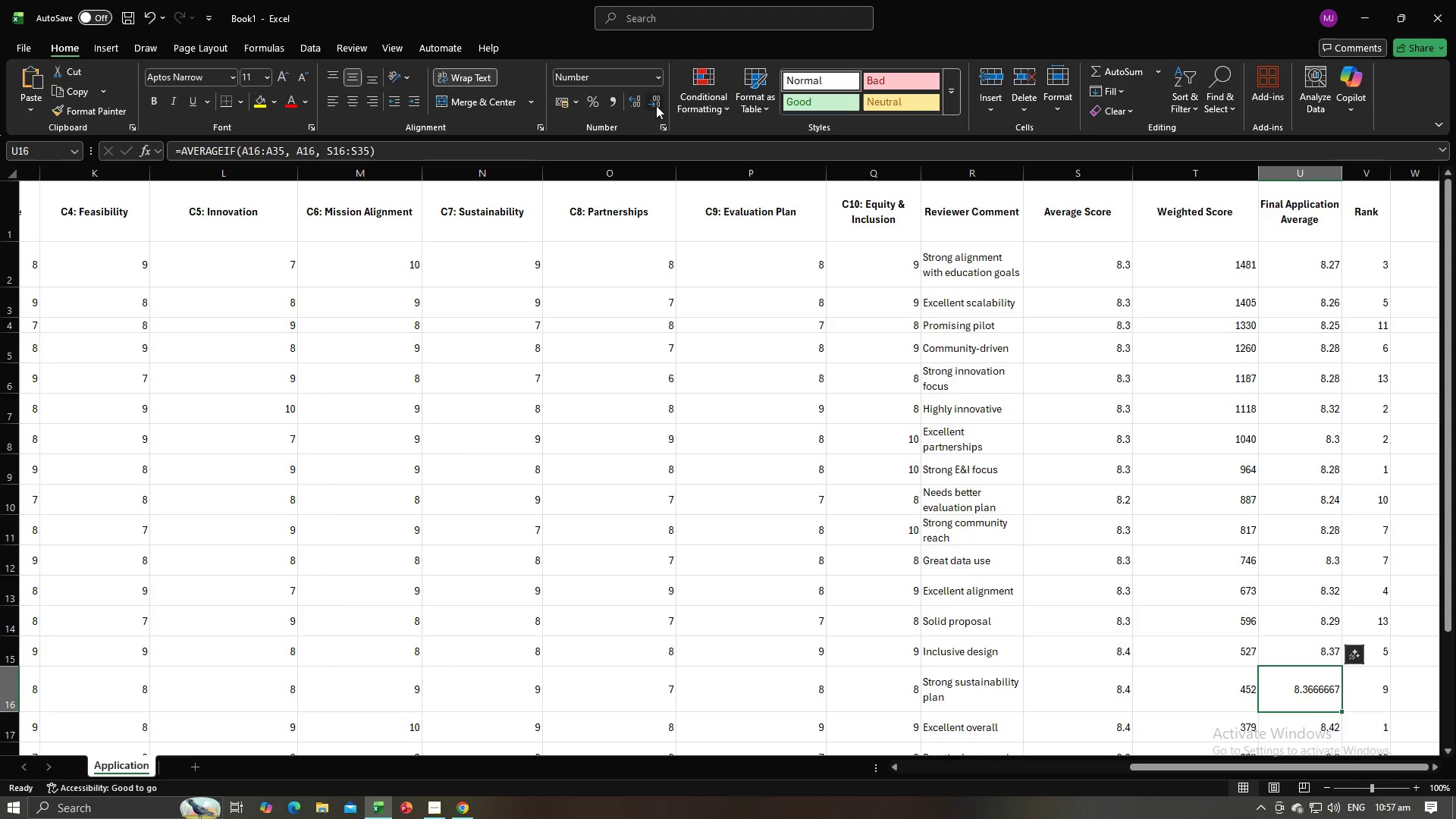 
triple_click([656, 105])
 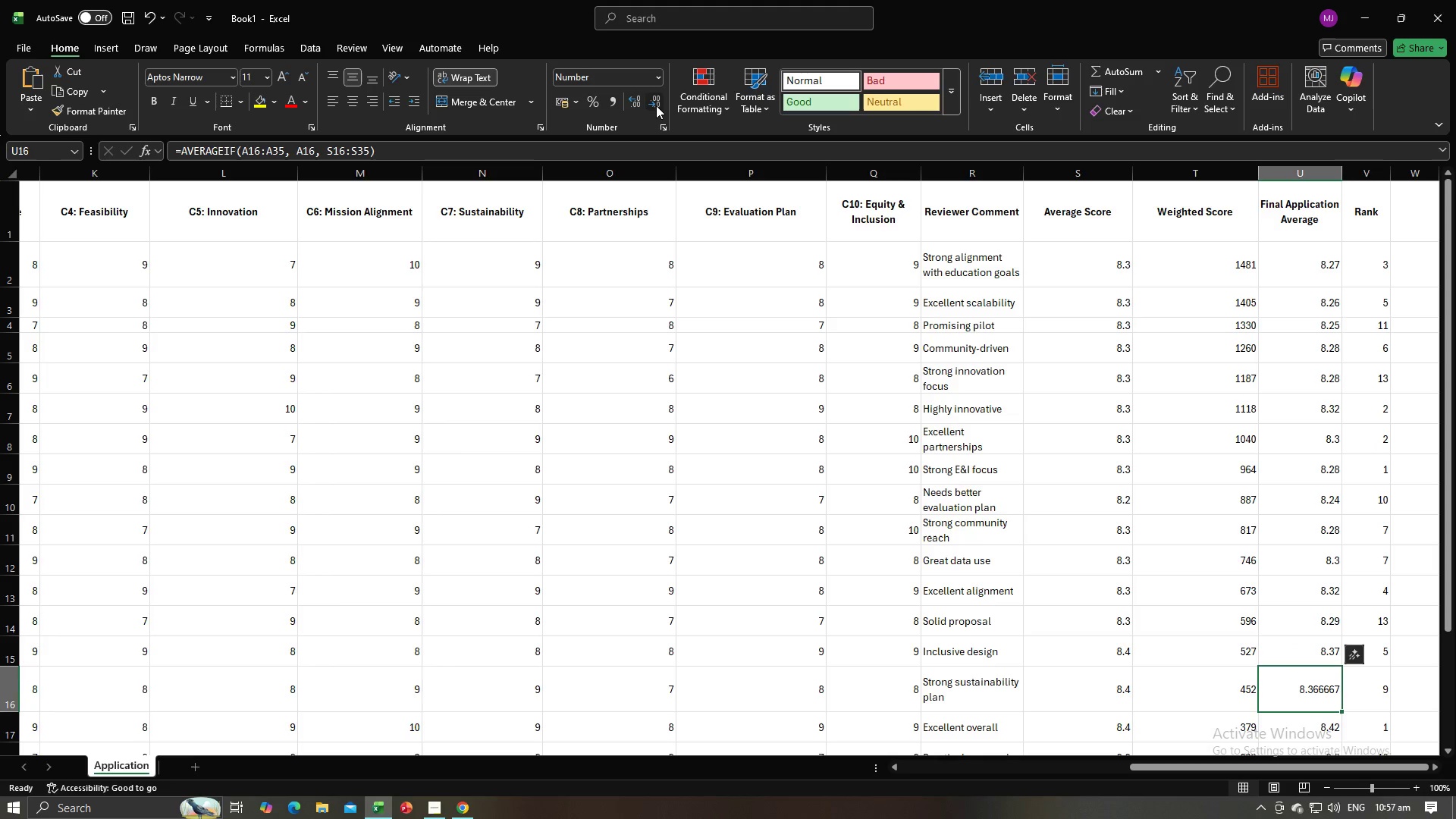 
triple_click([656, 105])
 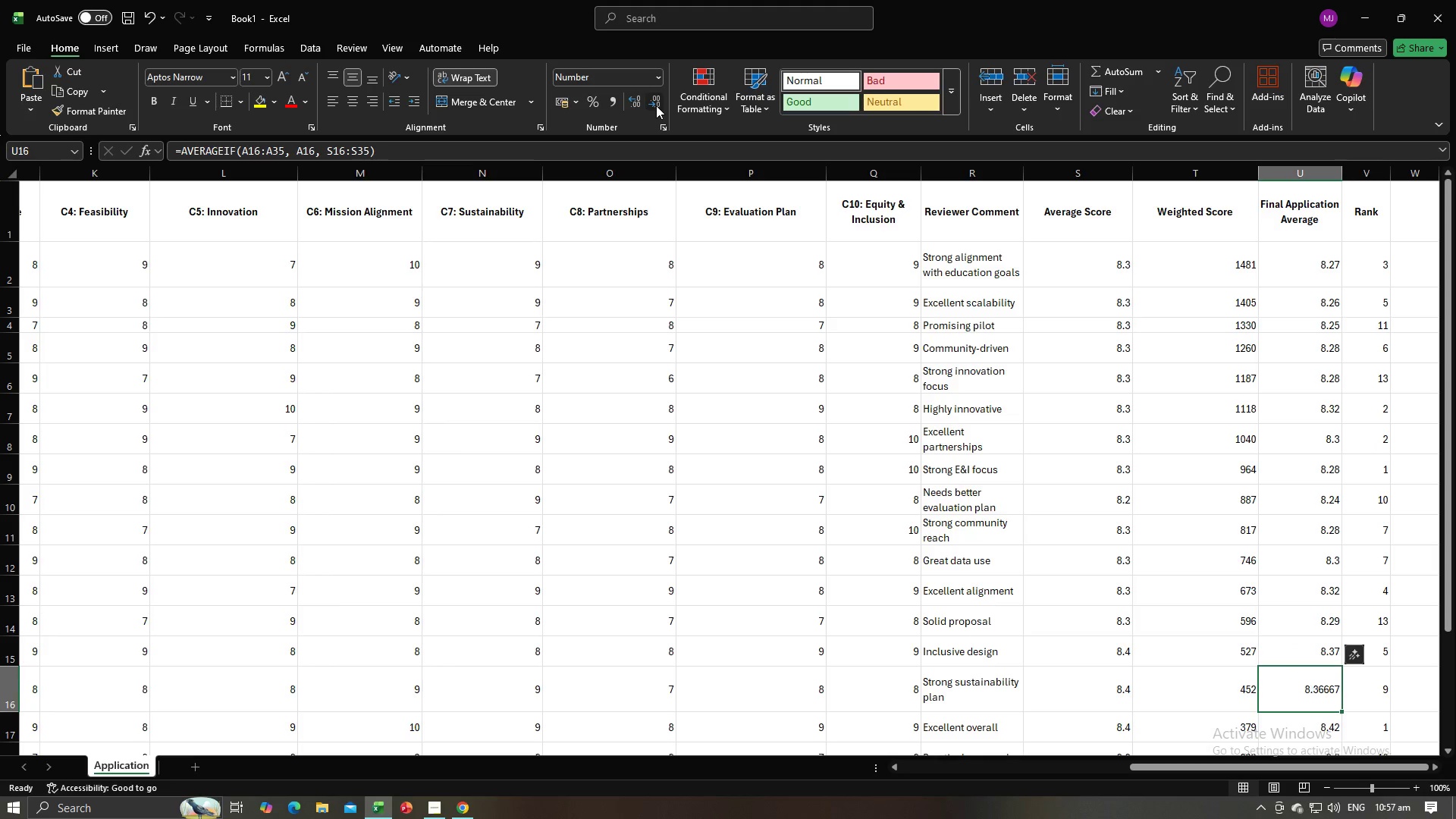 
triple_click([656, 105])
 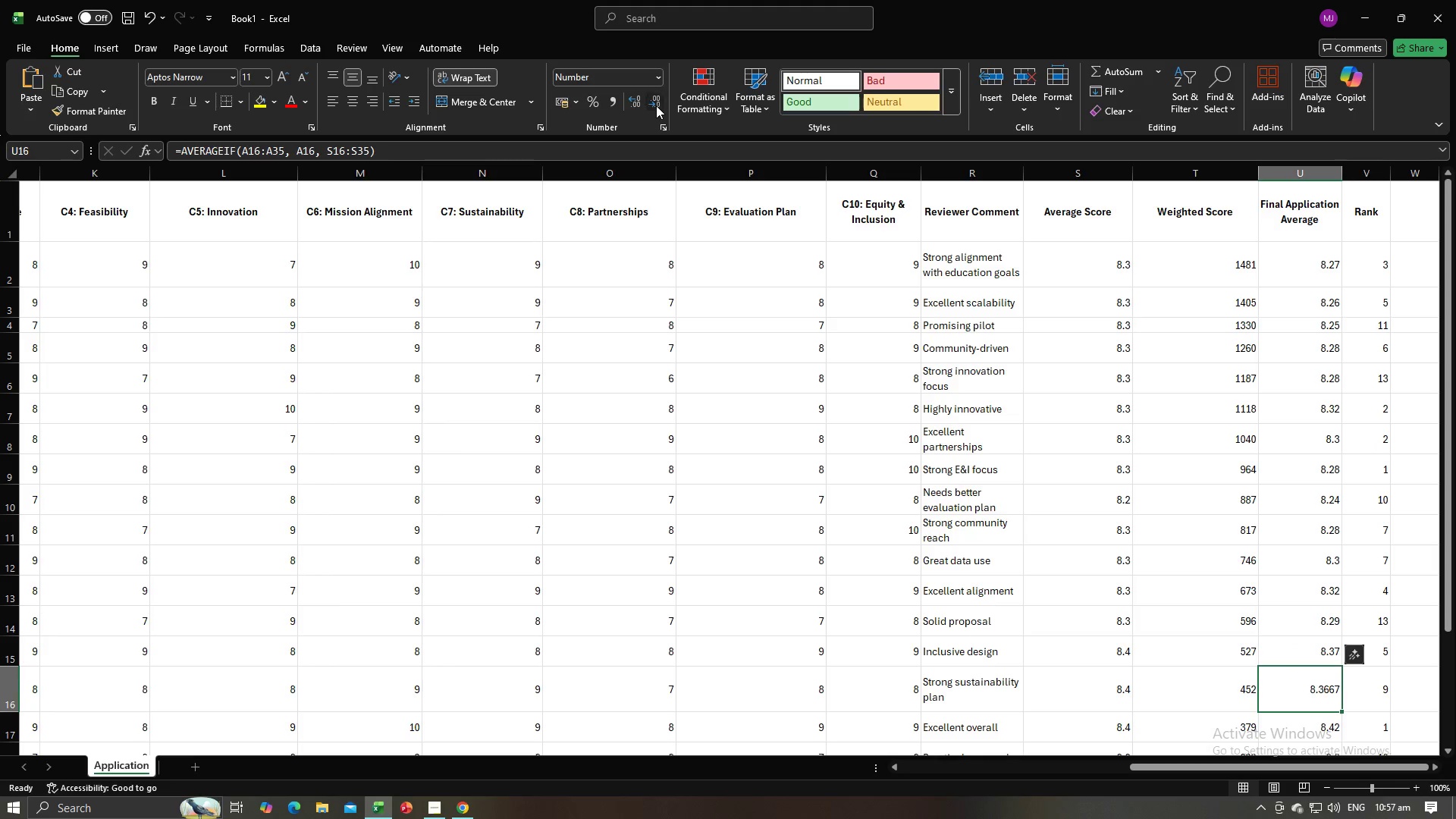 
triple_click([656, 105])
 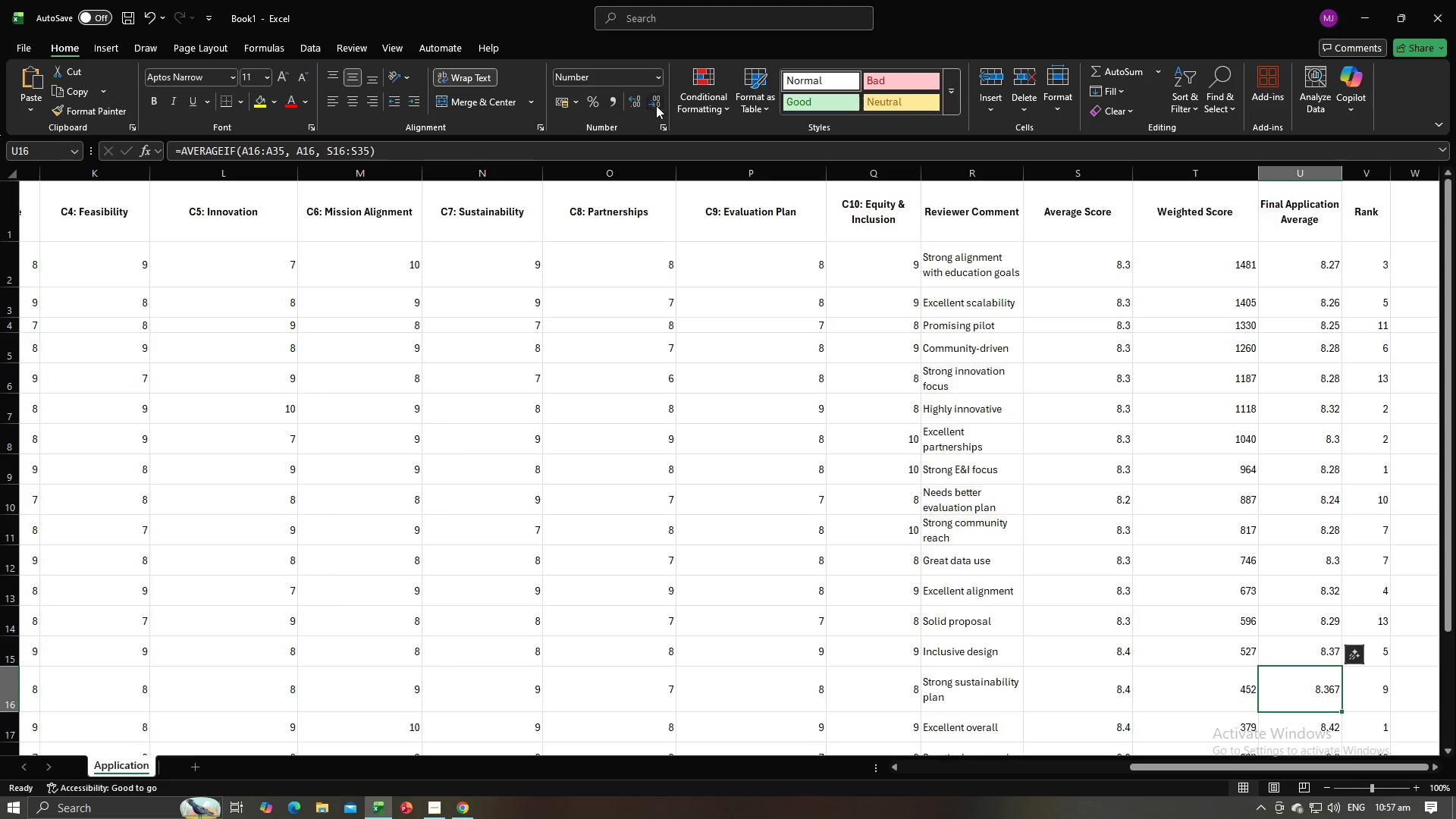 
triple_click([656, 105])
 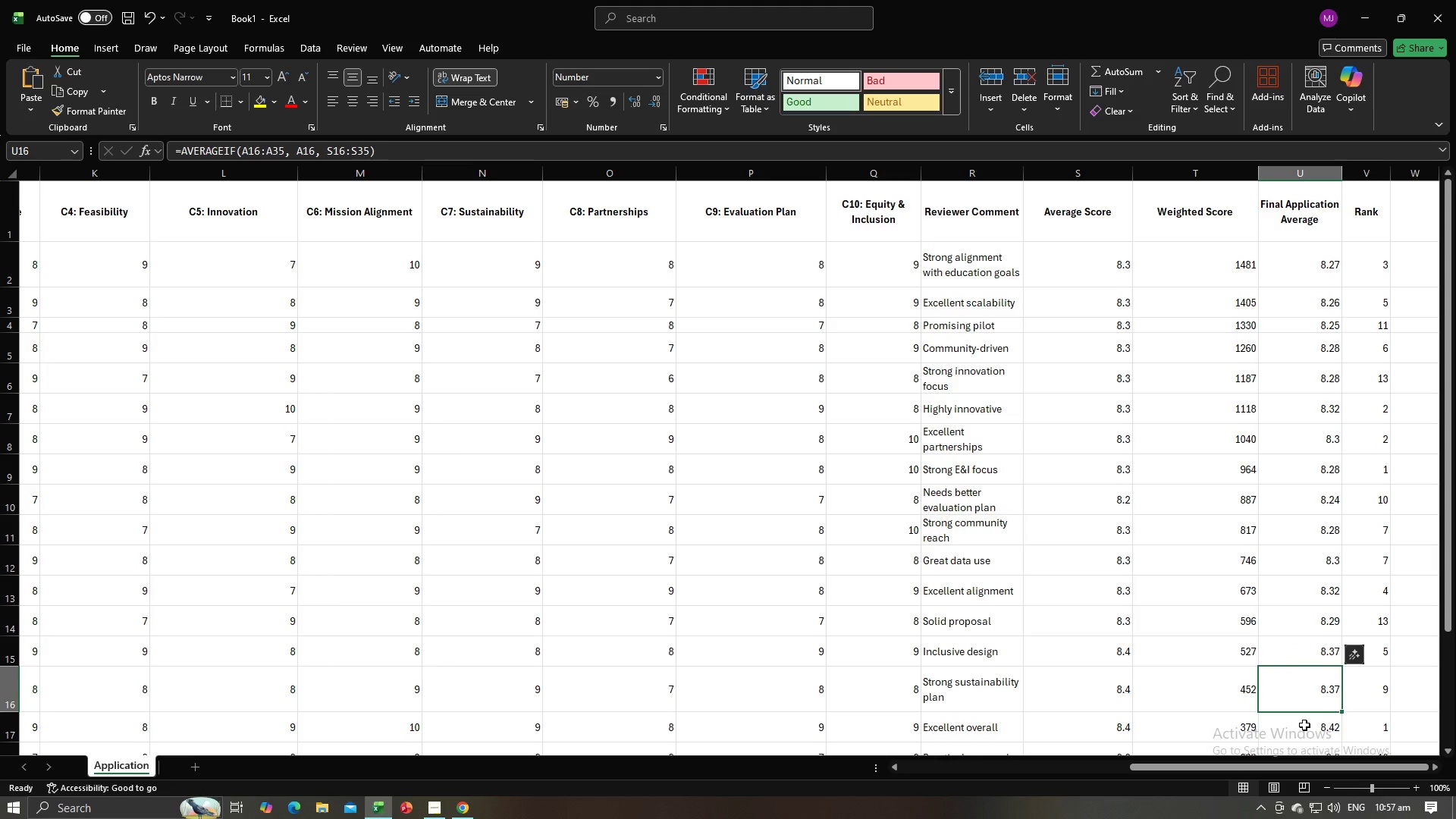 
scroll: coordinate [1301, 676], scroll_direction: down, amount: 4.0
 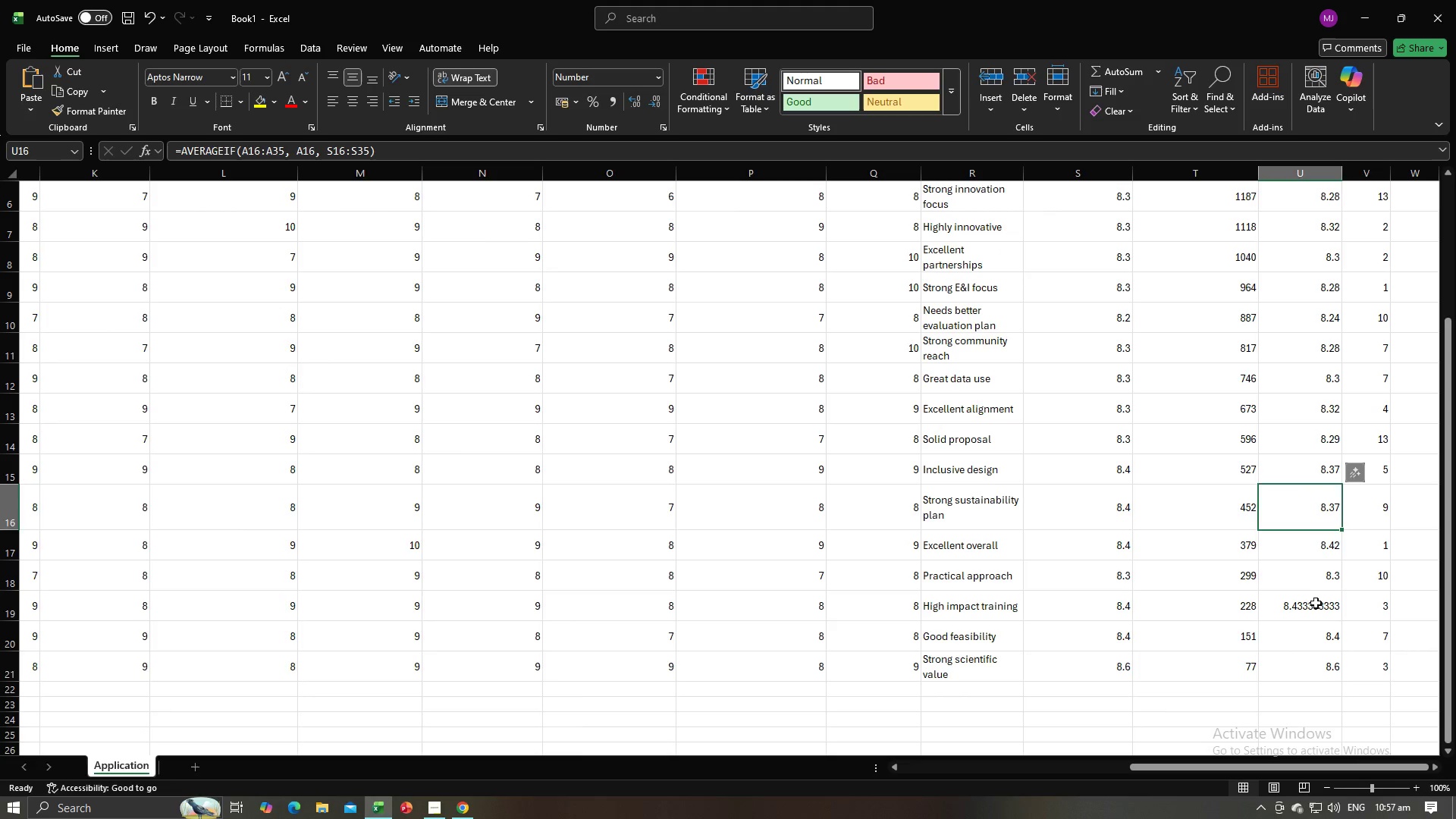 
left_click([1315, 606])
 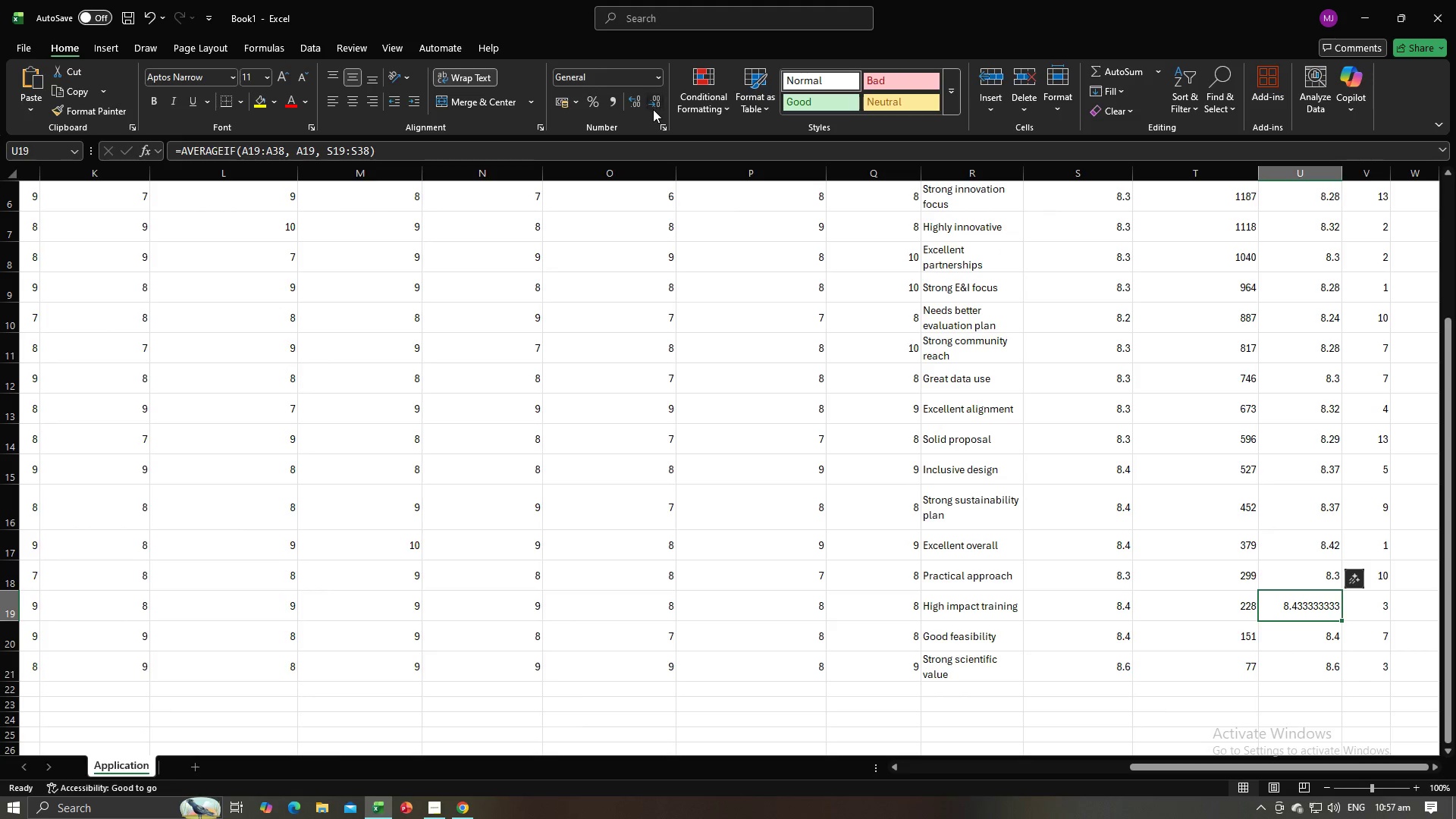 
double_click([653, 109])
 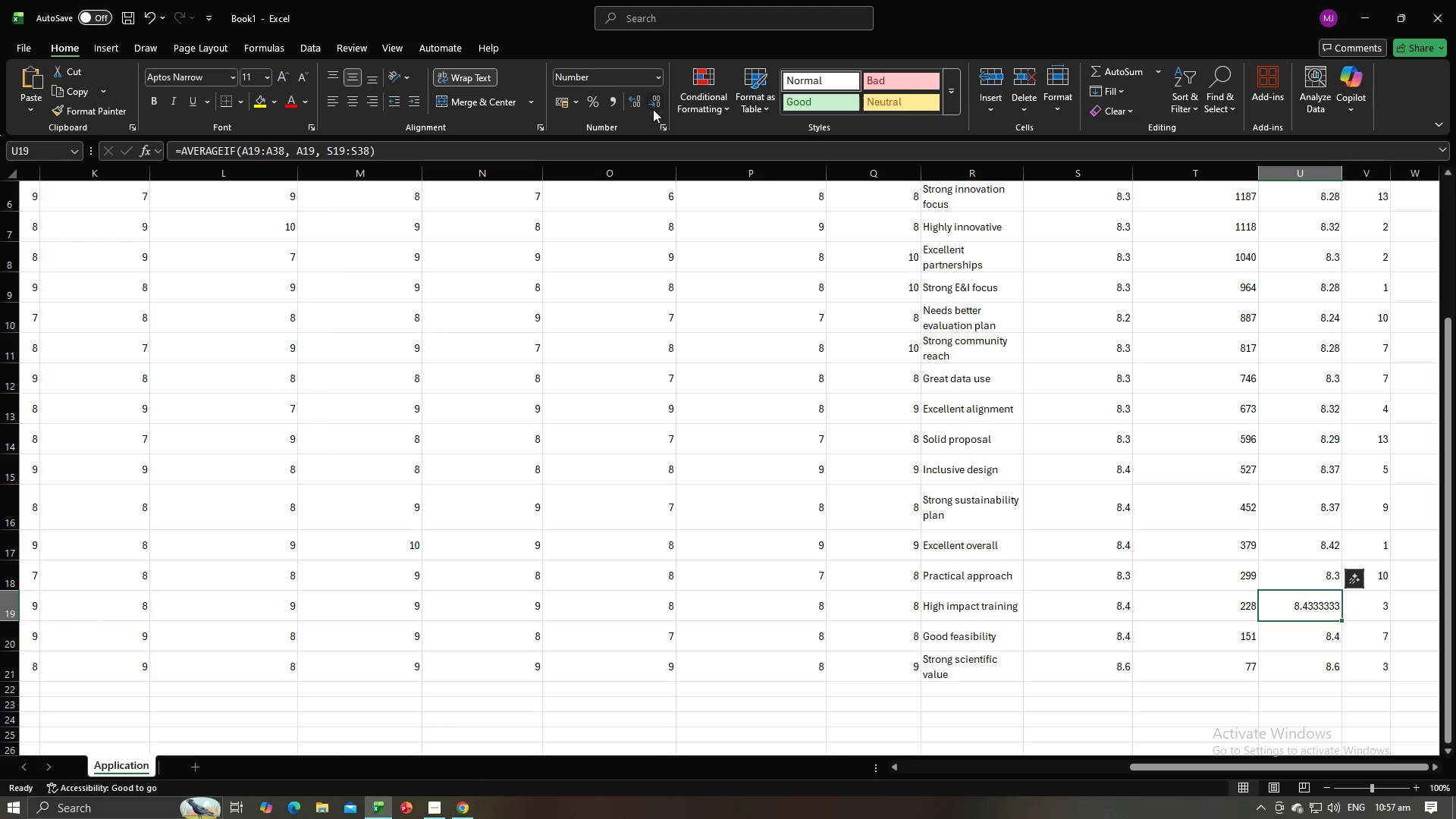 
triple_click([653, 109])
 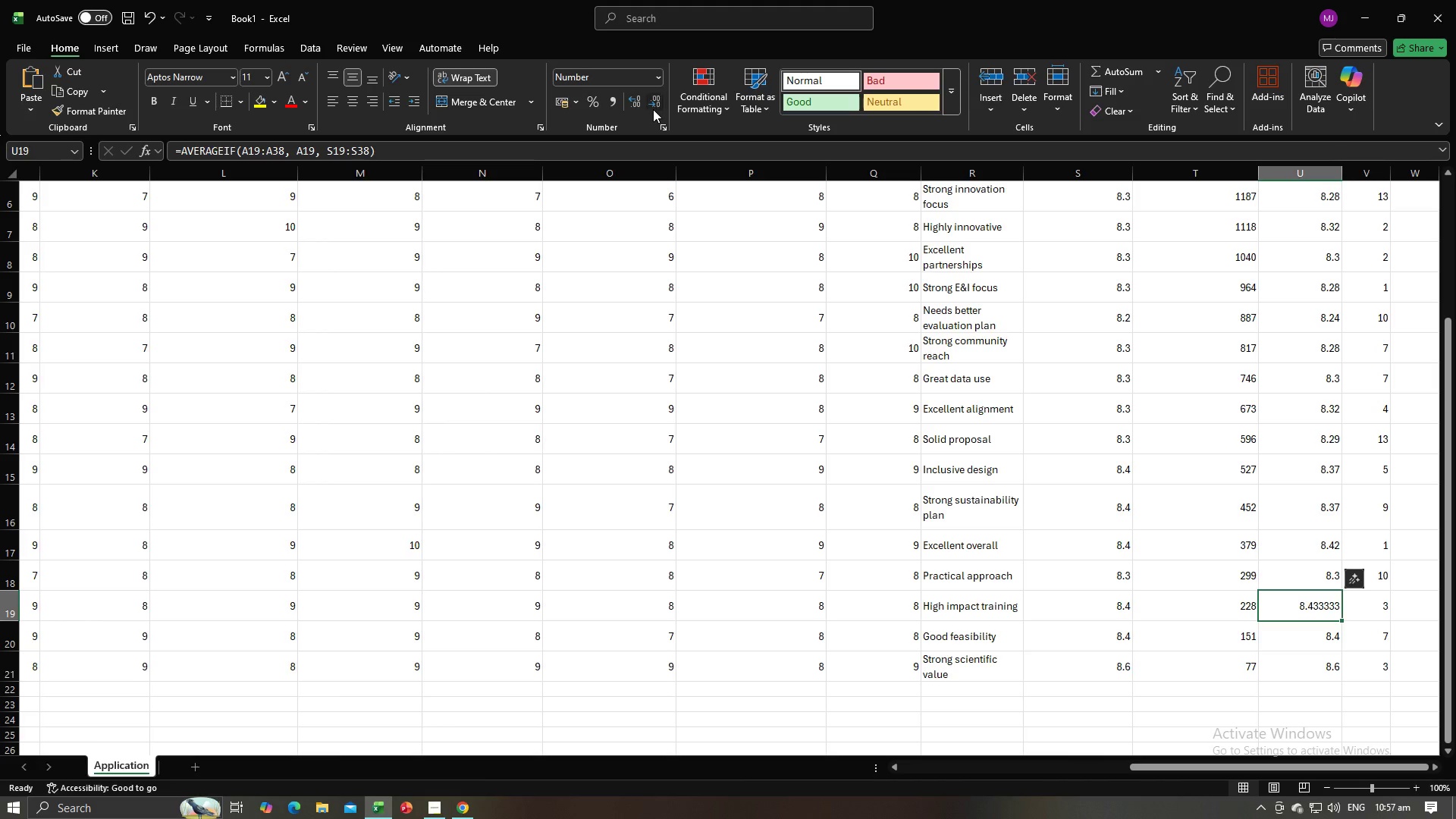 
triple_click([653, 109])
 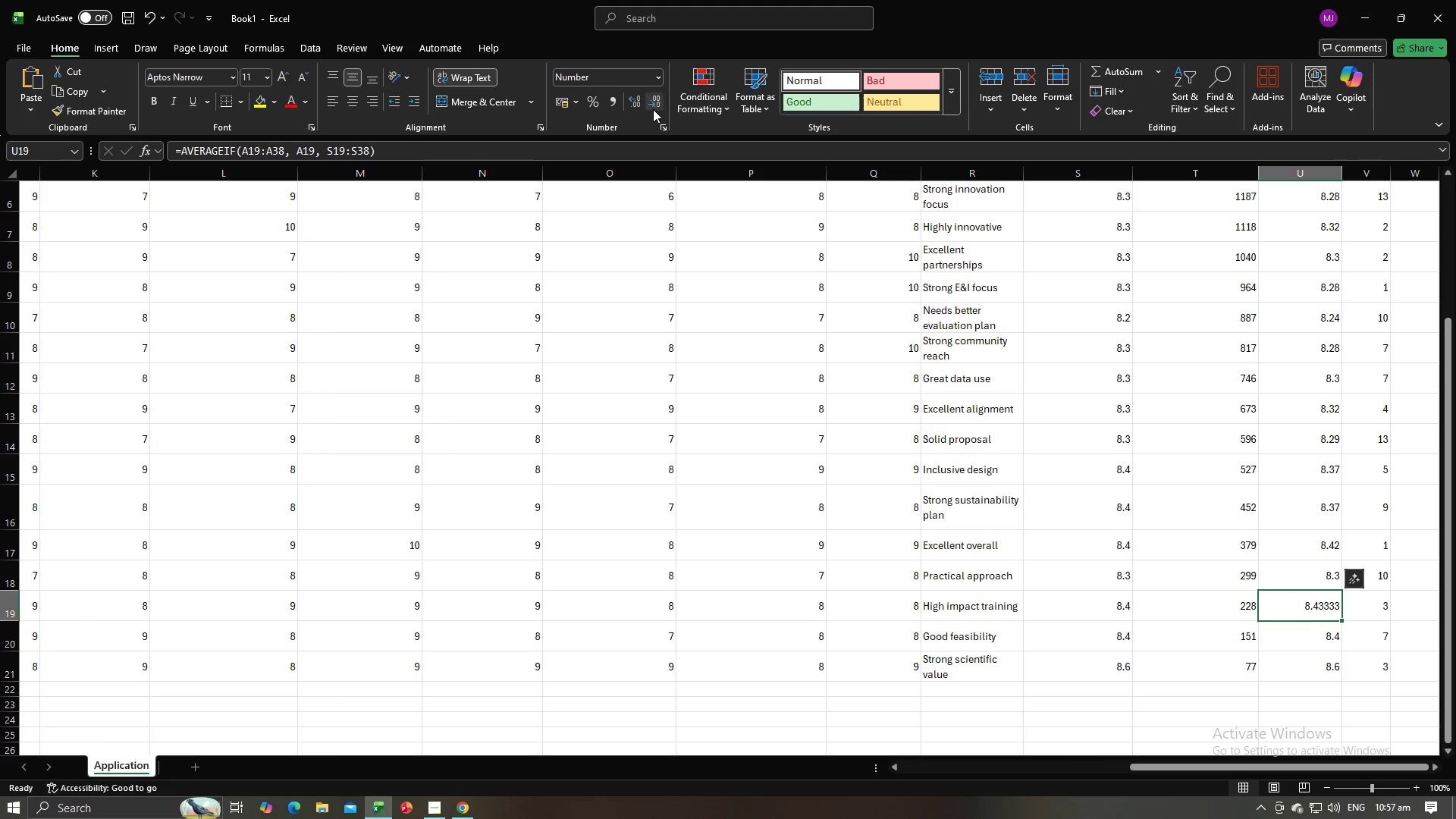 
triple_click([653, 109])
 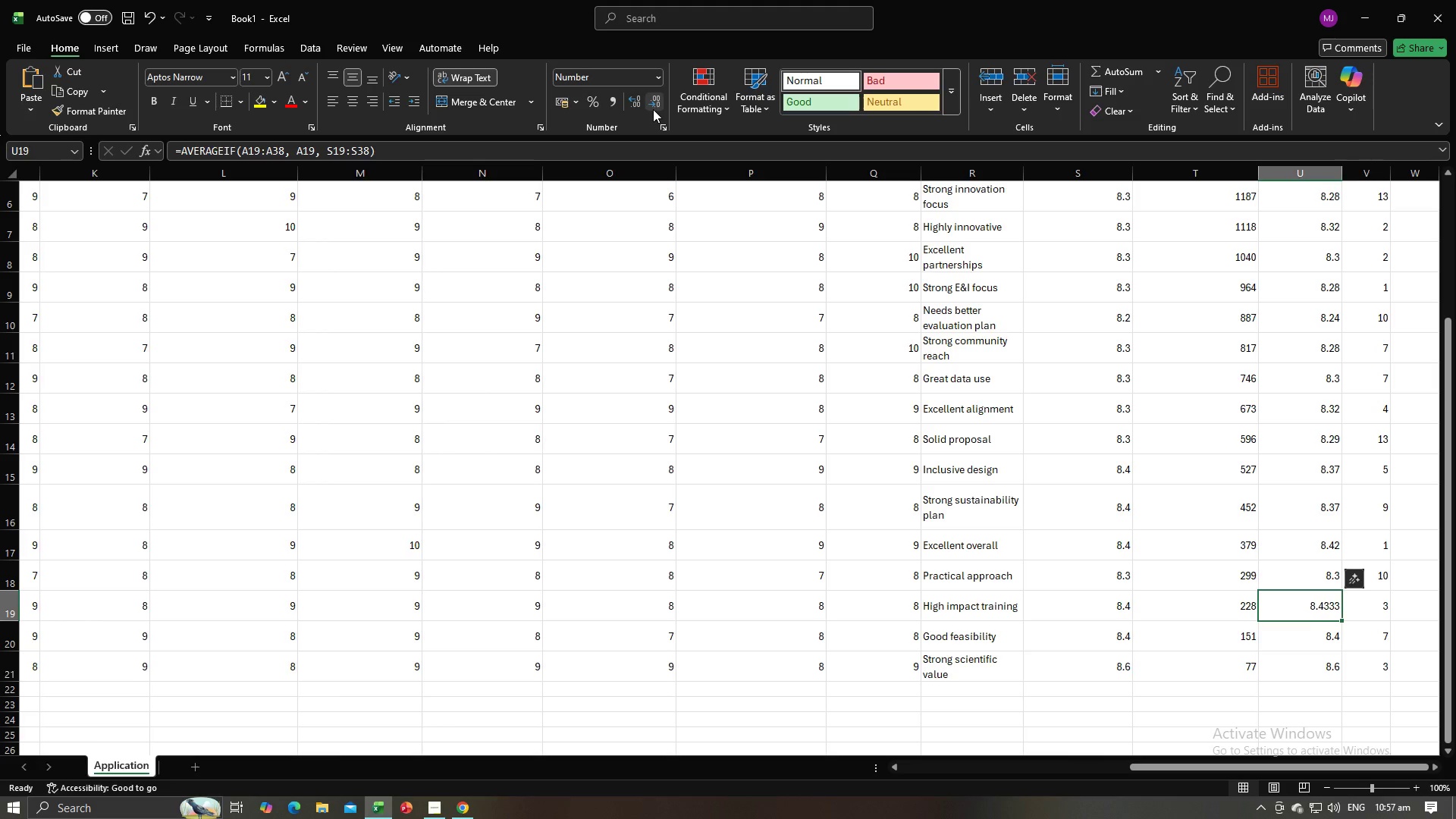 
triple_click([653, 109])
 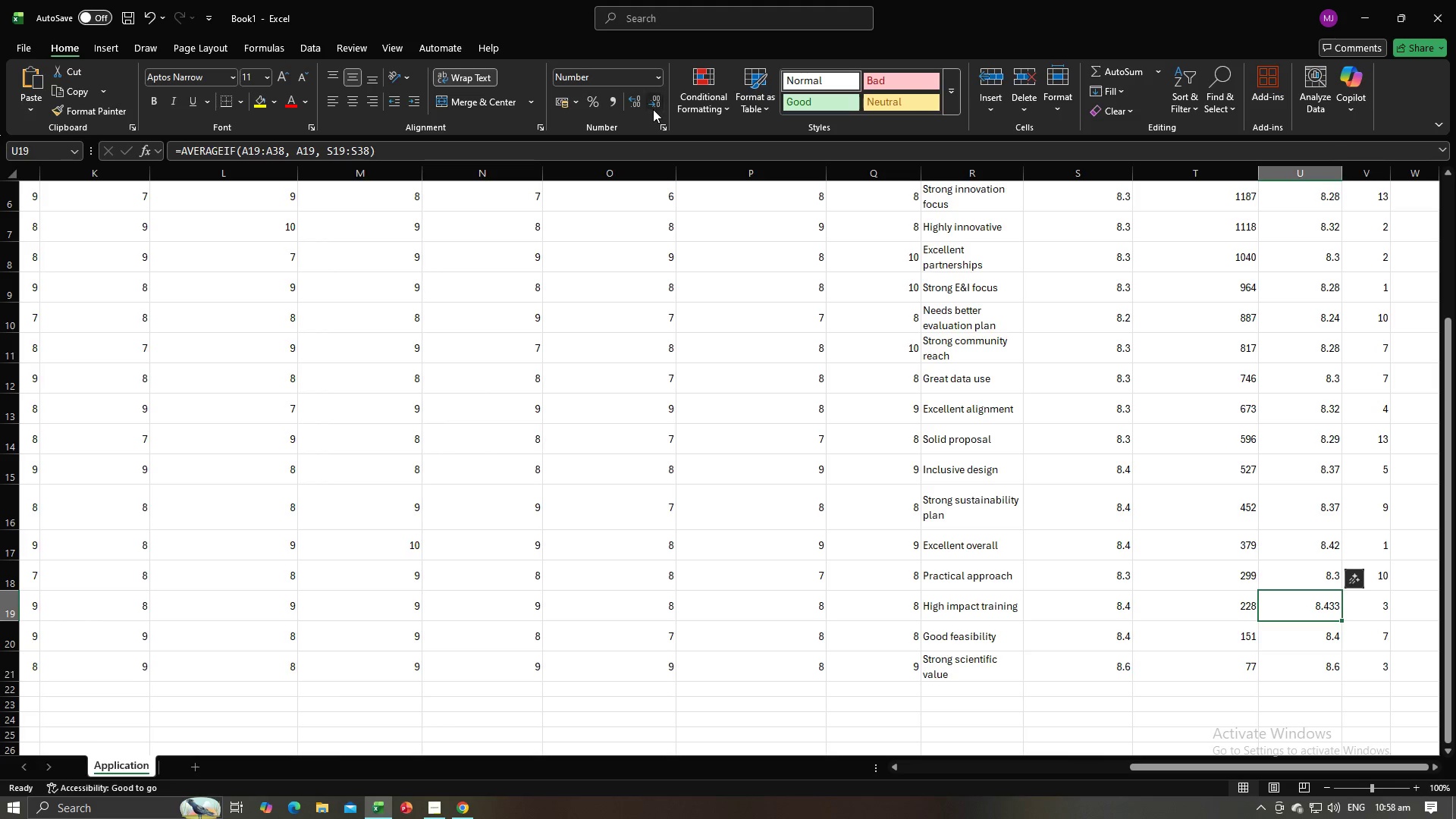 
left_click([653, 109])
 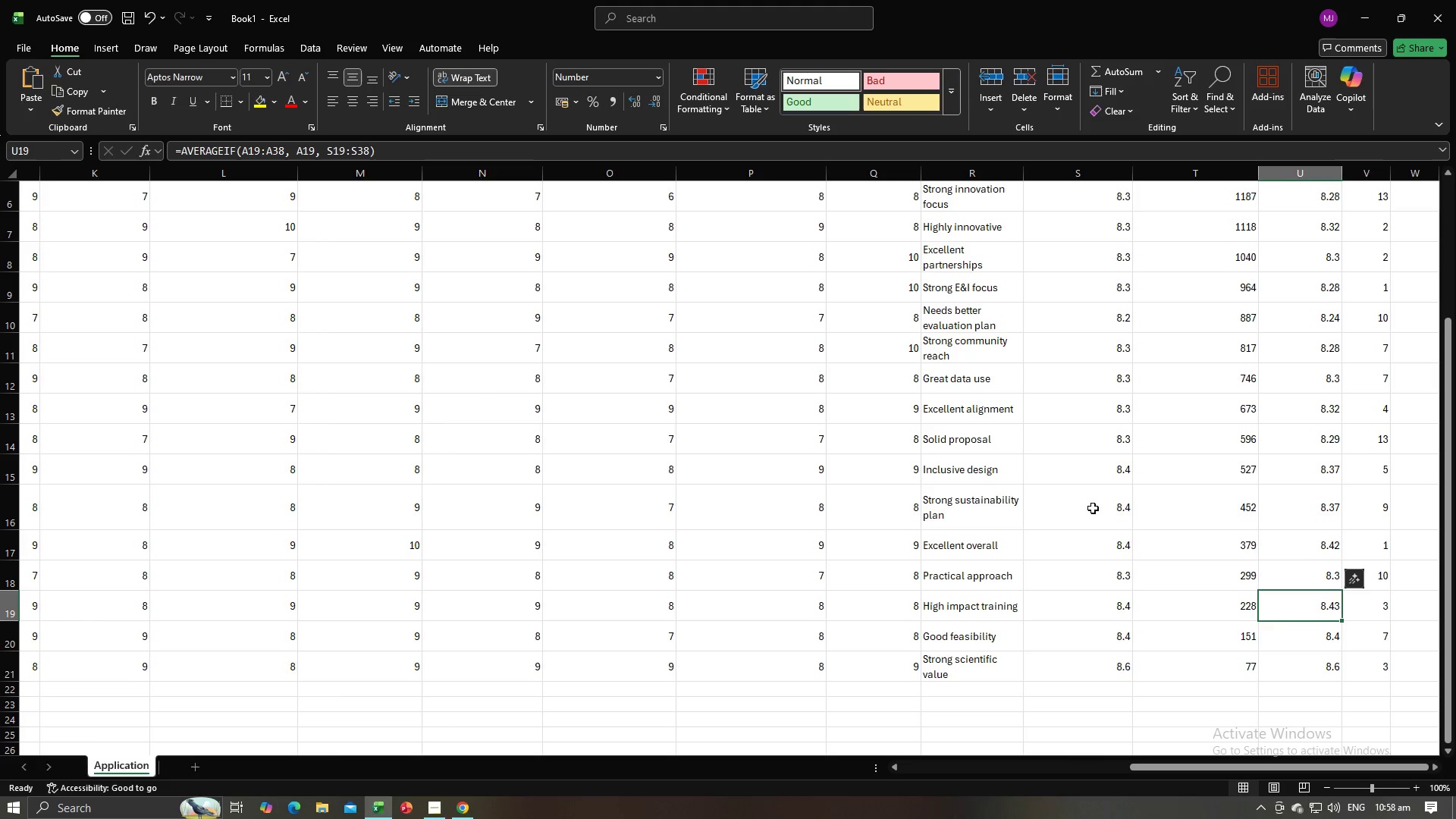 
scroll: coordinate [1159, 510], scroll_direction: up, amount: 9.0
 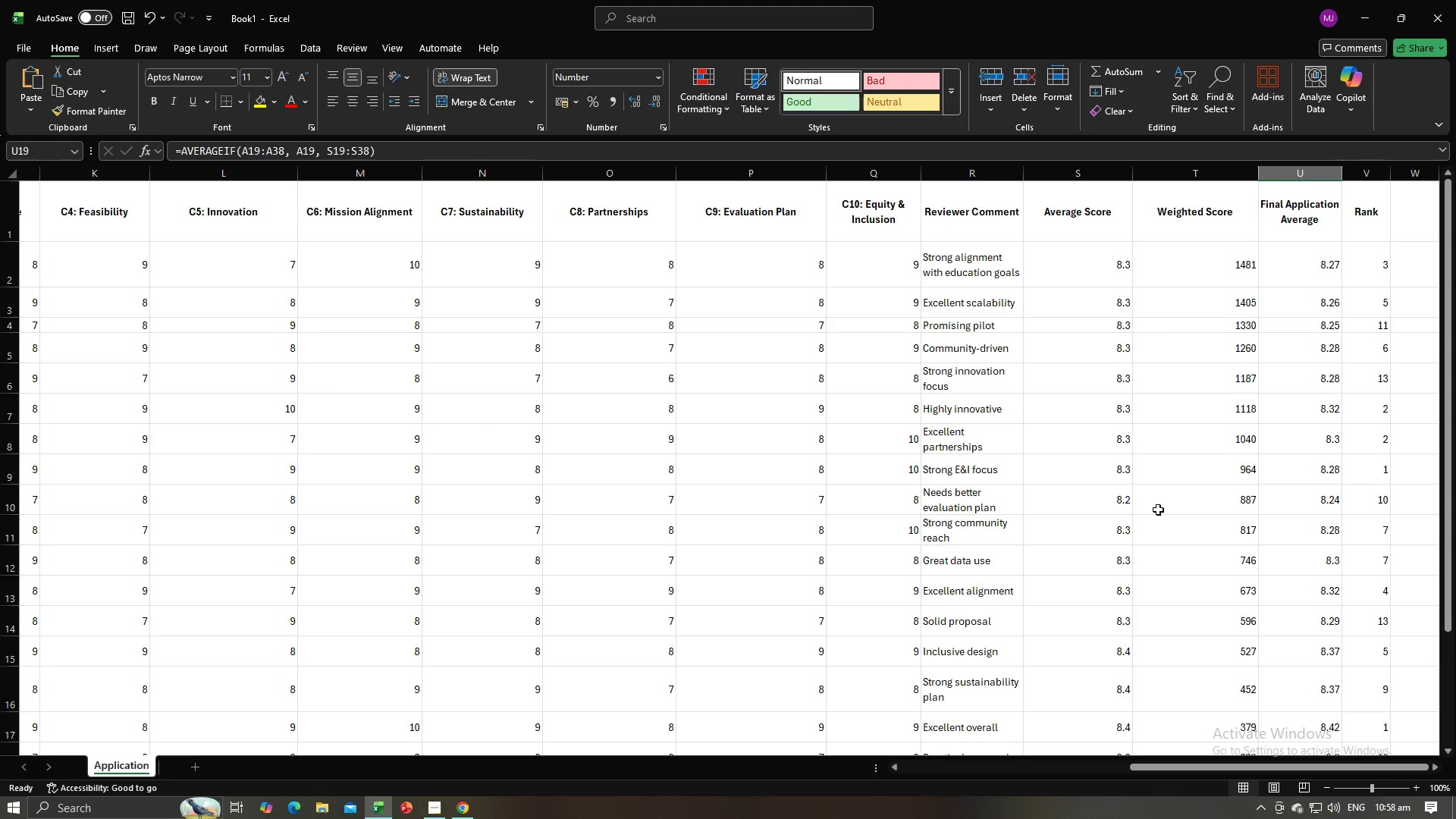 
key(Alt+AltLeft)
 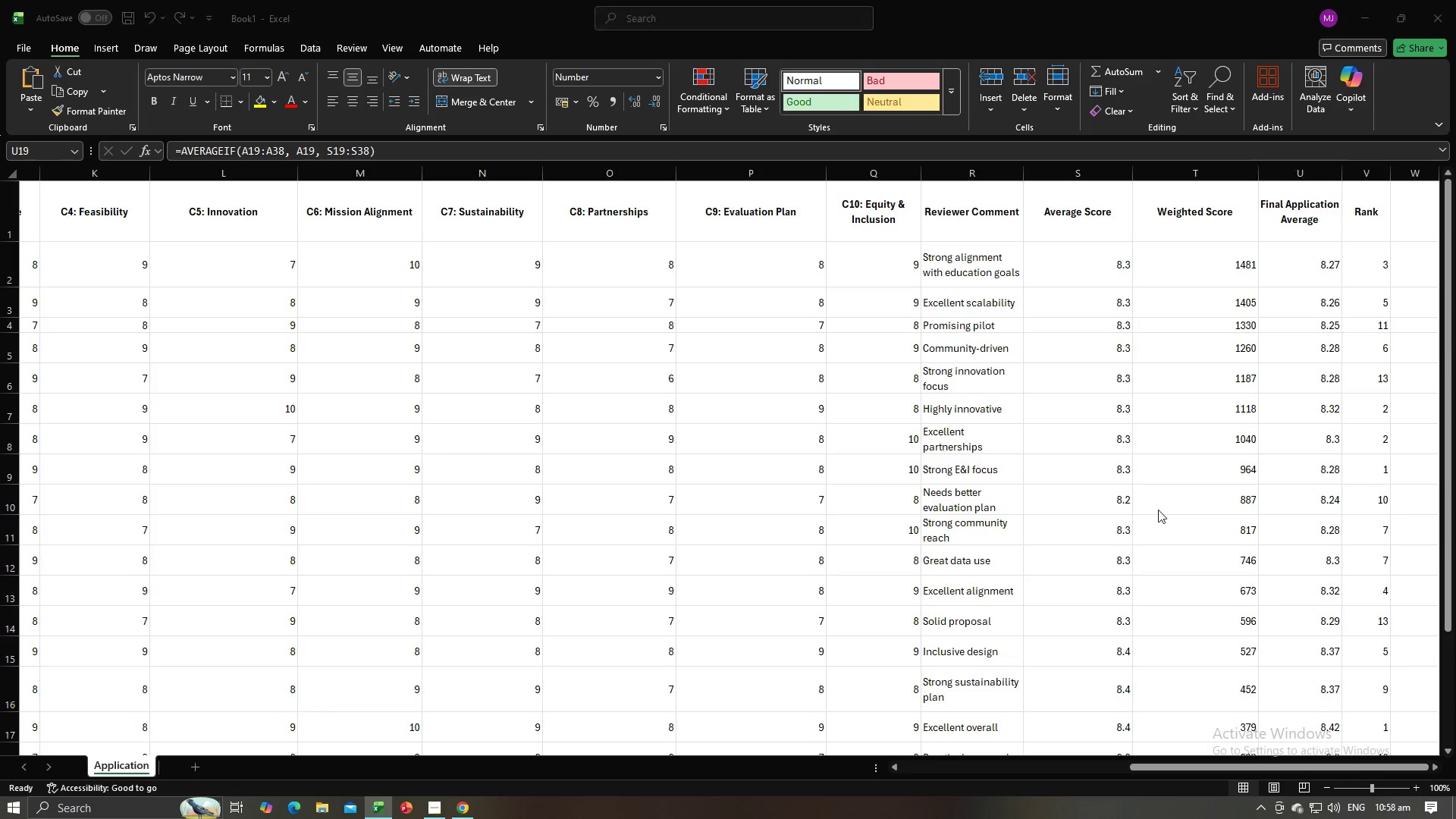 
key(Alt+Tab)
 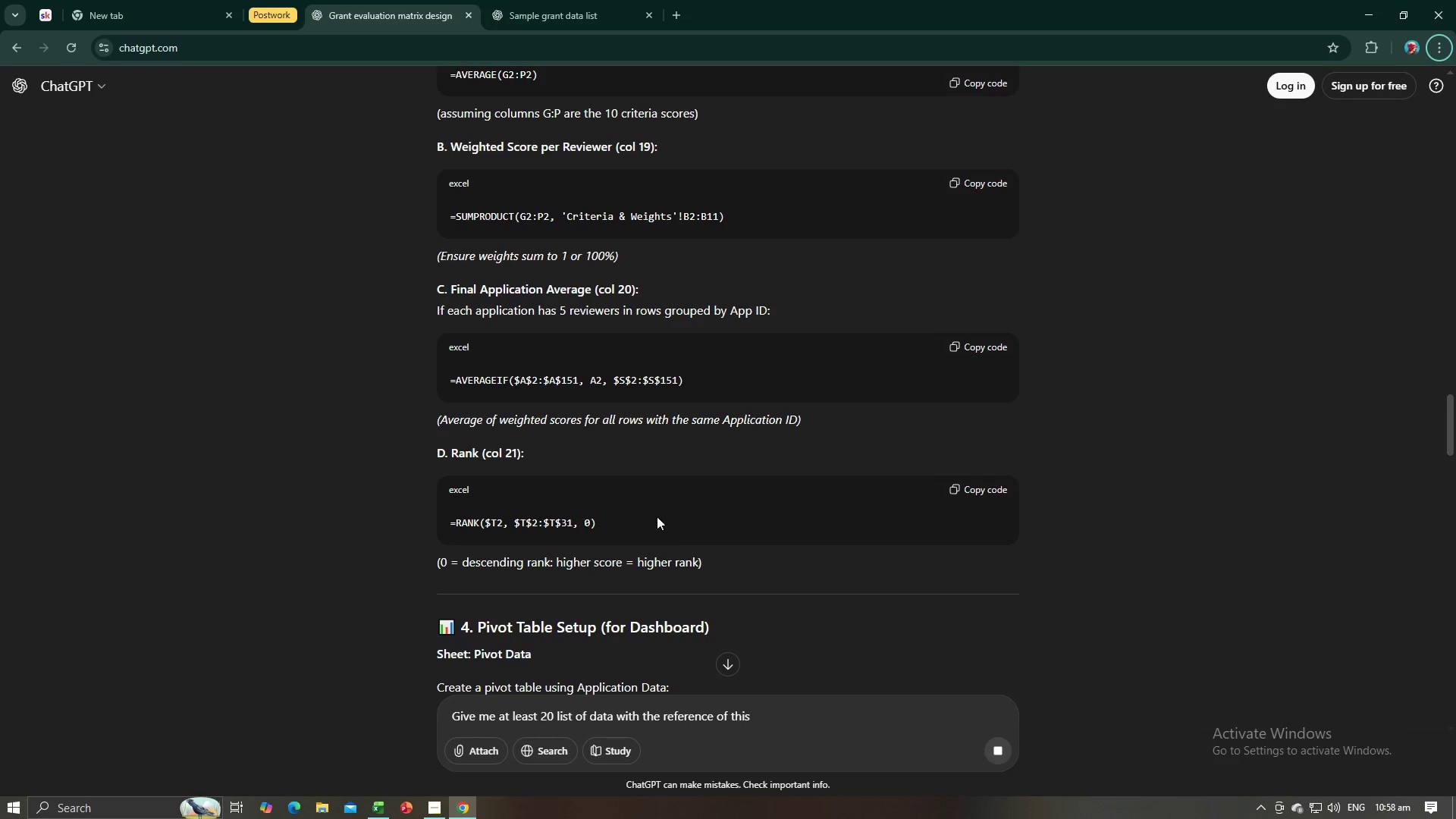 
key(Alt+AltLeft)
 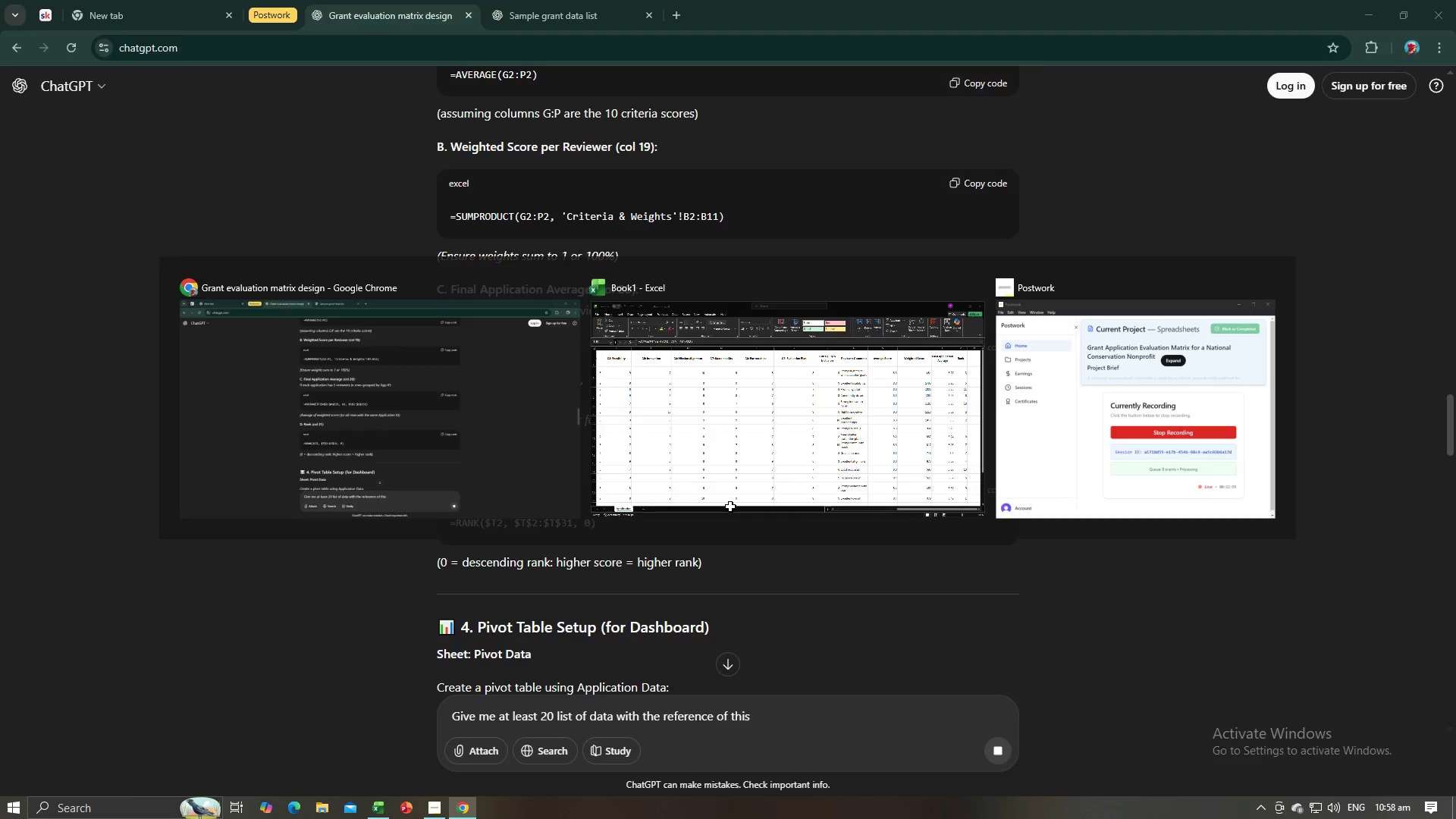 
key(Alt+Tab)
 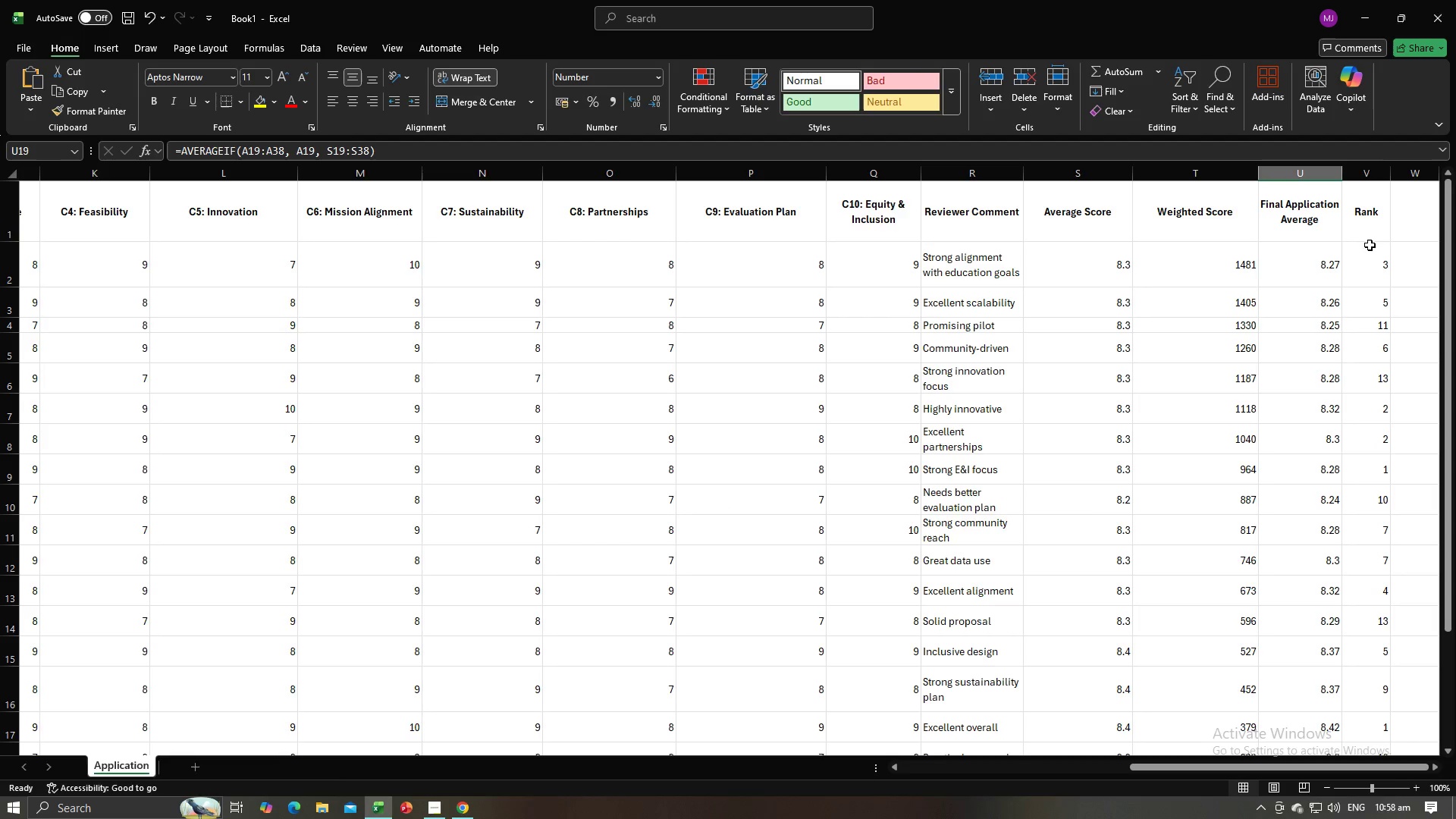 
left_click_drag(start_coordinate=[1366, 259], to_coordinate=[1248, 708])
 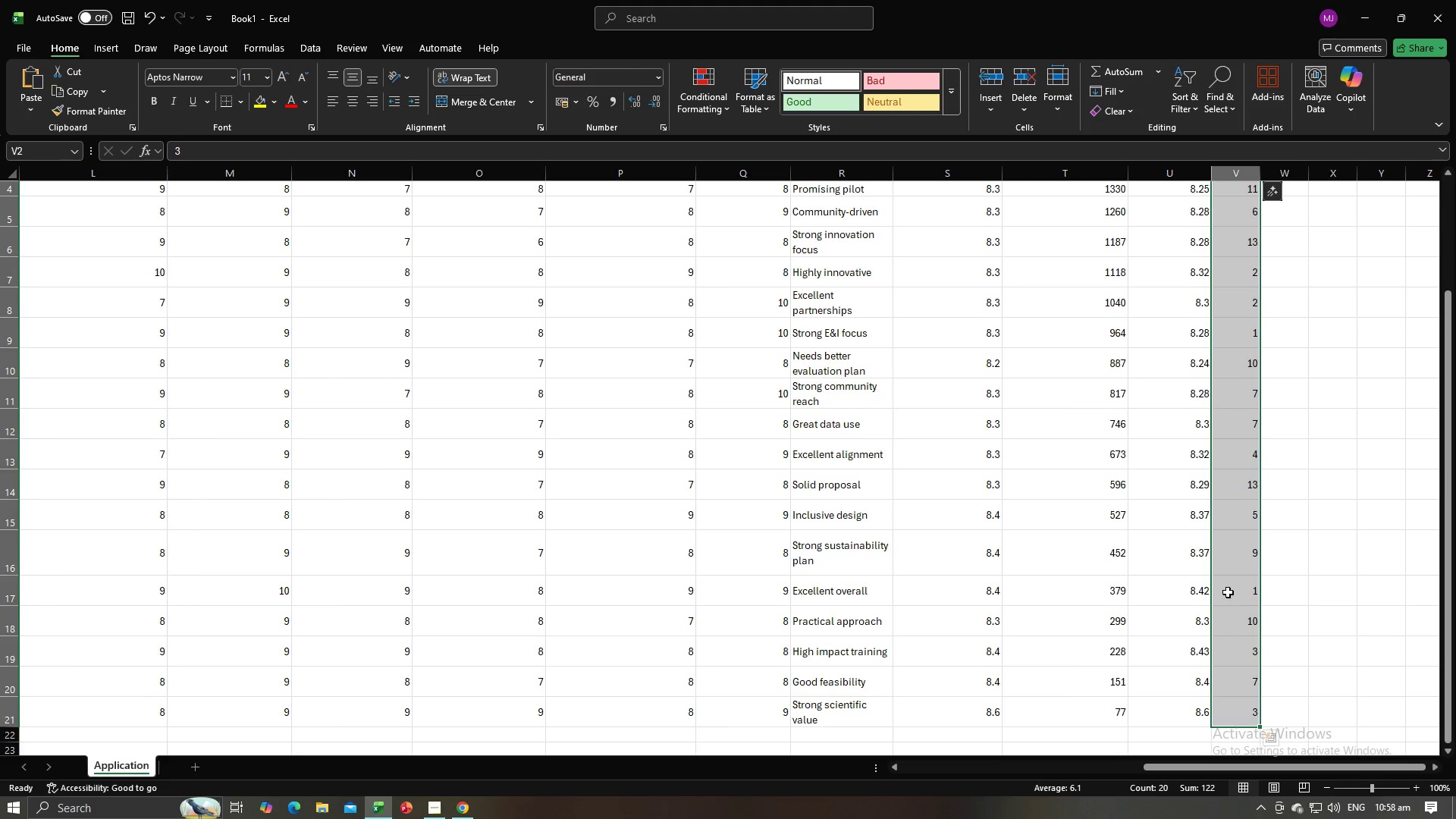 
right_click([1228, 592])
 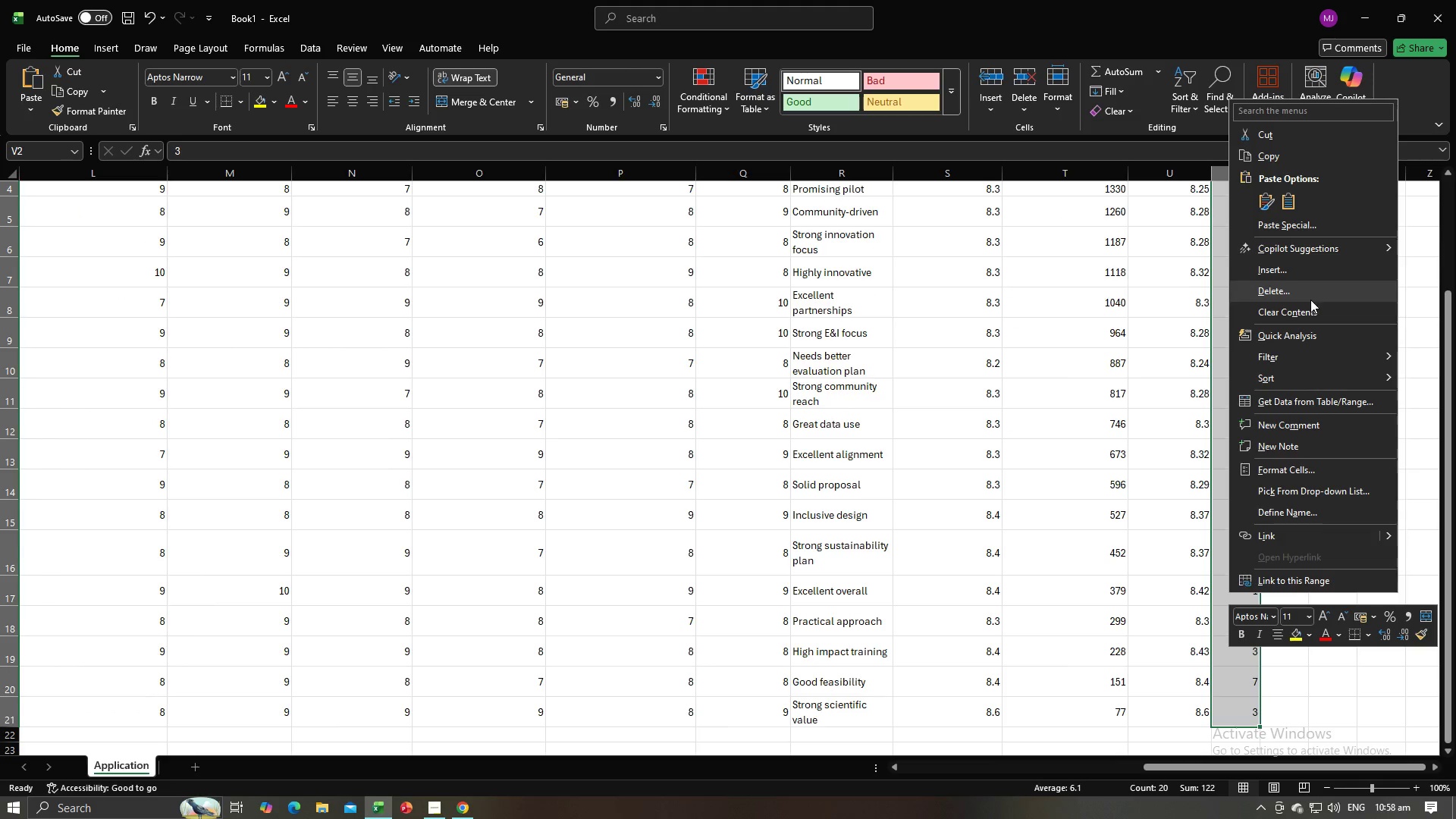 
left_click([1310, 305])
 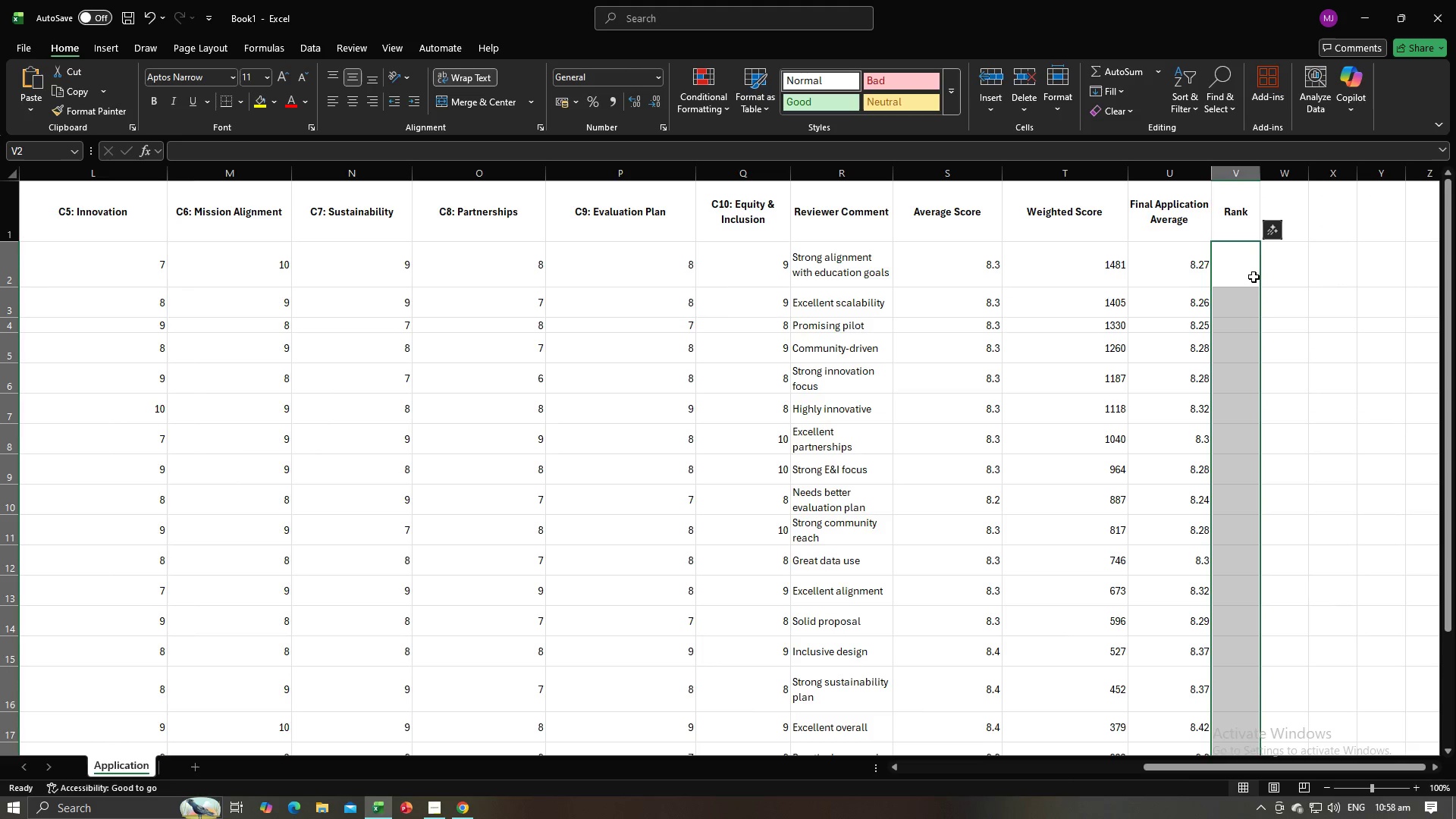 
left_click([1254, 275])
 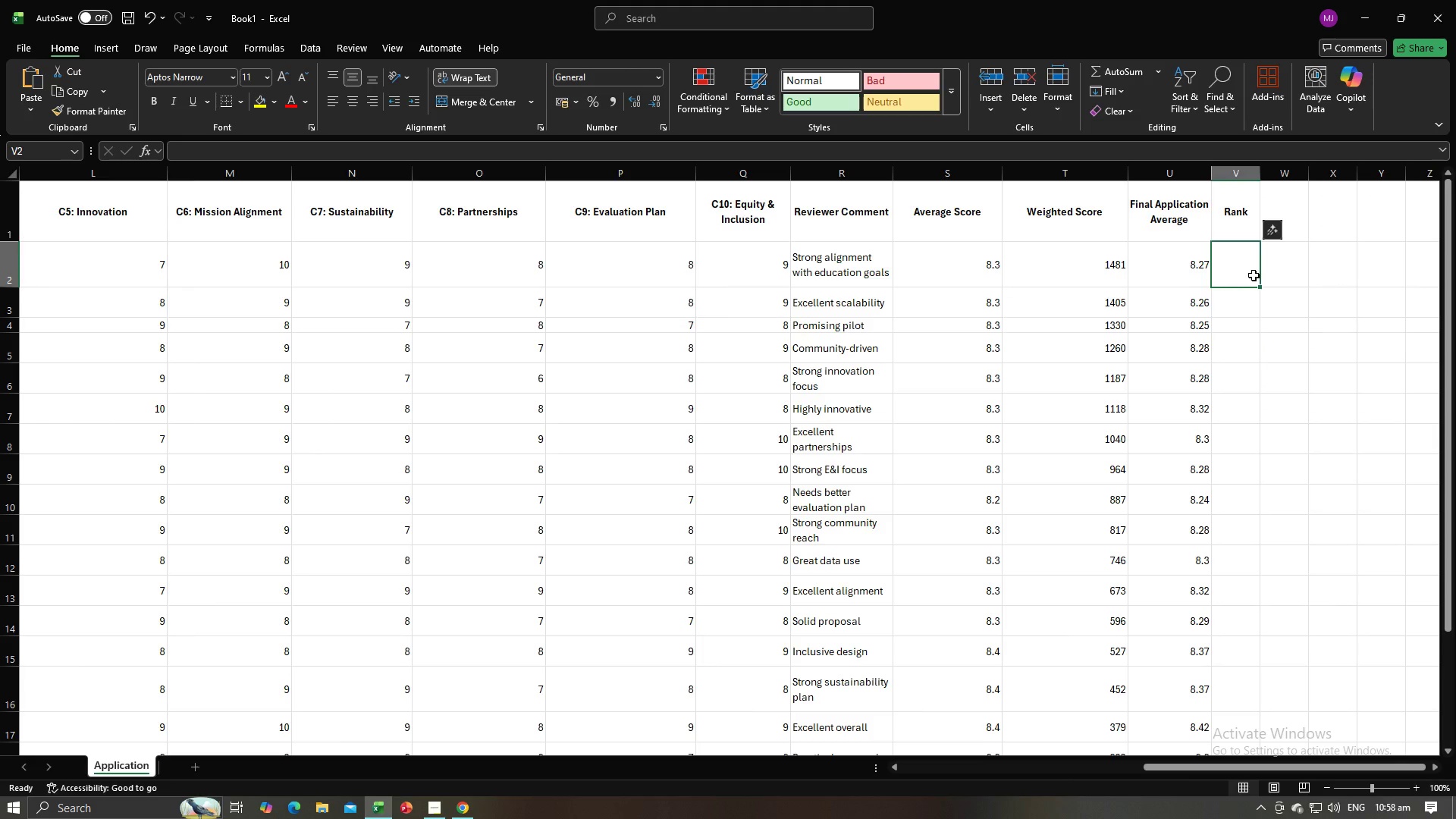 
key(Alt+AltLeft)
 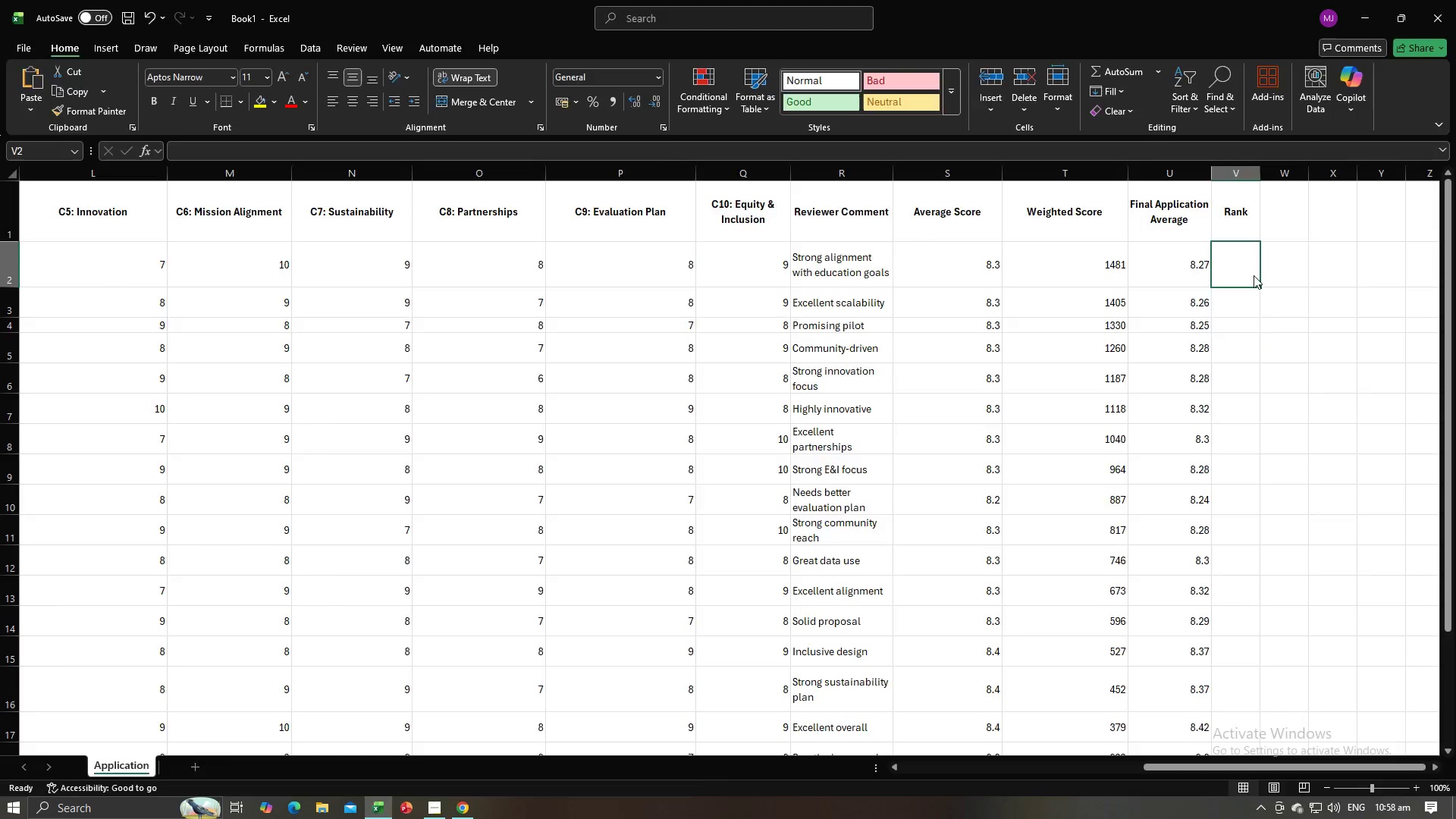 
key(Alt+Tab)
 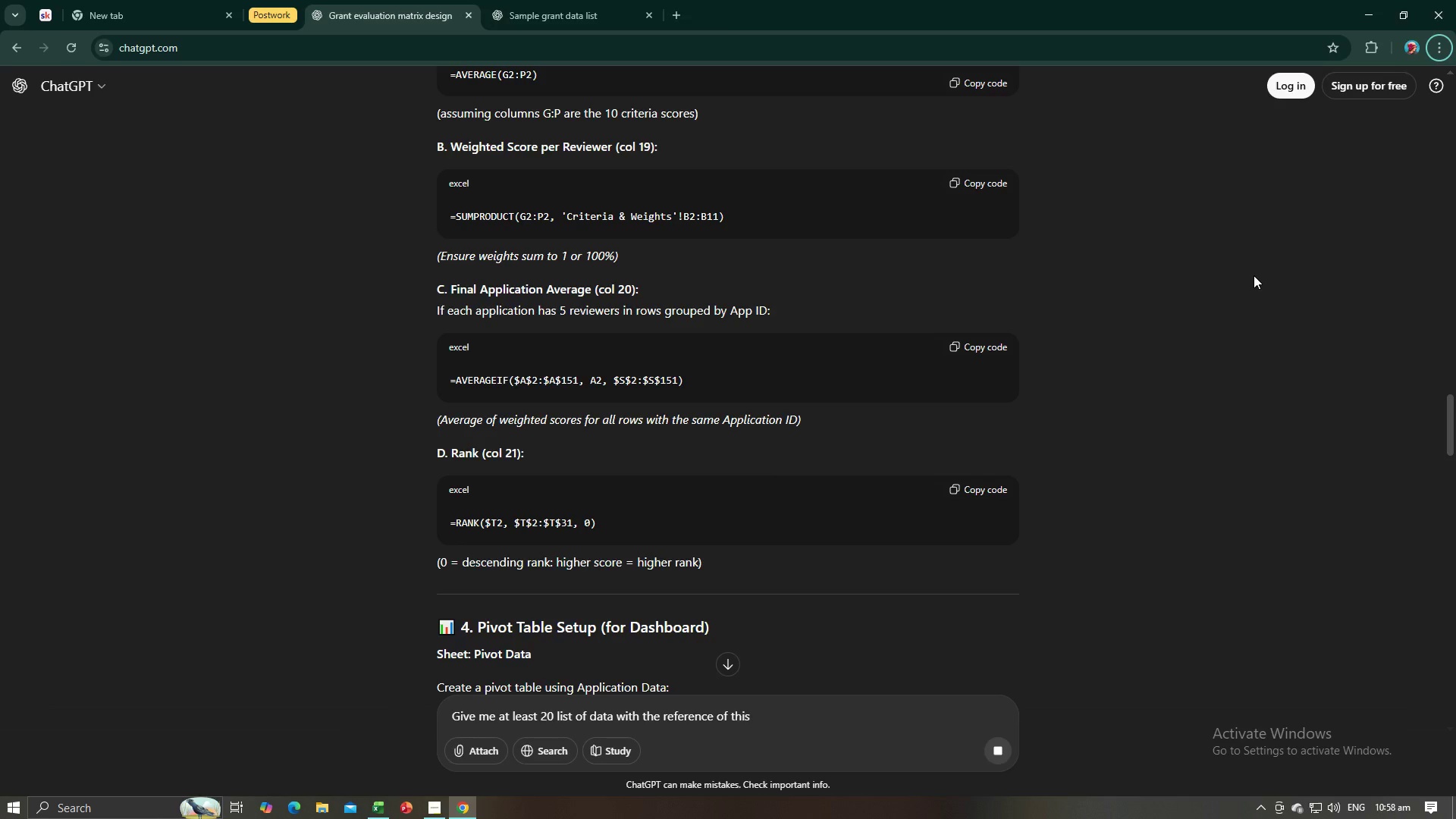 
key(Alt+AltLeft)
 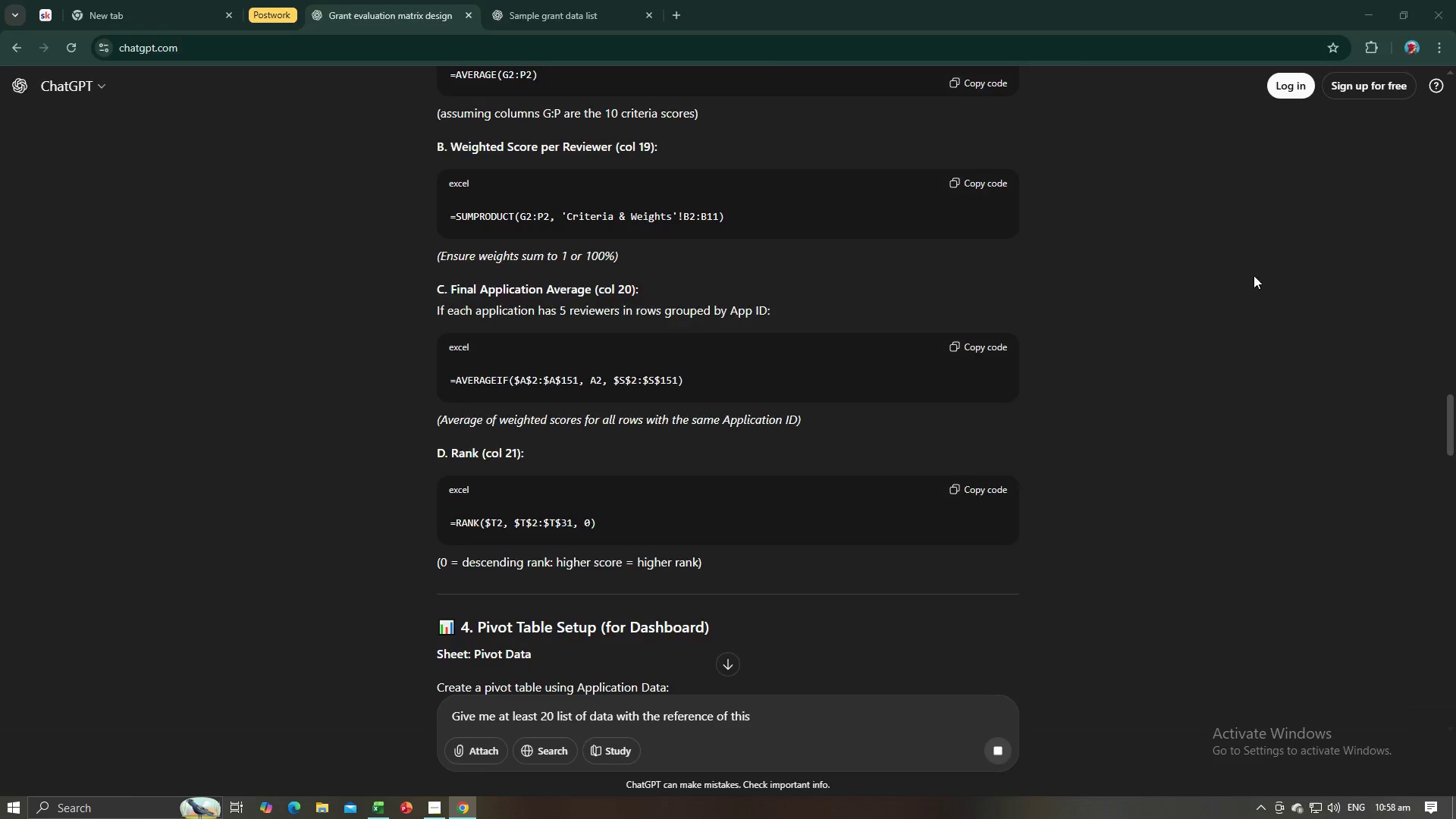 
key(Tab)
type(=Rank()
 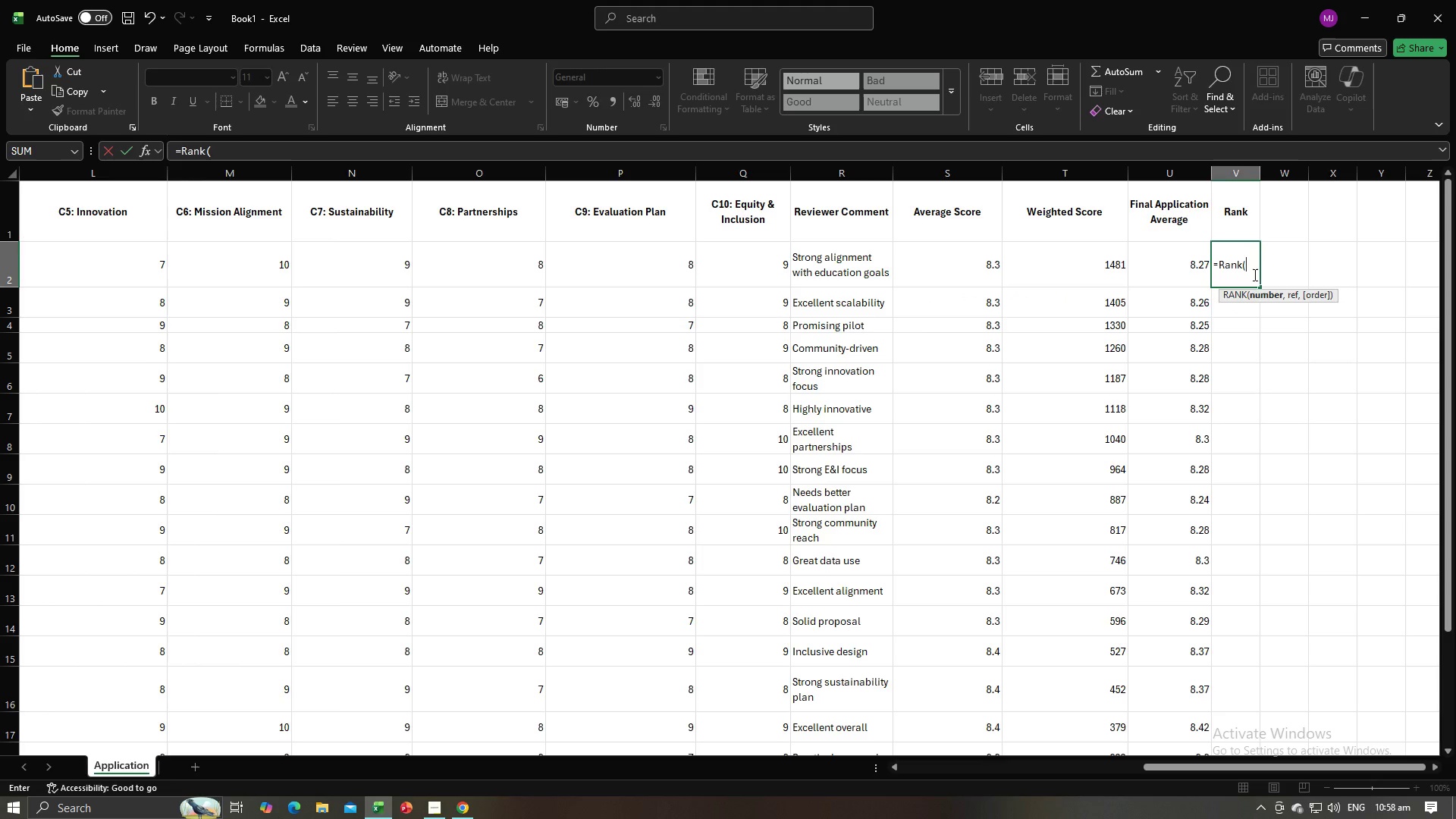 
key(Alt+AltLeft)
 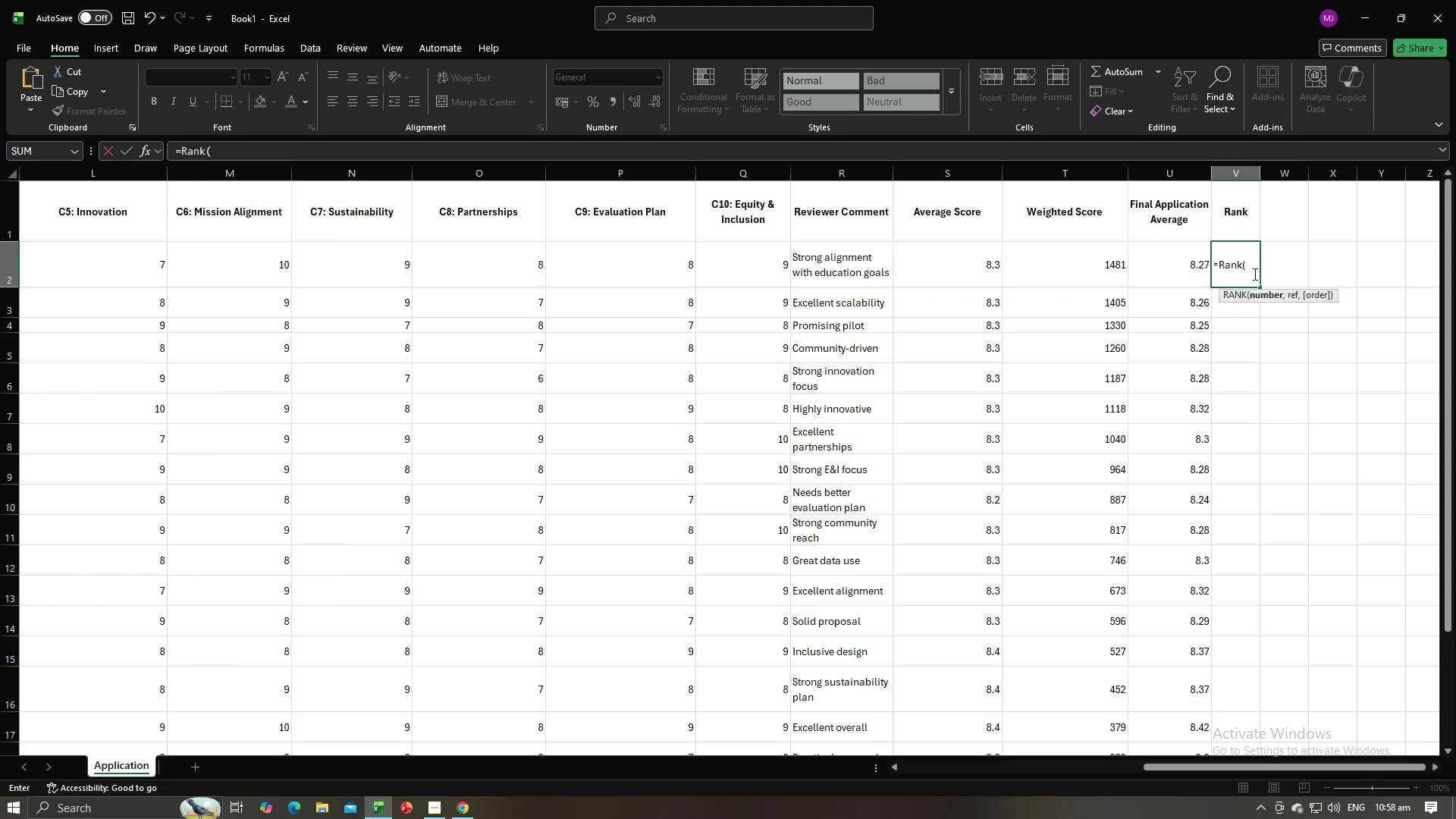 
key(Alt+Tab)
 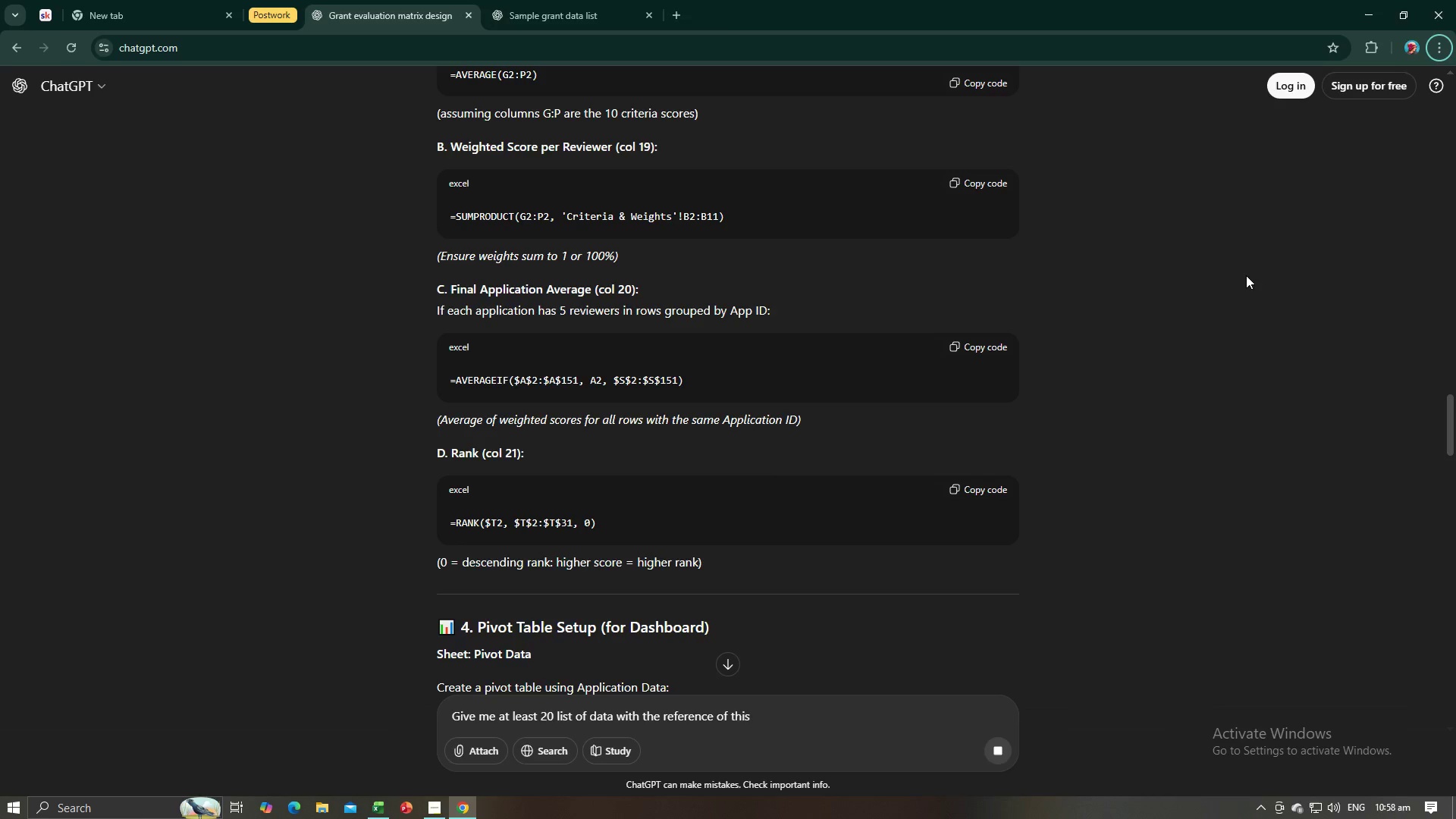 
key(Alt+AltLeft)
 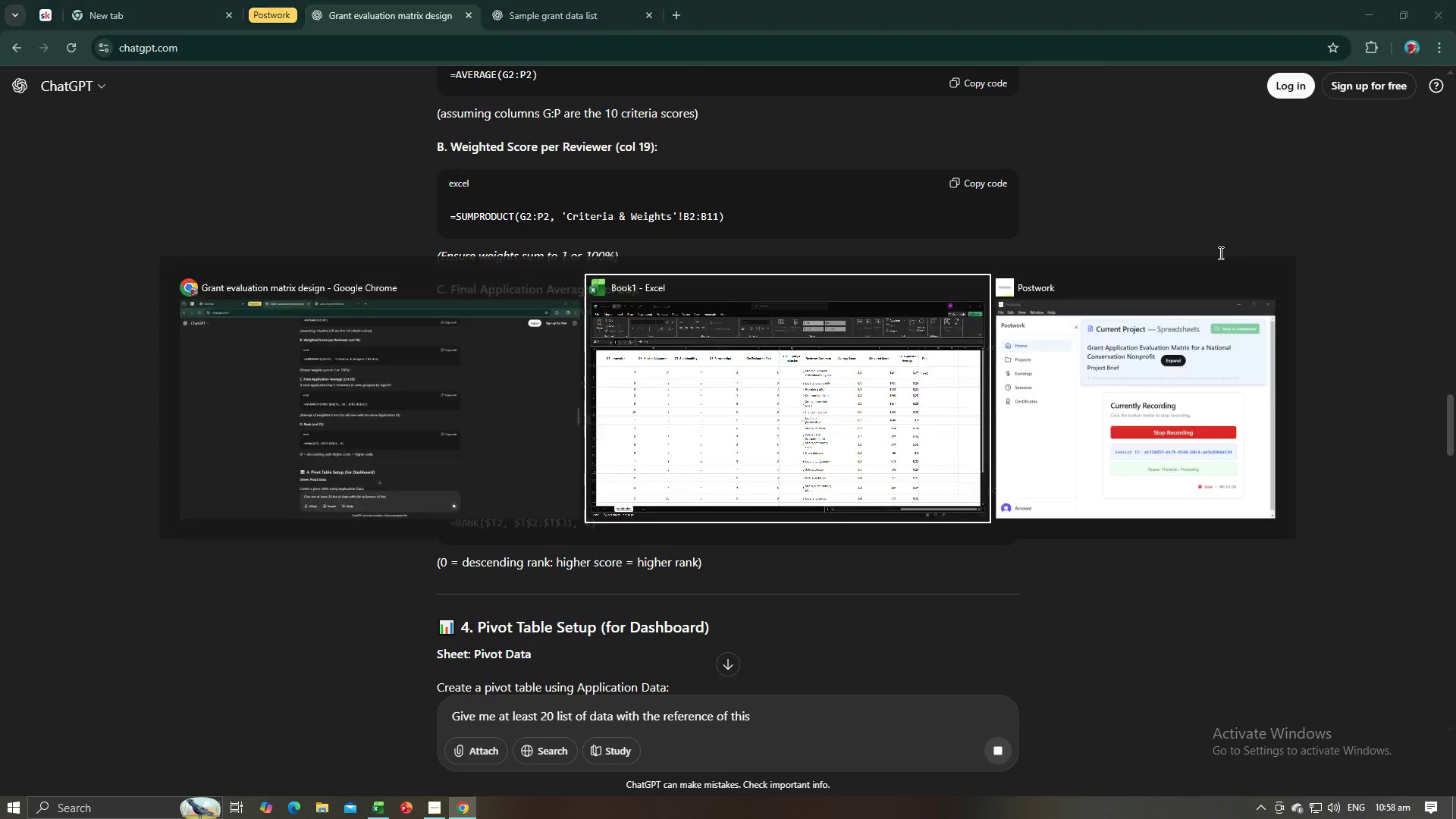 
key(Alt+Tab)
 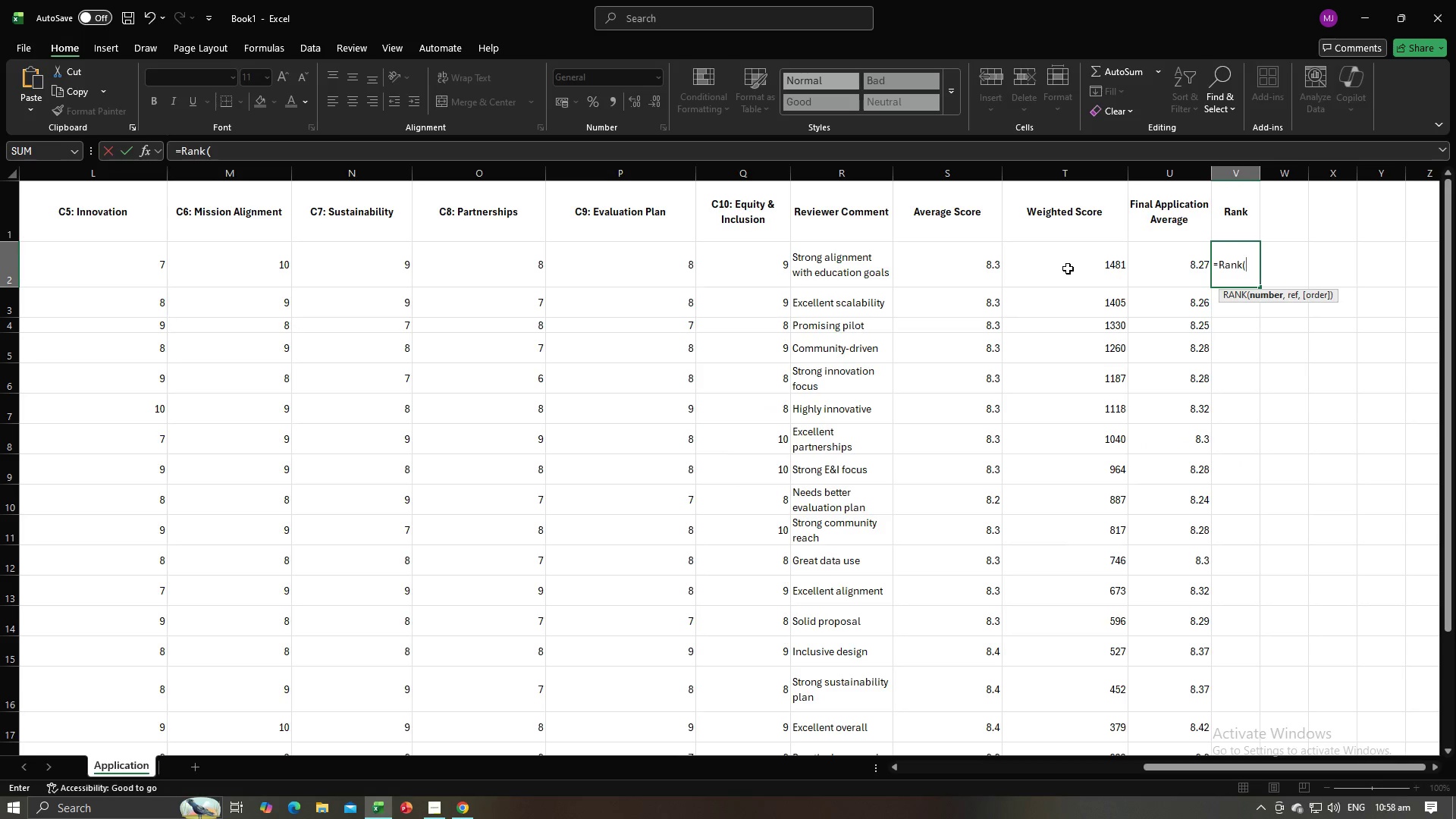 
left_click([1068, 268])
 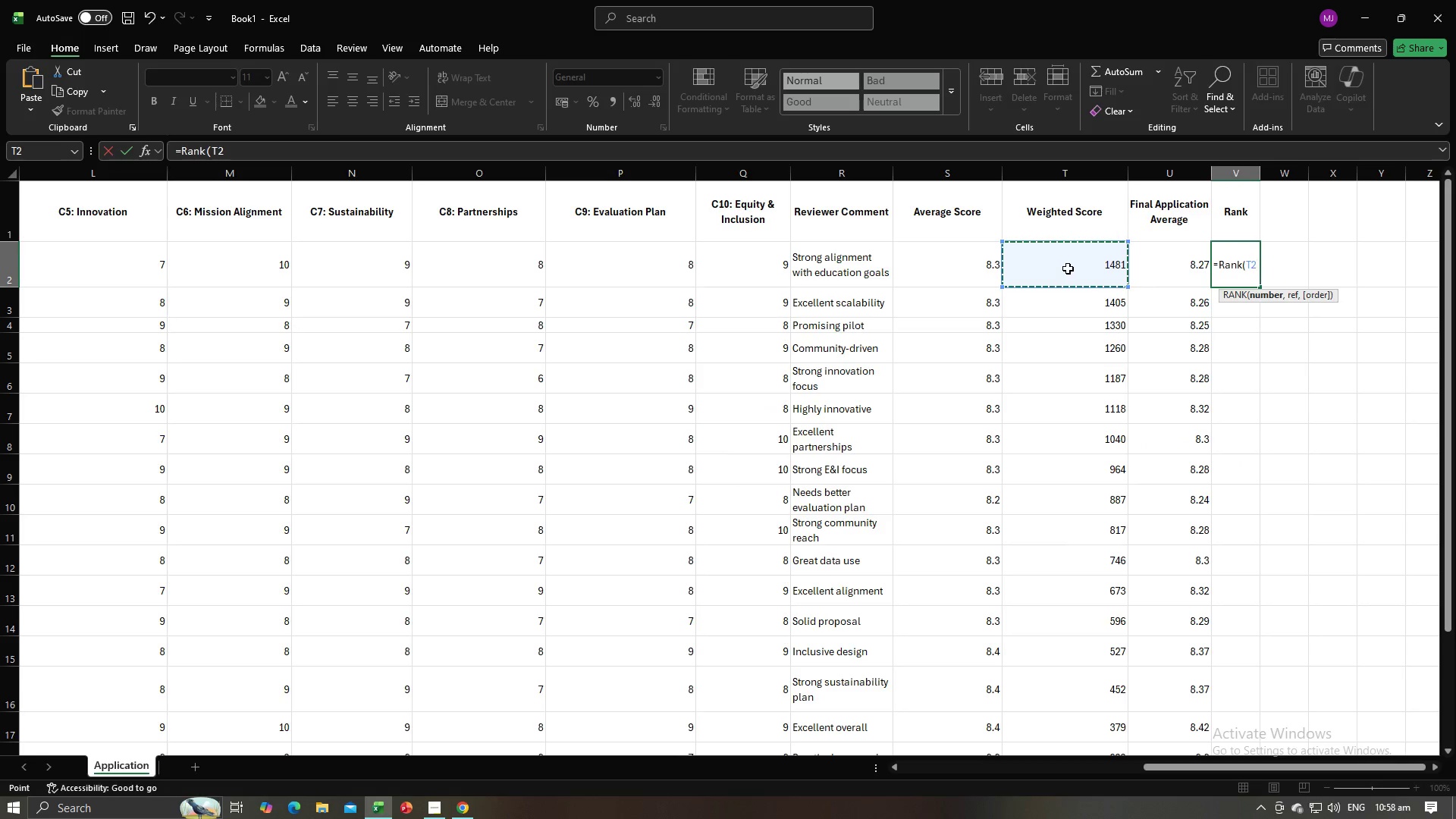 
key(Alt+AltLeft)
 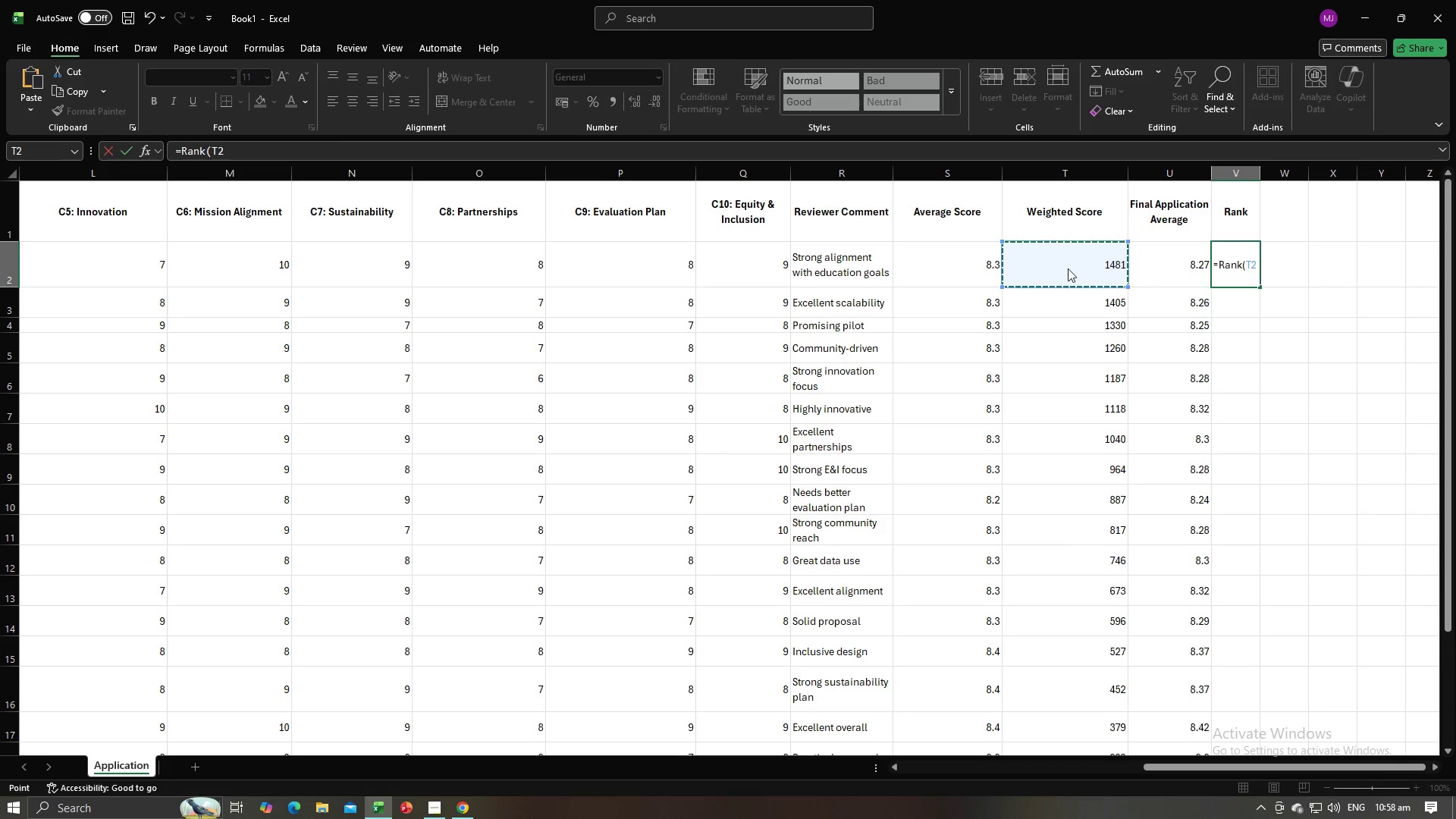 
key(Alt+Tab)
 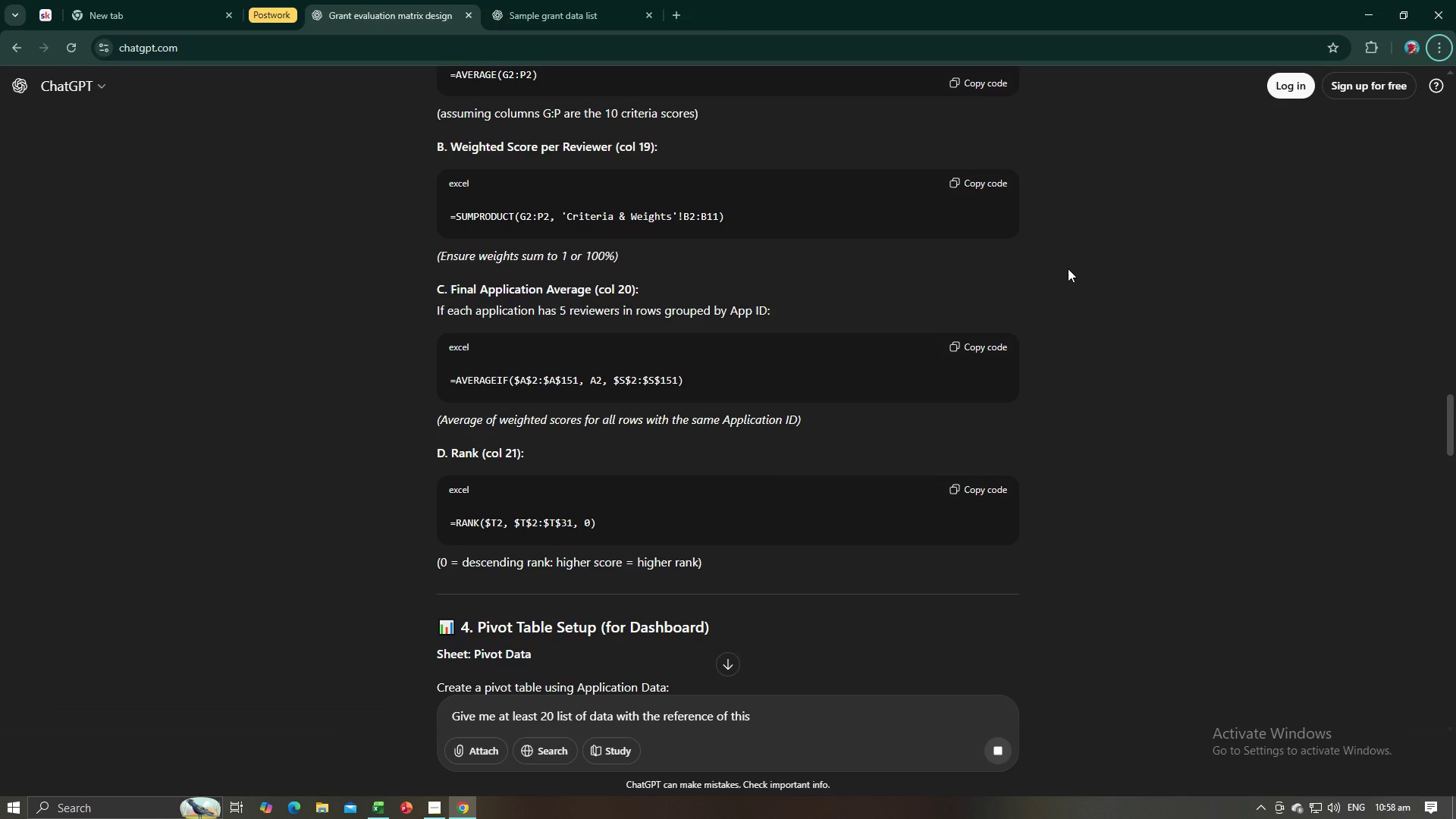 
key(Alt+AltLeft)
 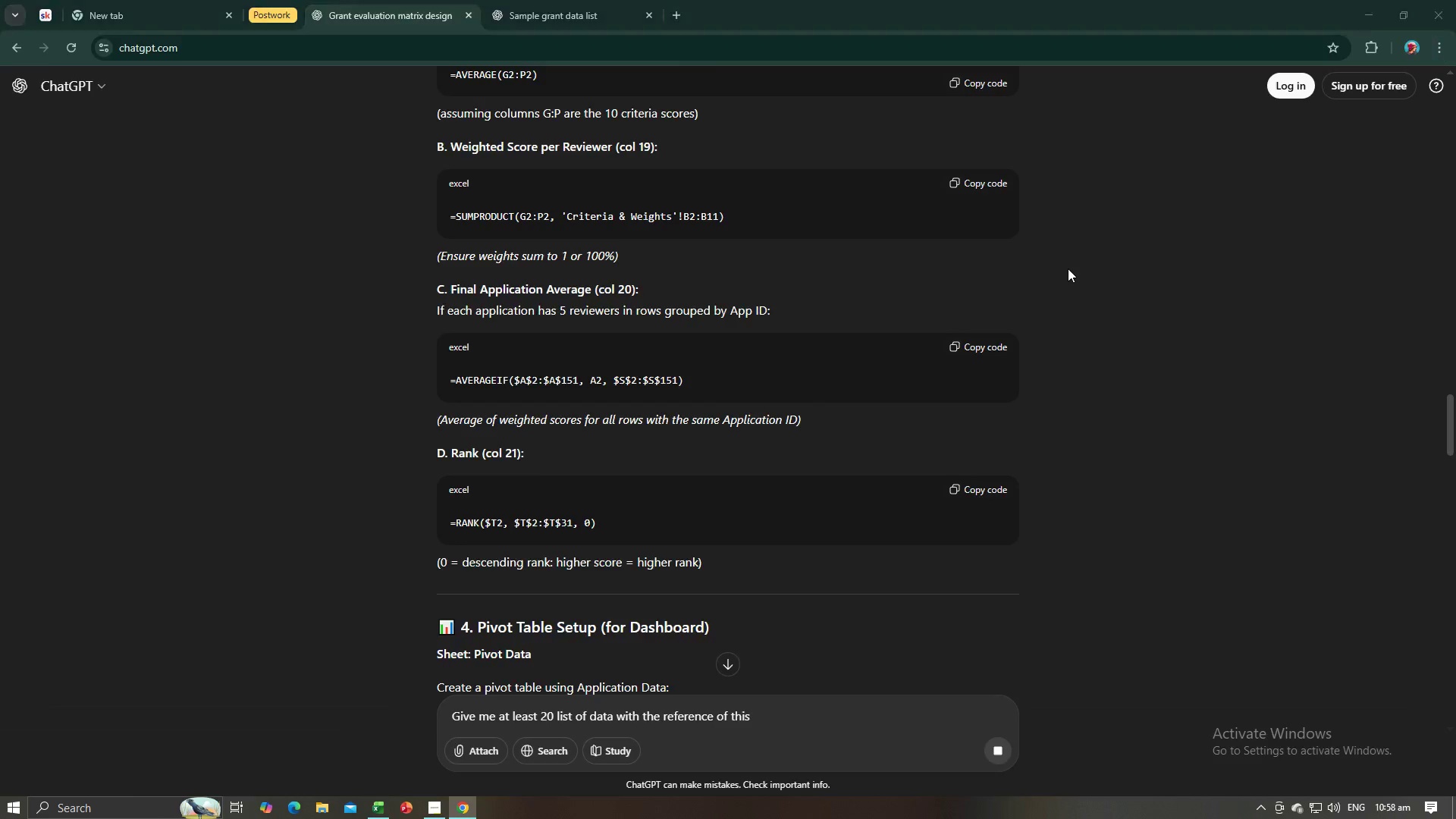 
key(Alt+Tab)
 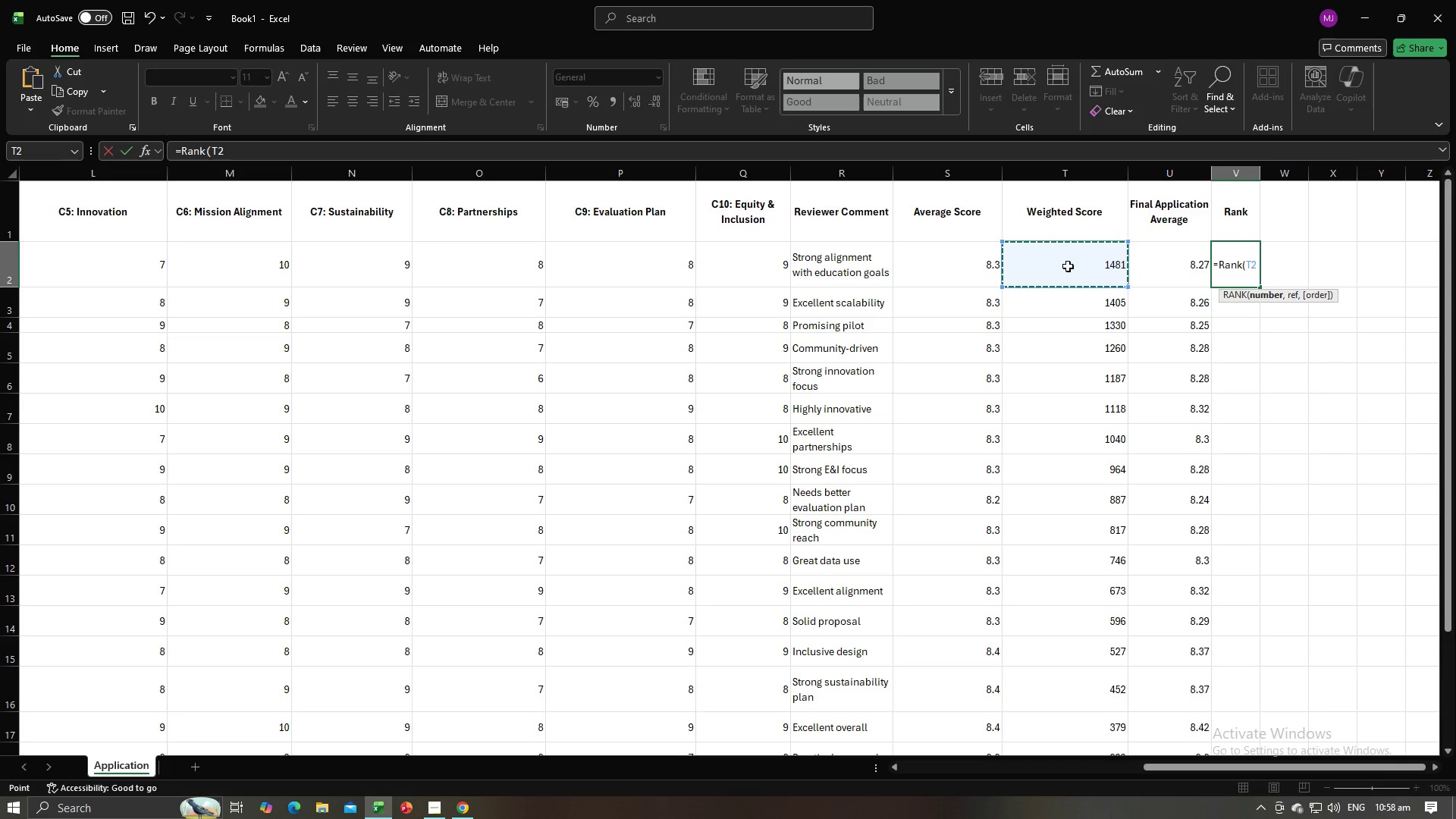 
key(Comma)
 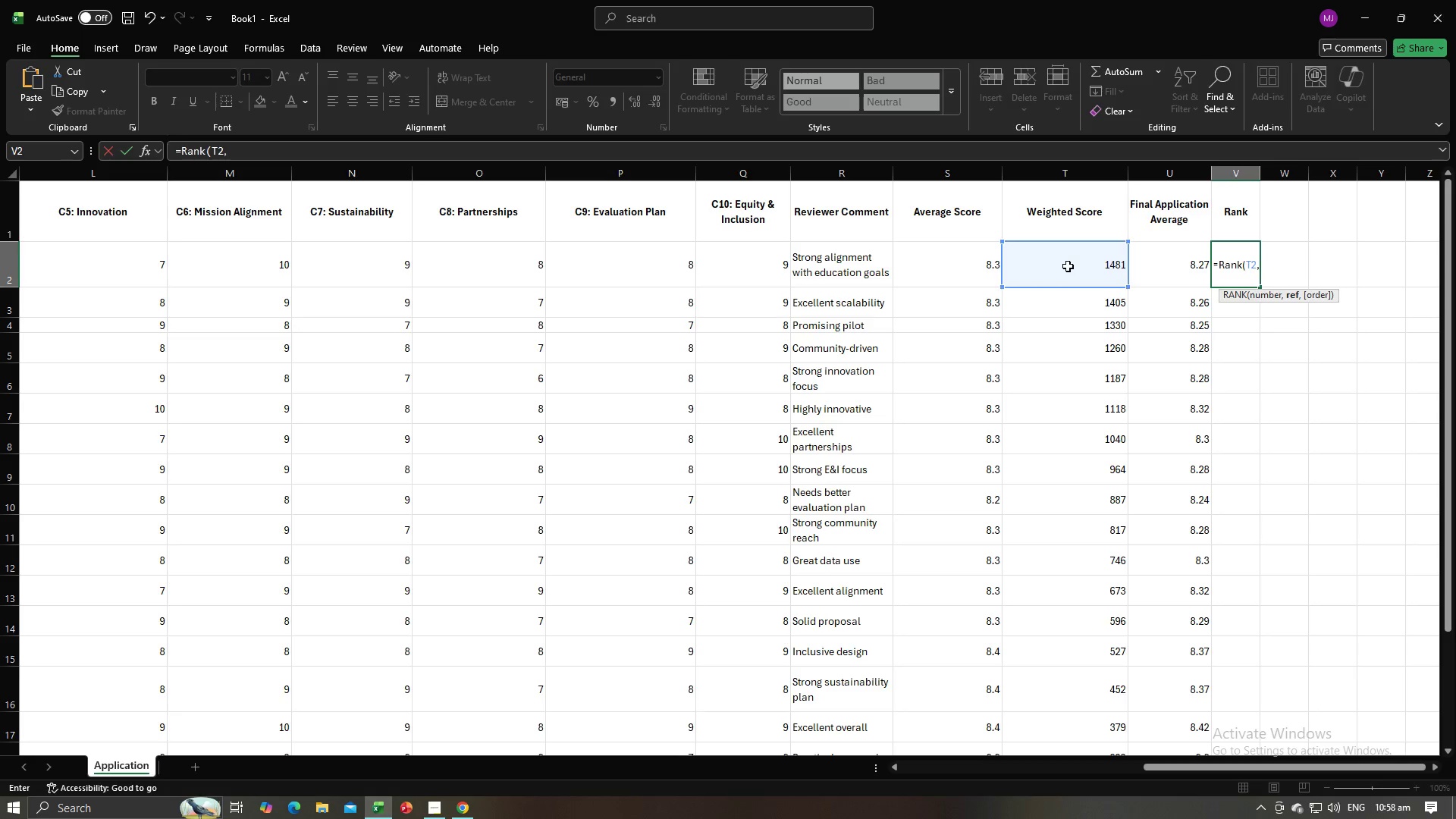 
key(Space)
 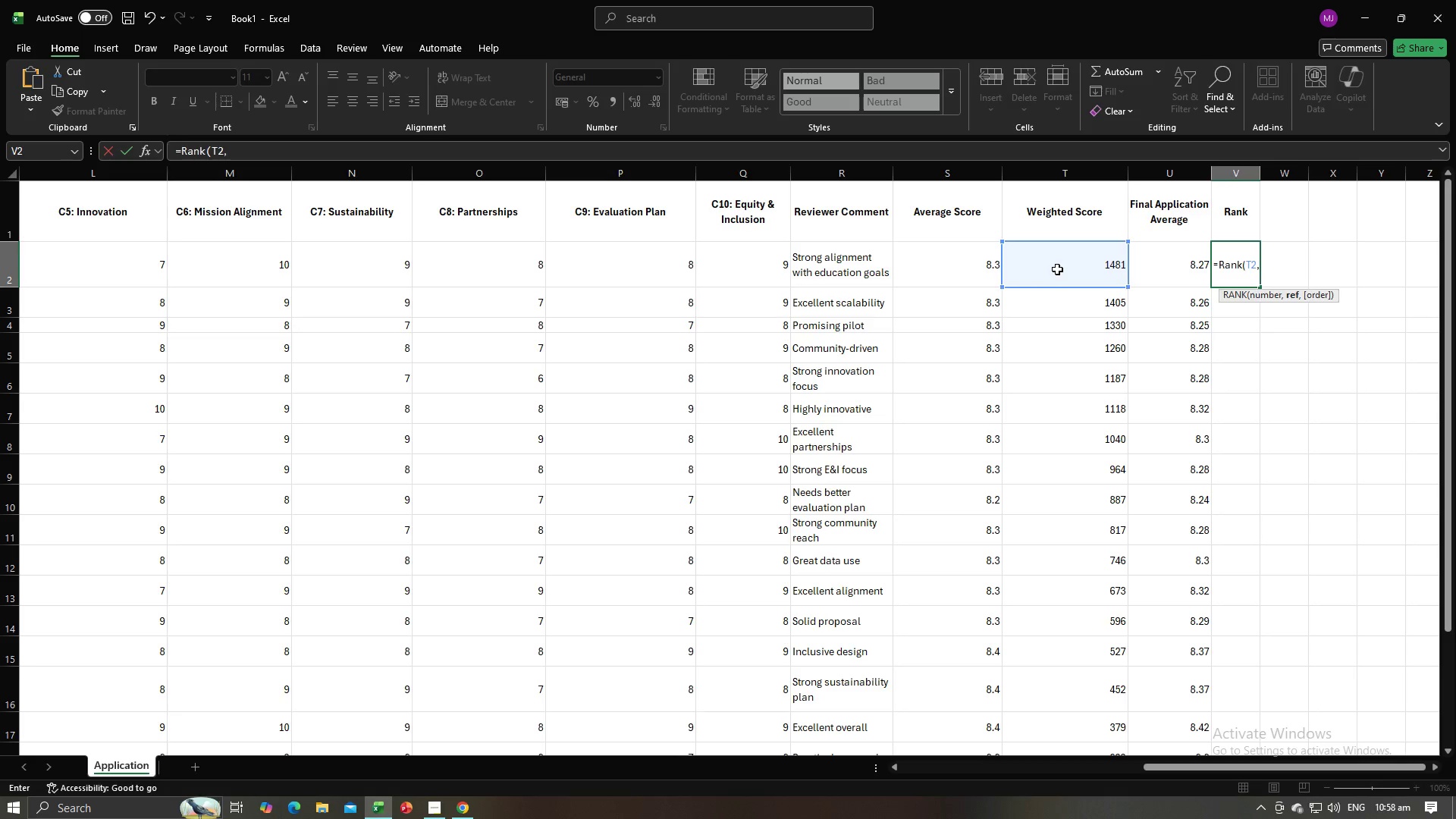 
key(Alt+AltLeft)
 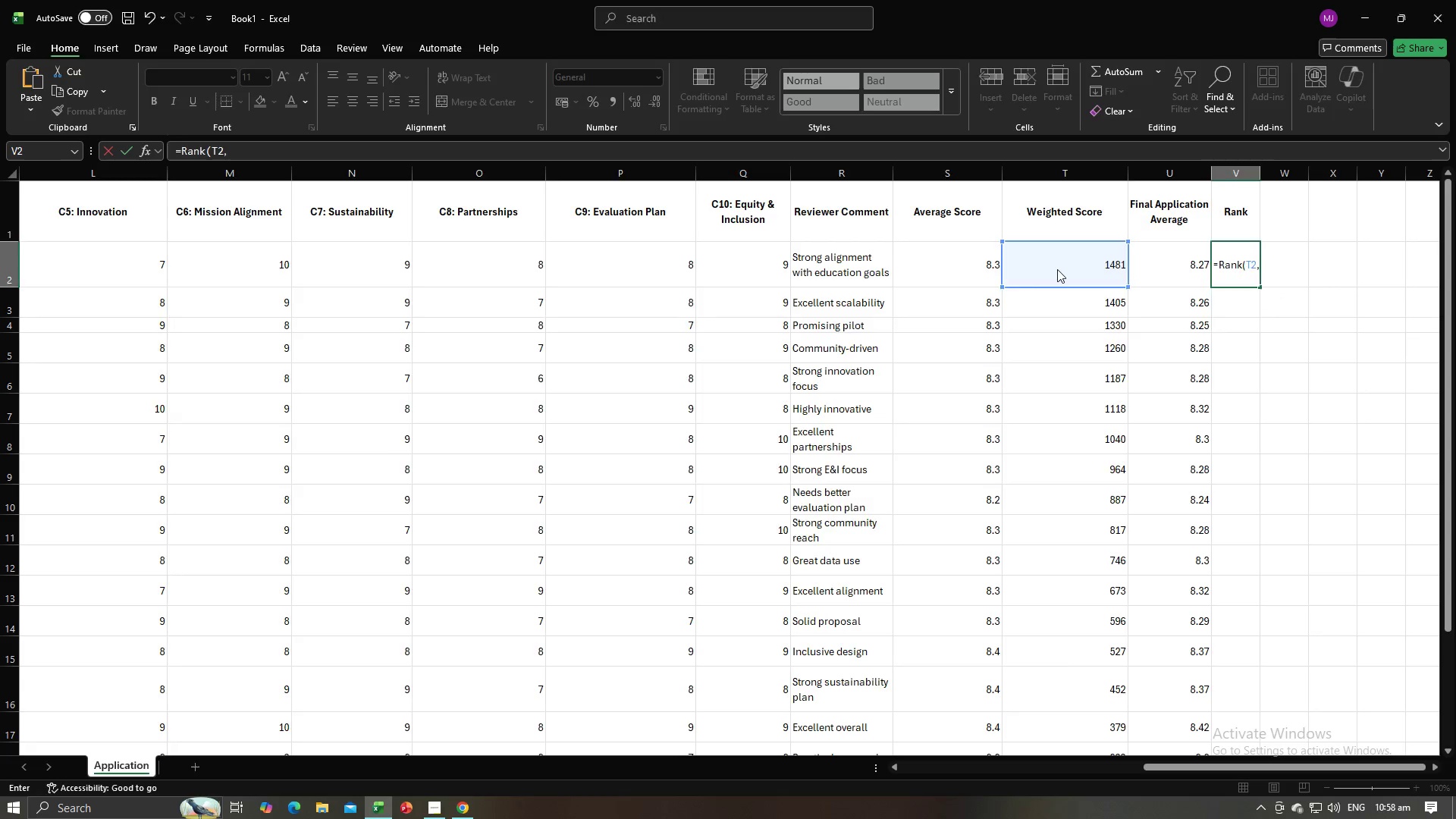 
key(Alt+Tab)
 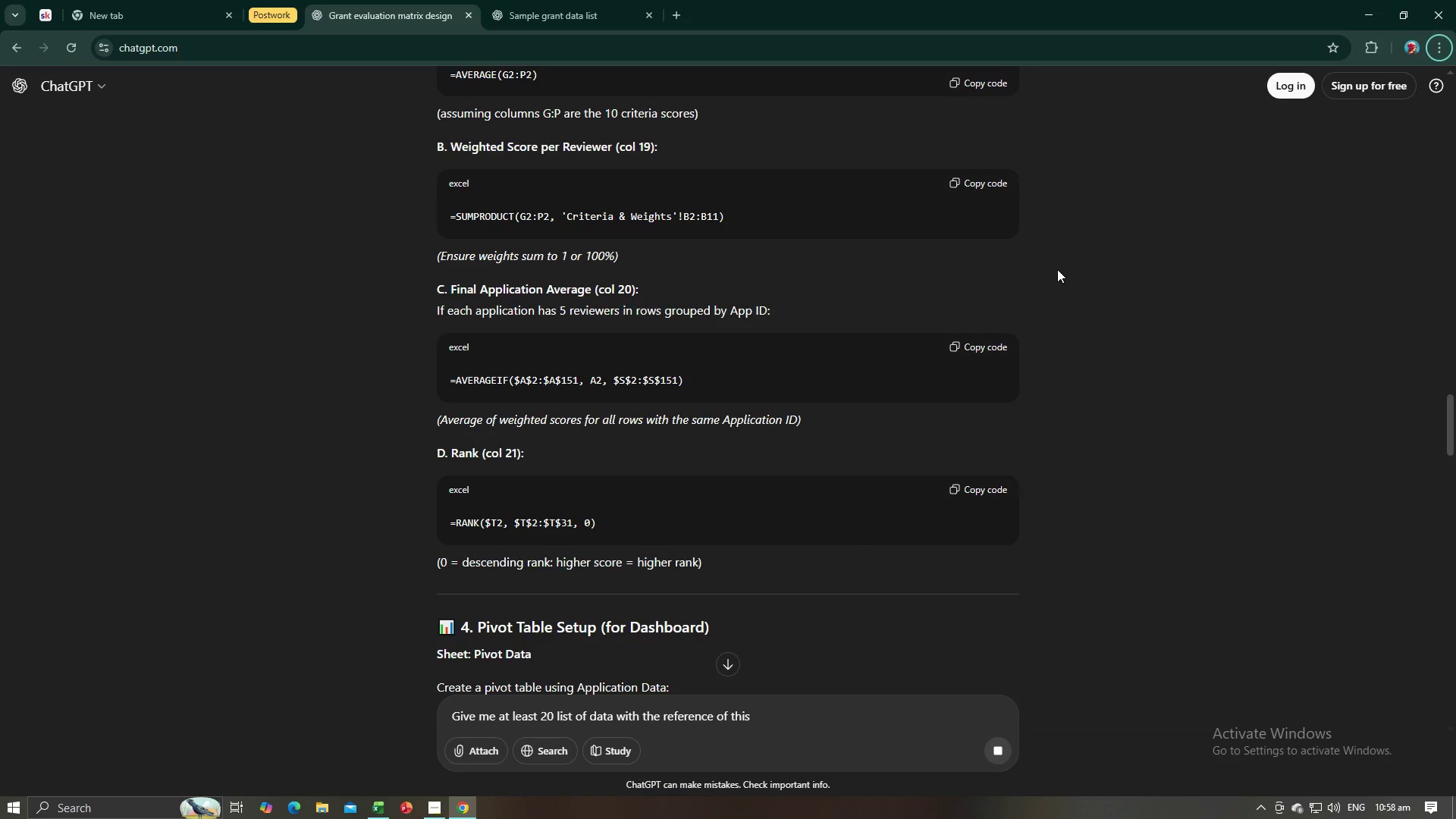 
key(Alt+AltLeft)
 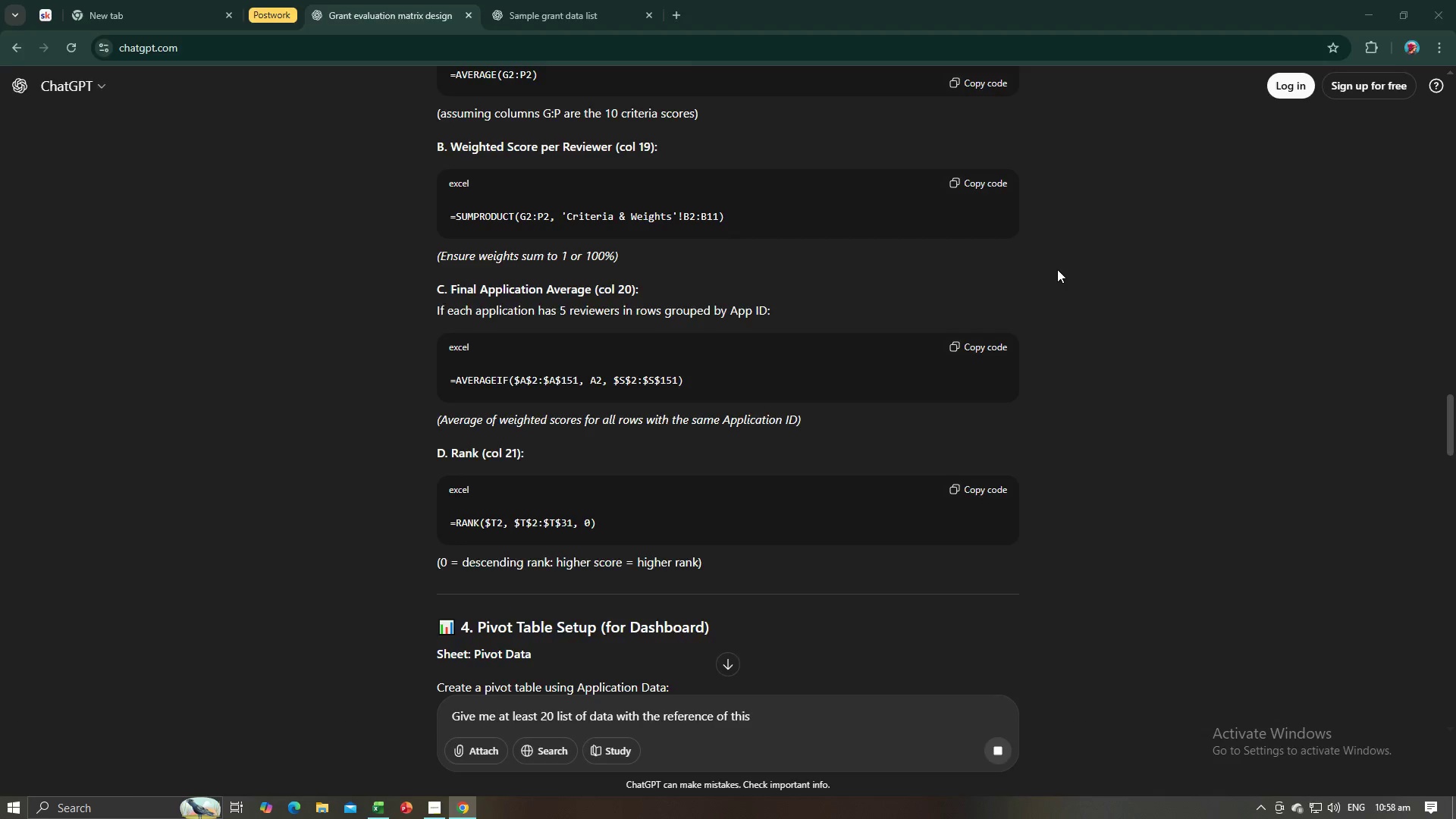 
key(Alt+Tab)
 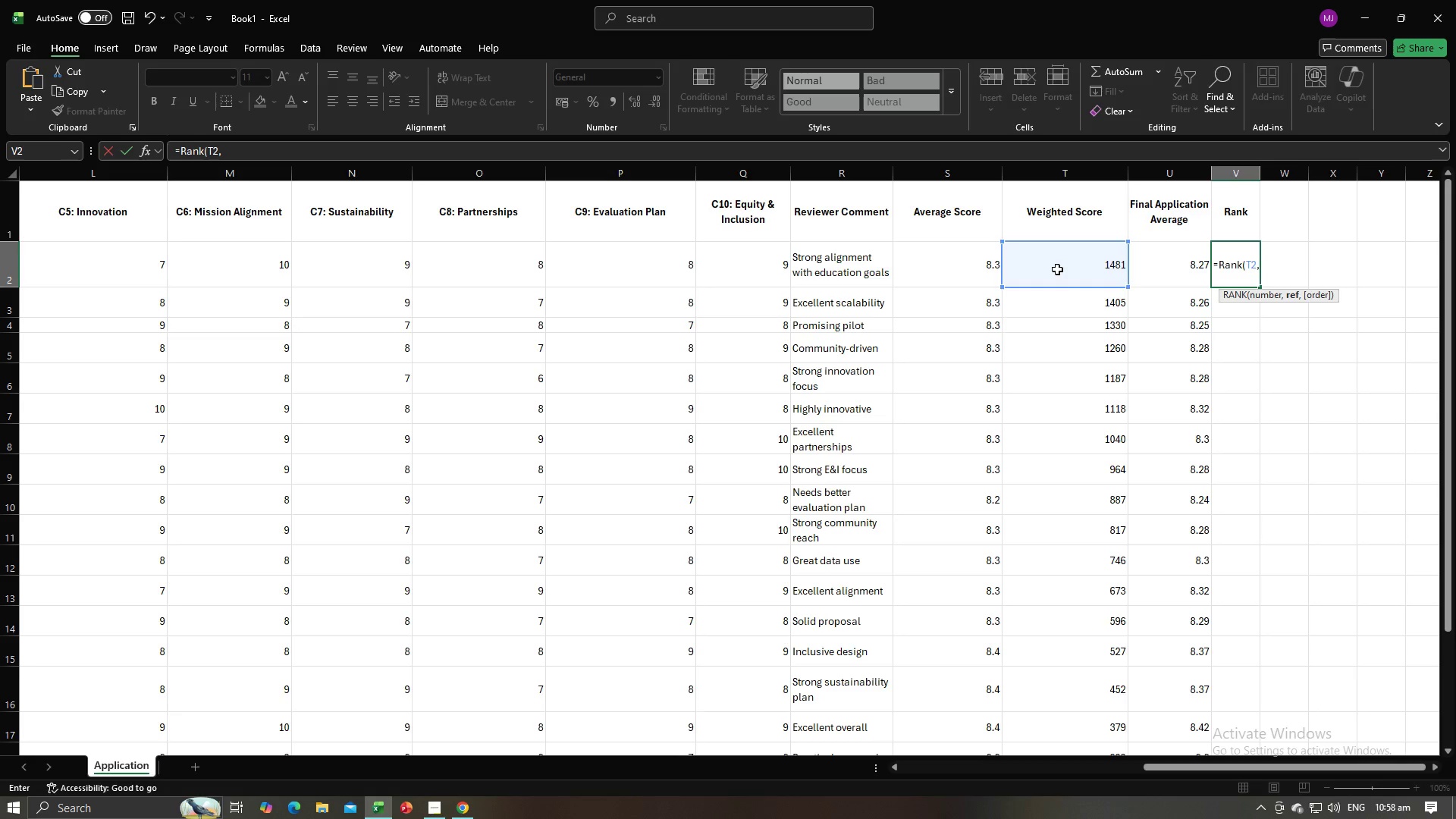 
left_click_drag(start_coordinate=[1057, 269], to_coordinate=[1065, 719])
 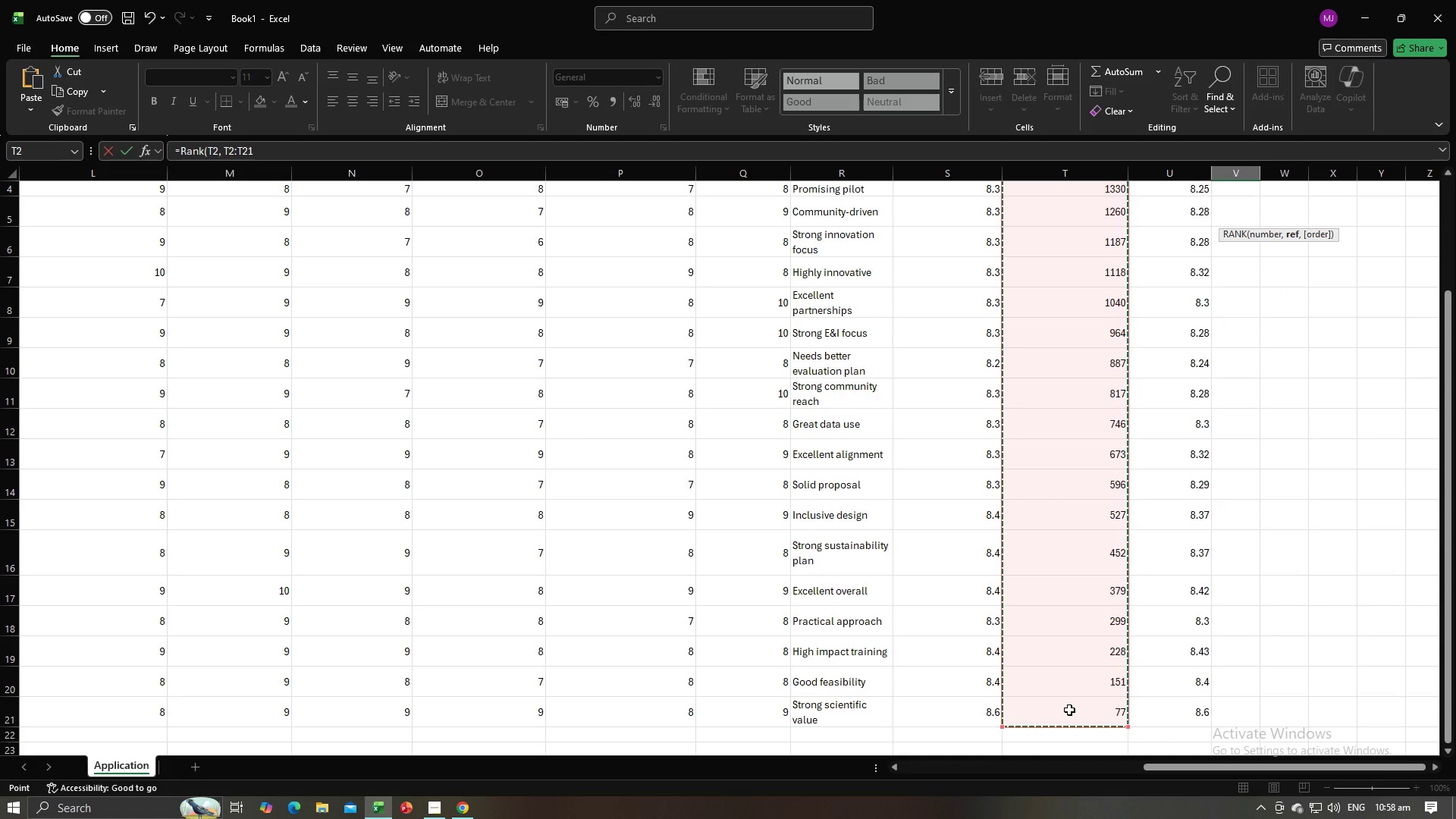 
type(, 0))
 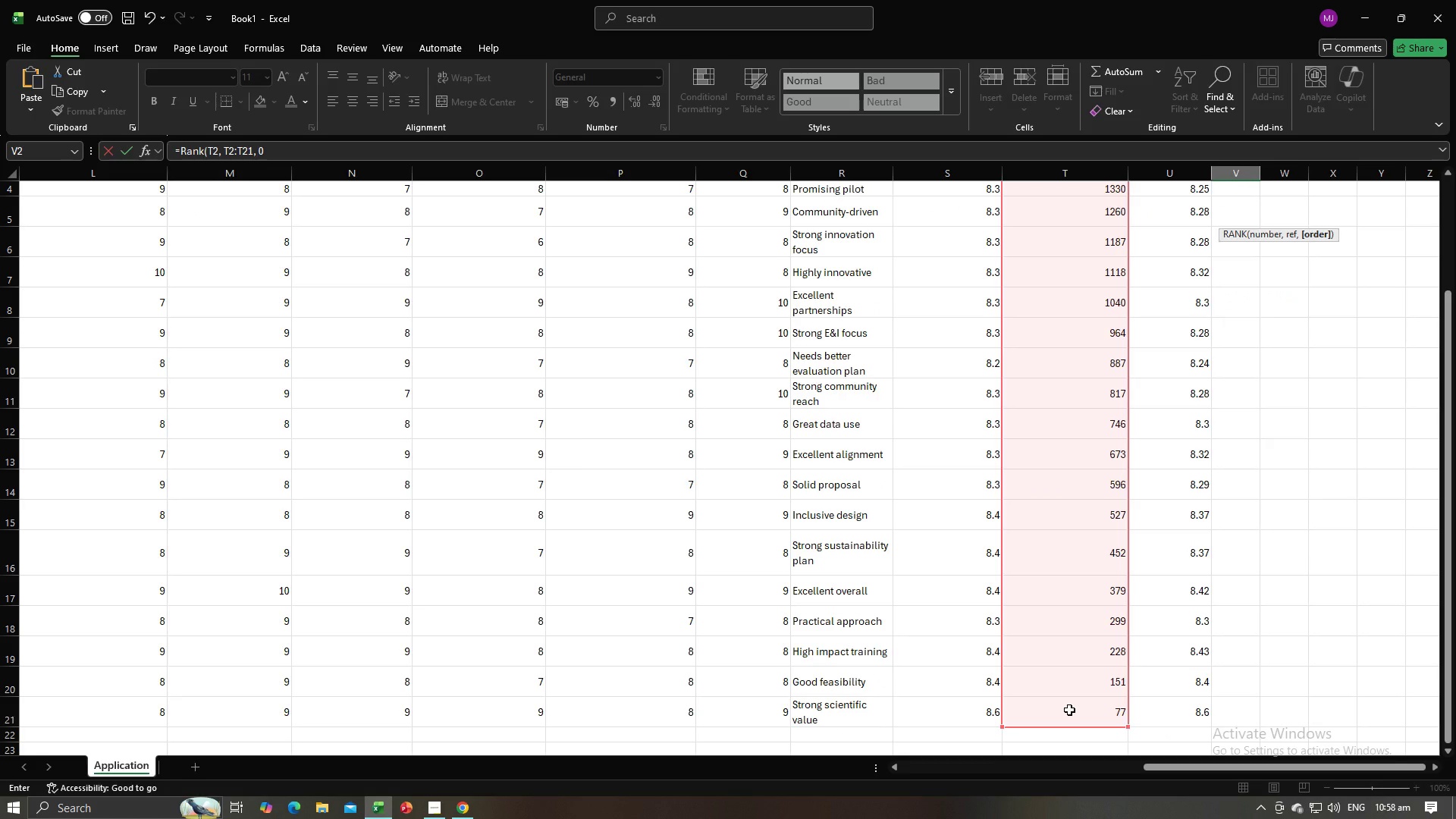 
key(Enter)
 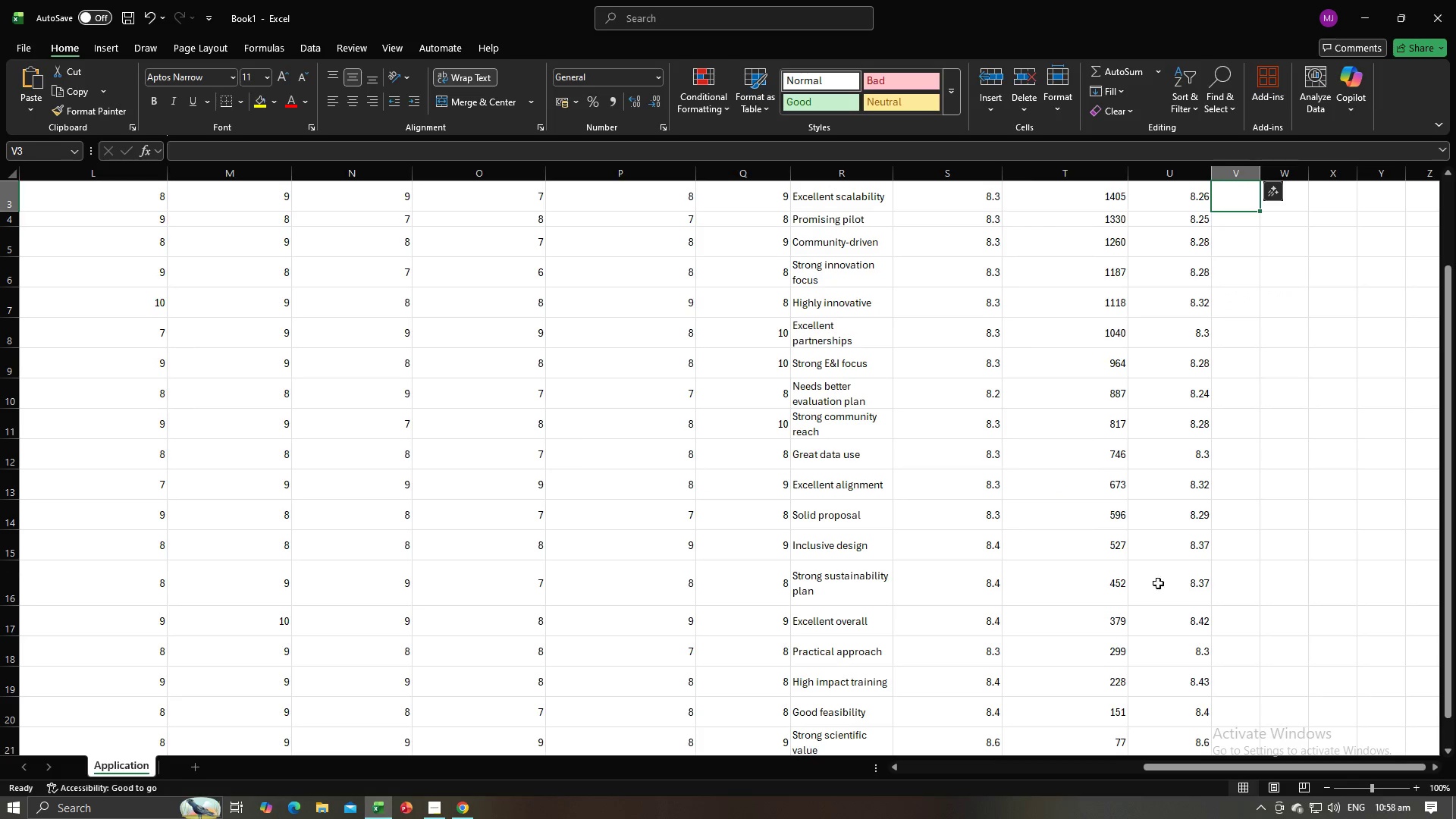 
scroll: coordinate [1348, 457], scroll_direction: up, amount: 4.0
 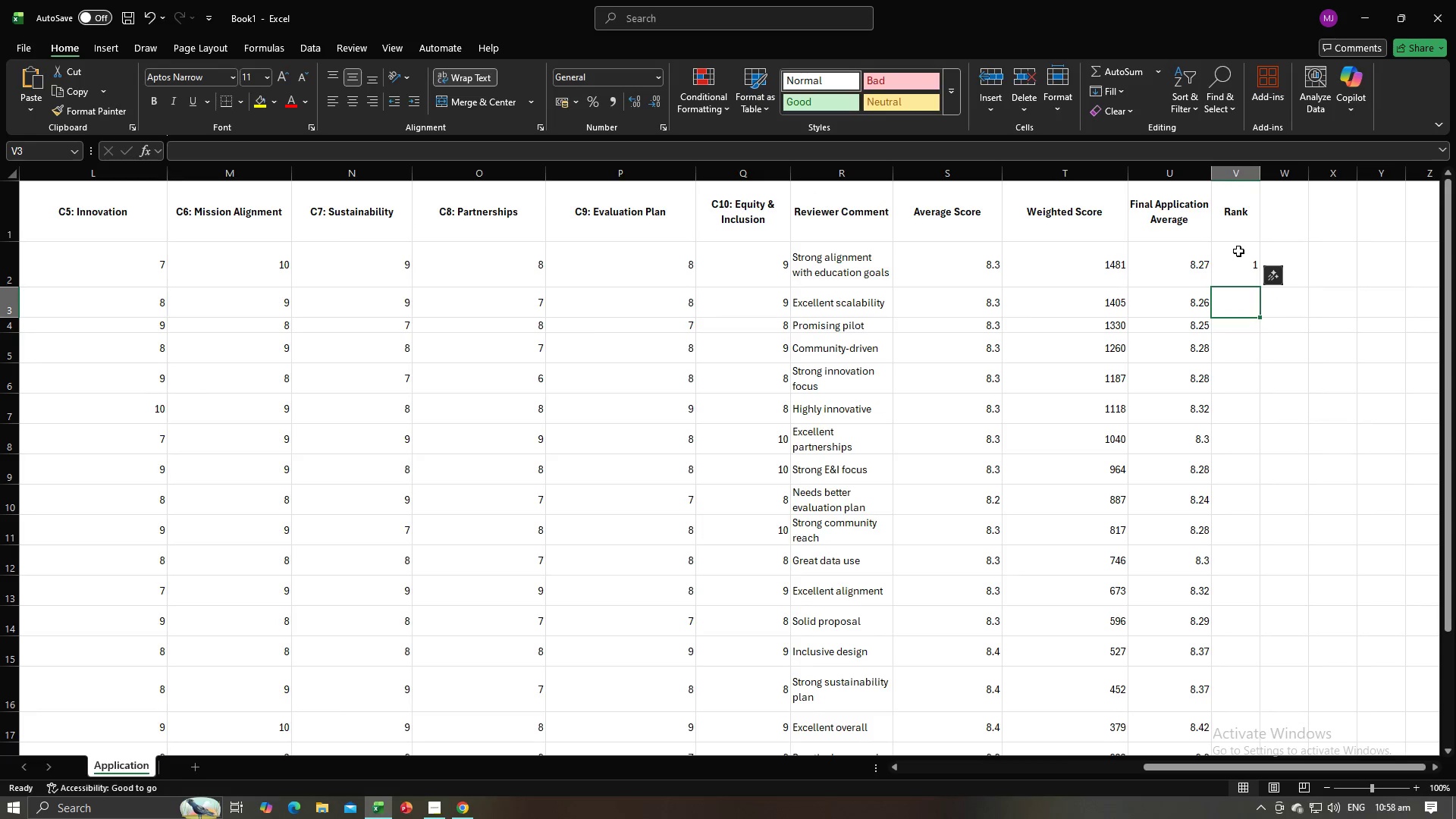 
left_click([1238, 251])
 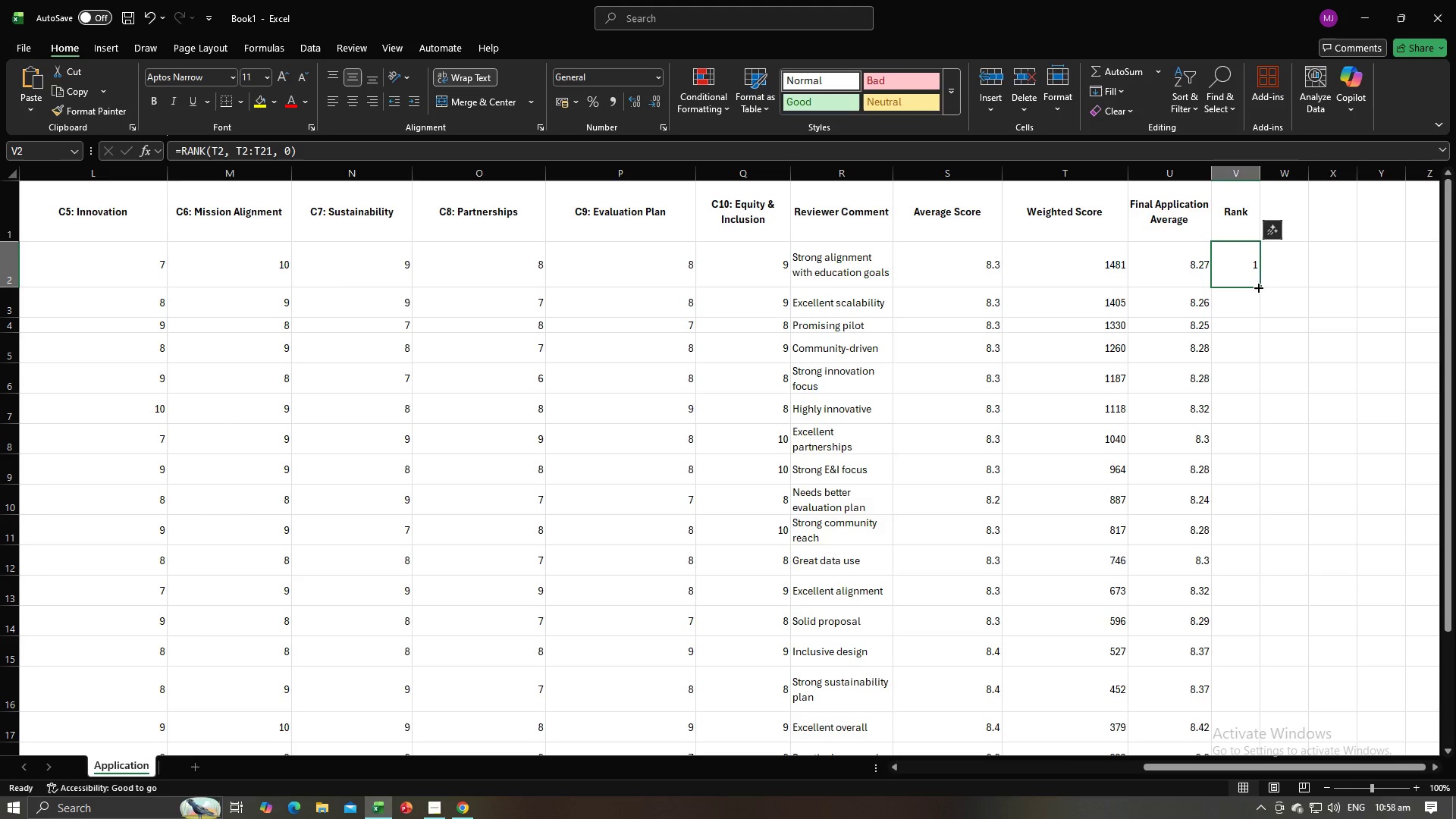 
left_click_drag(start_coordinate=[1257, 287], to_coordinate=[1272, 655])
 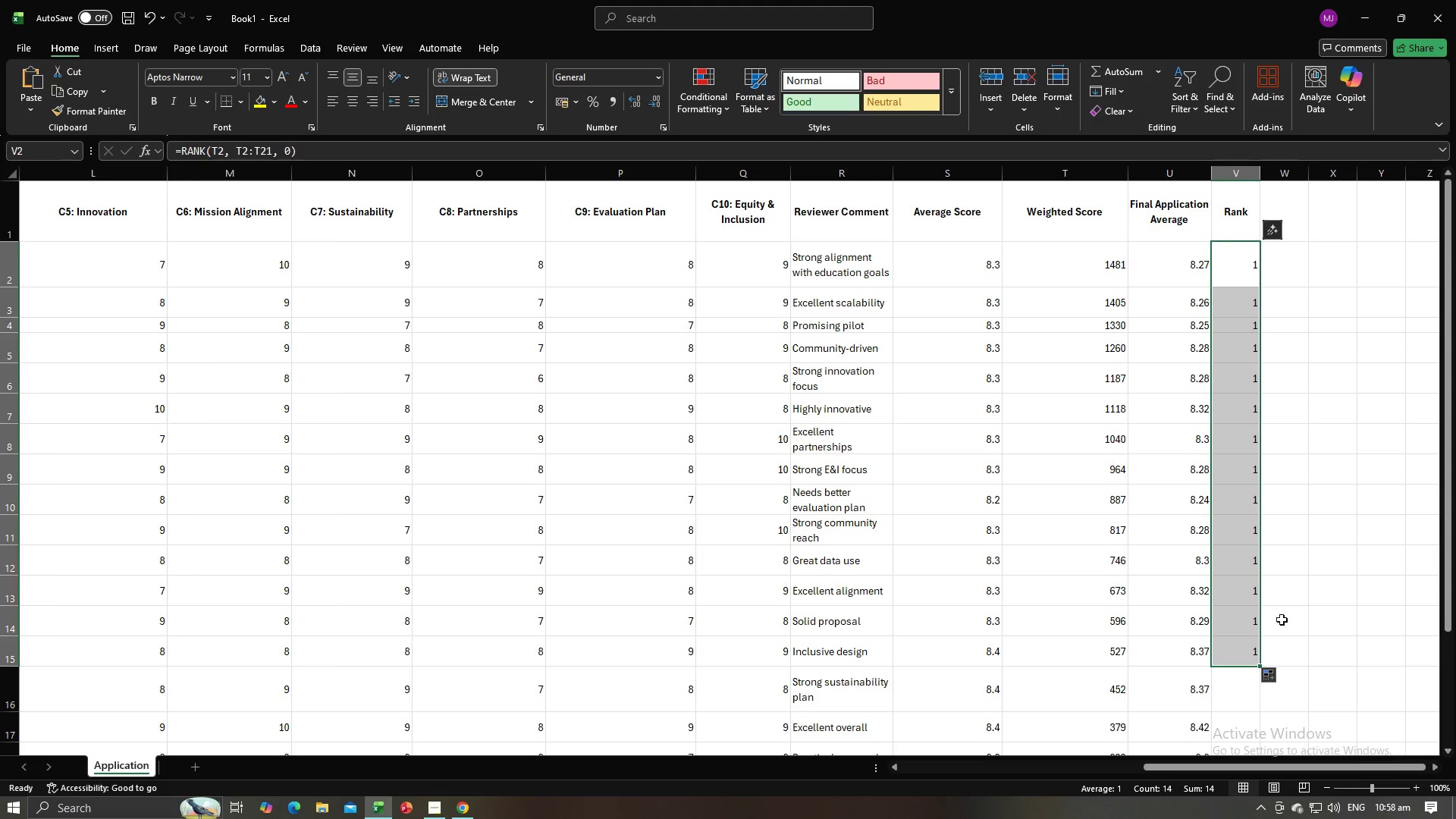 
scroll: coordinate [1292, 598], scroll_direction: down, amount: 2.0
 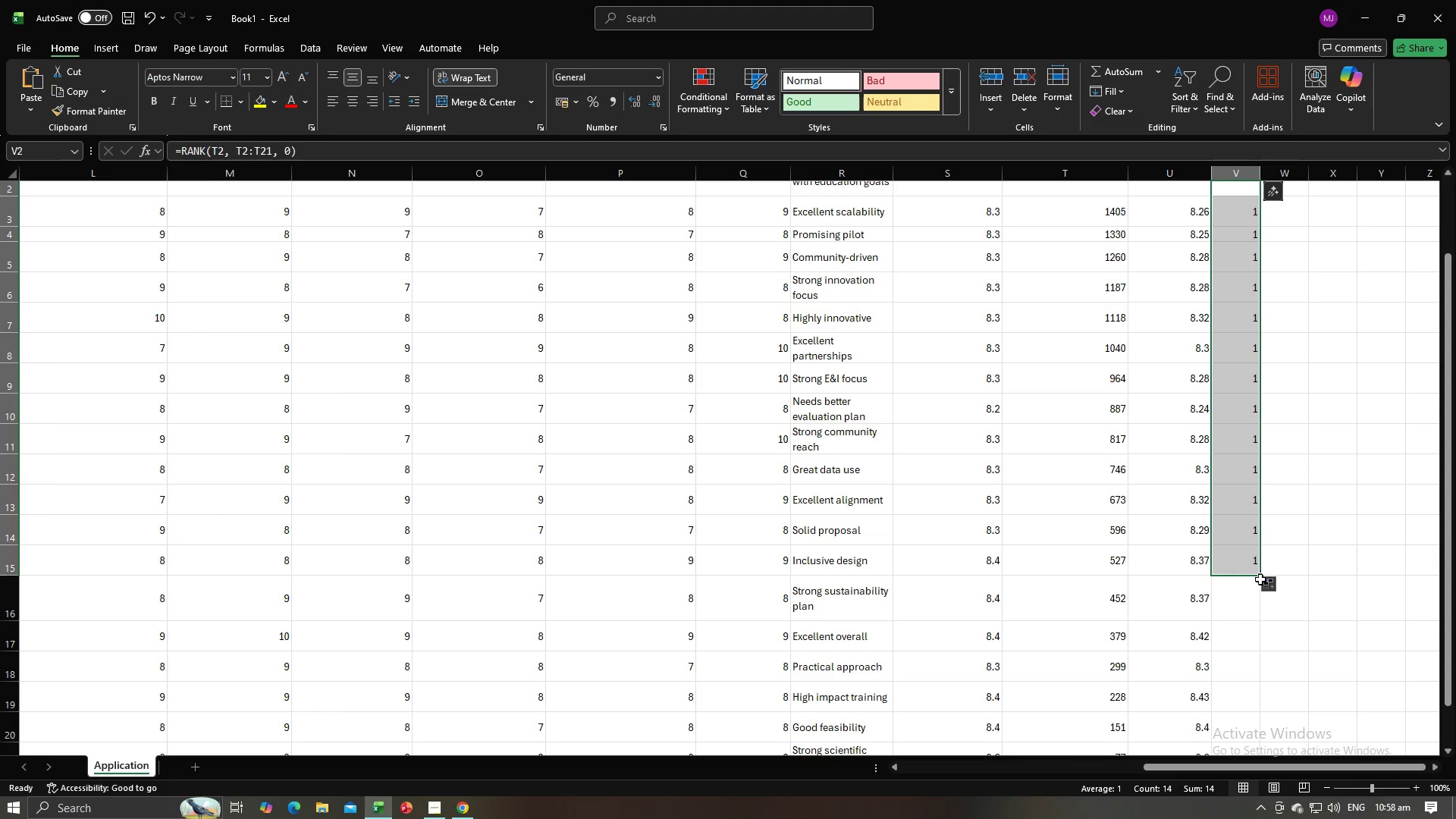 
left_click_drag(start_coordinate=[1261, 574], to_coordinate=[1256, 682])
 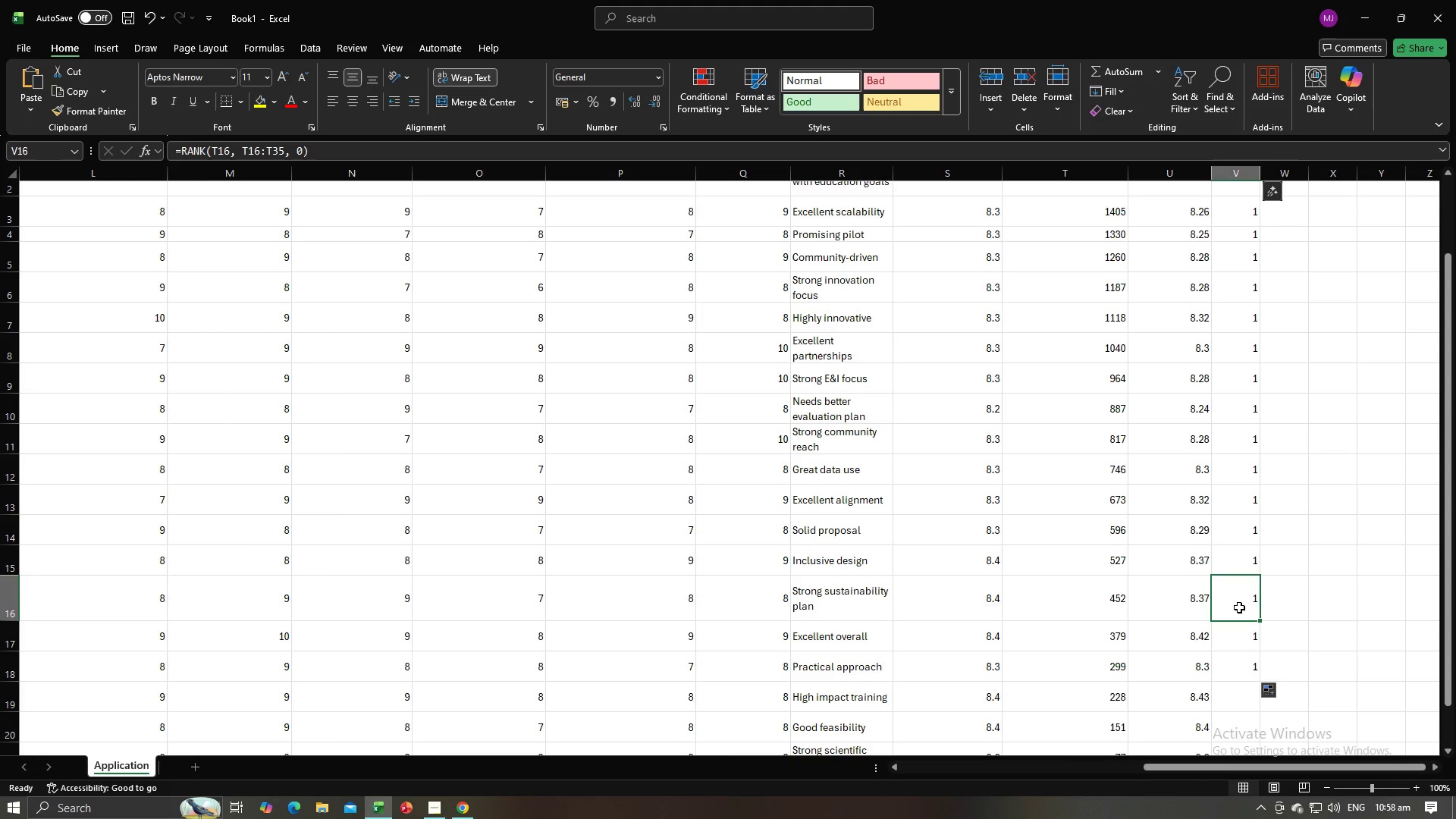 
left_click([1239, 607])
 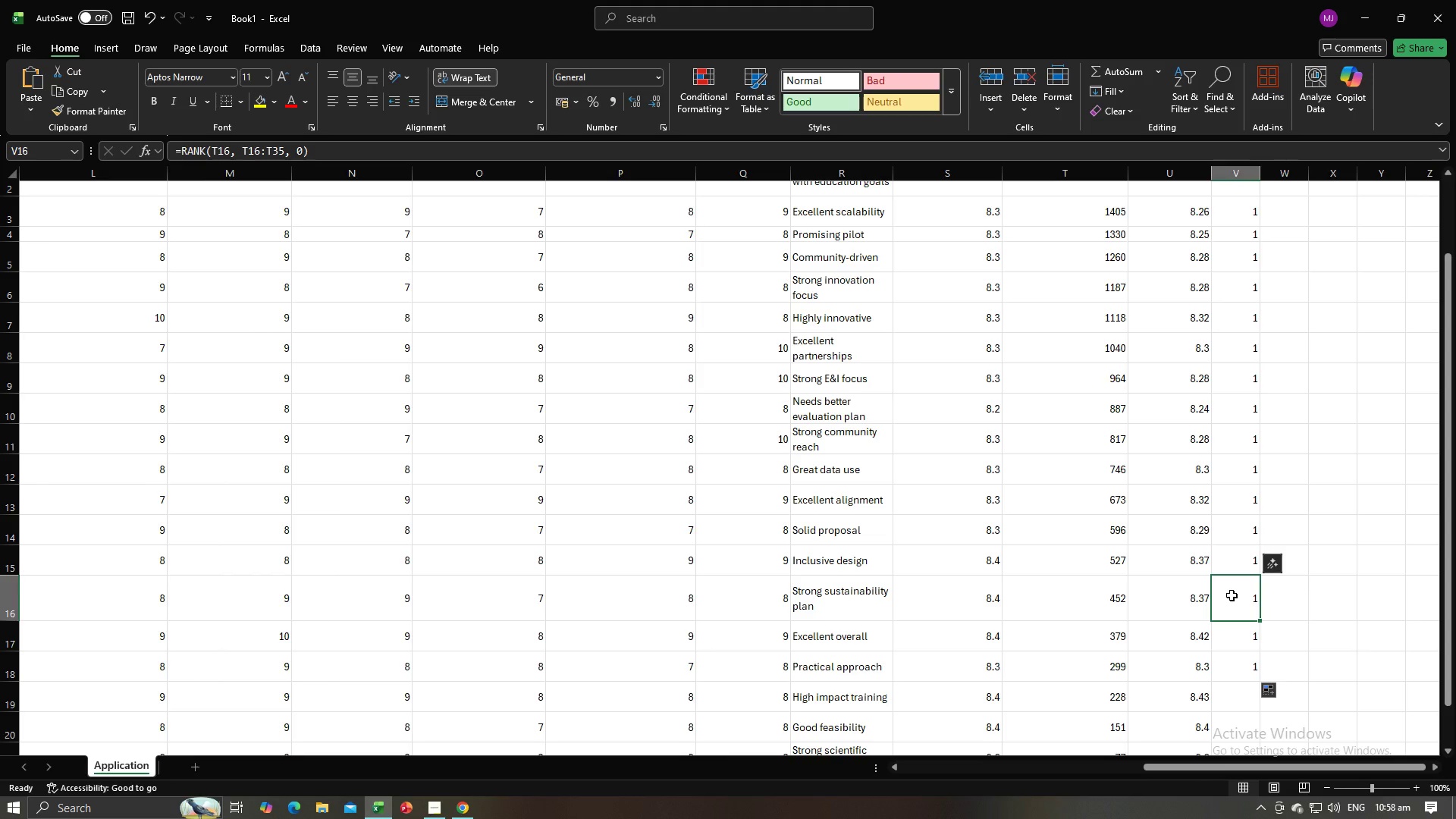 
wait(9.91)
 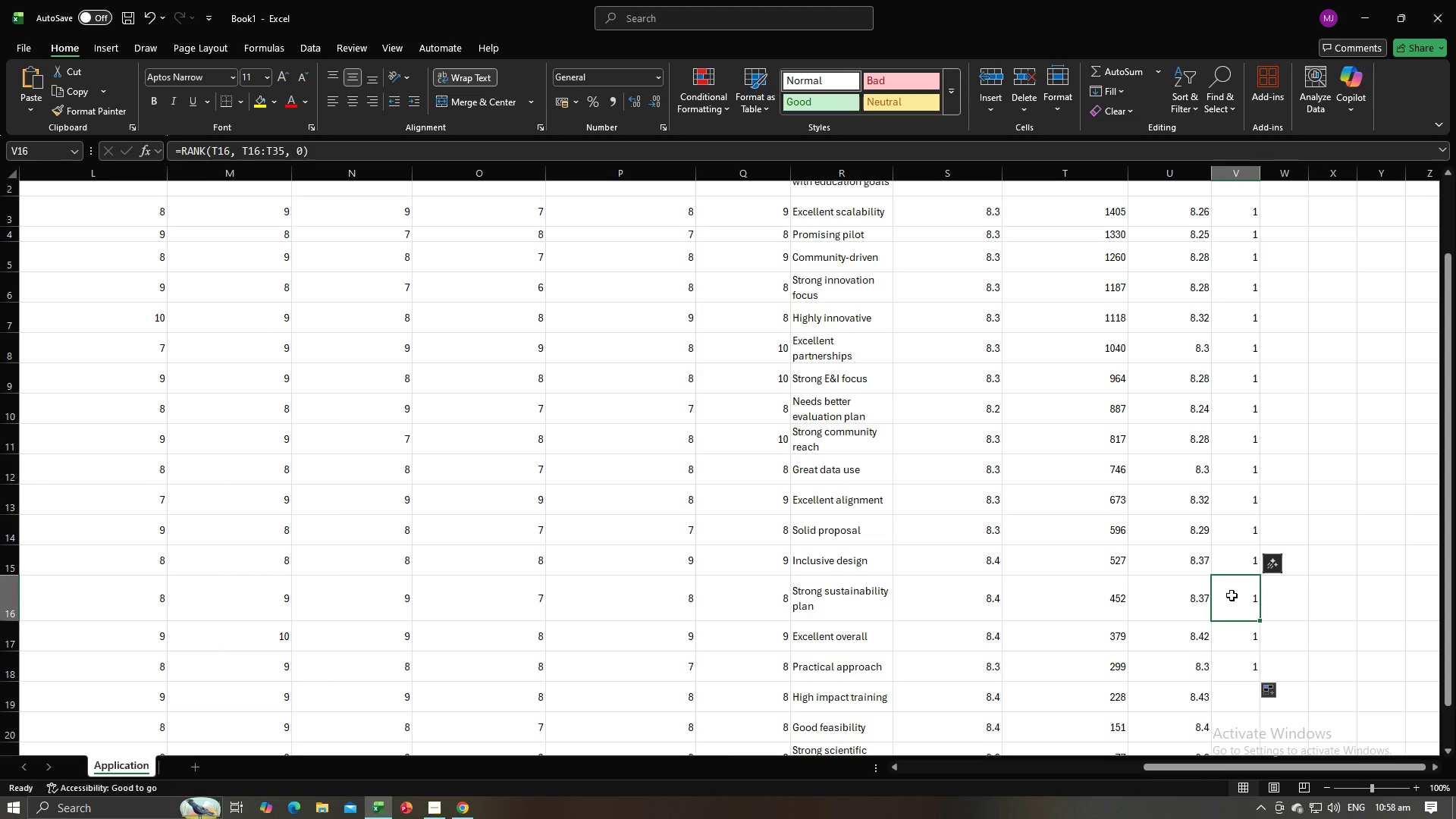 
key(Alt+AltLeft)
 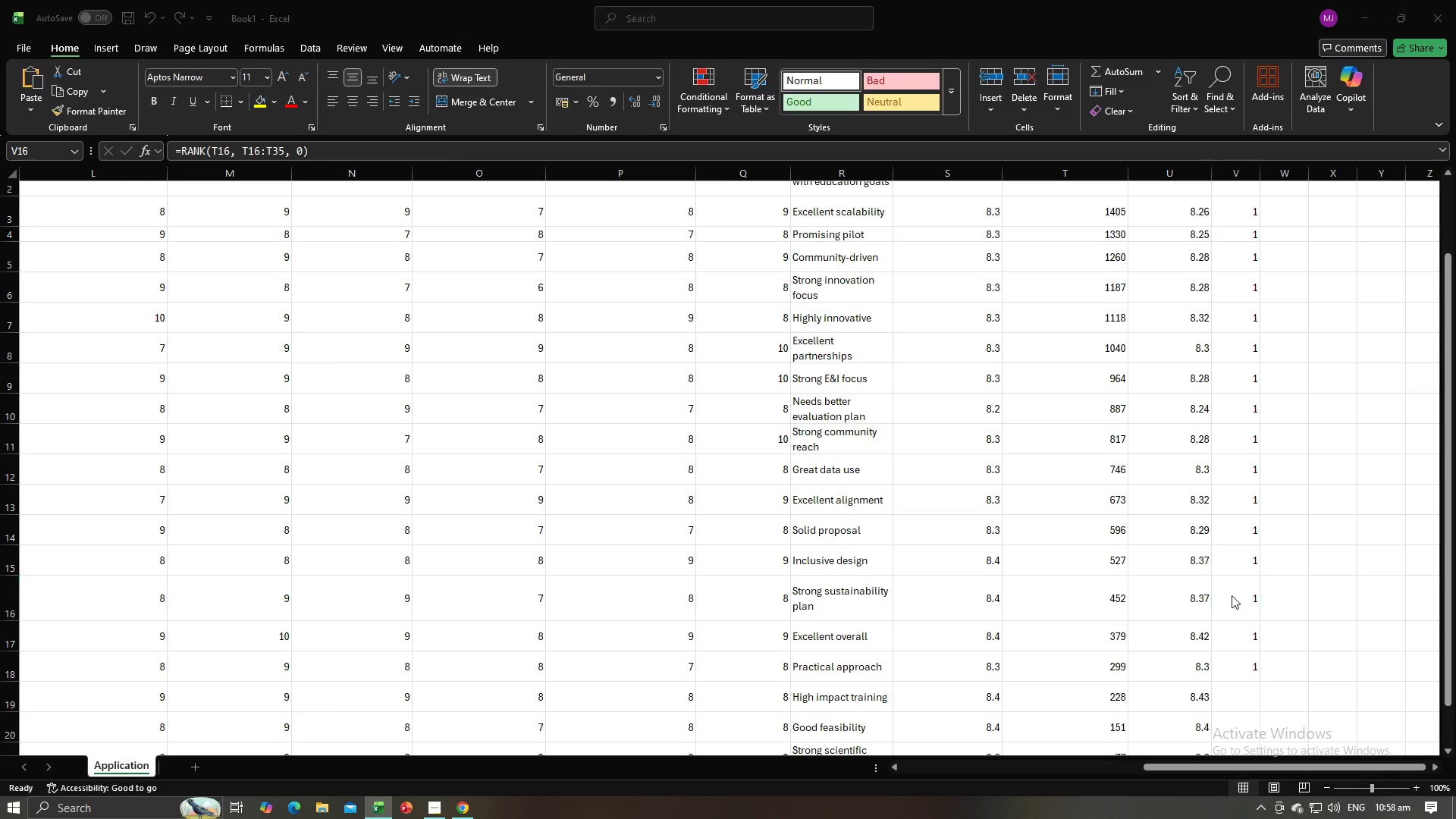 
key(Alt+Tab)
 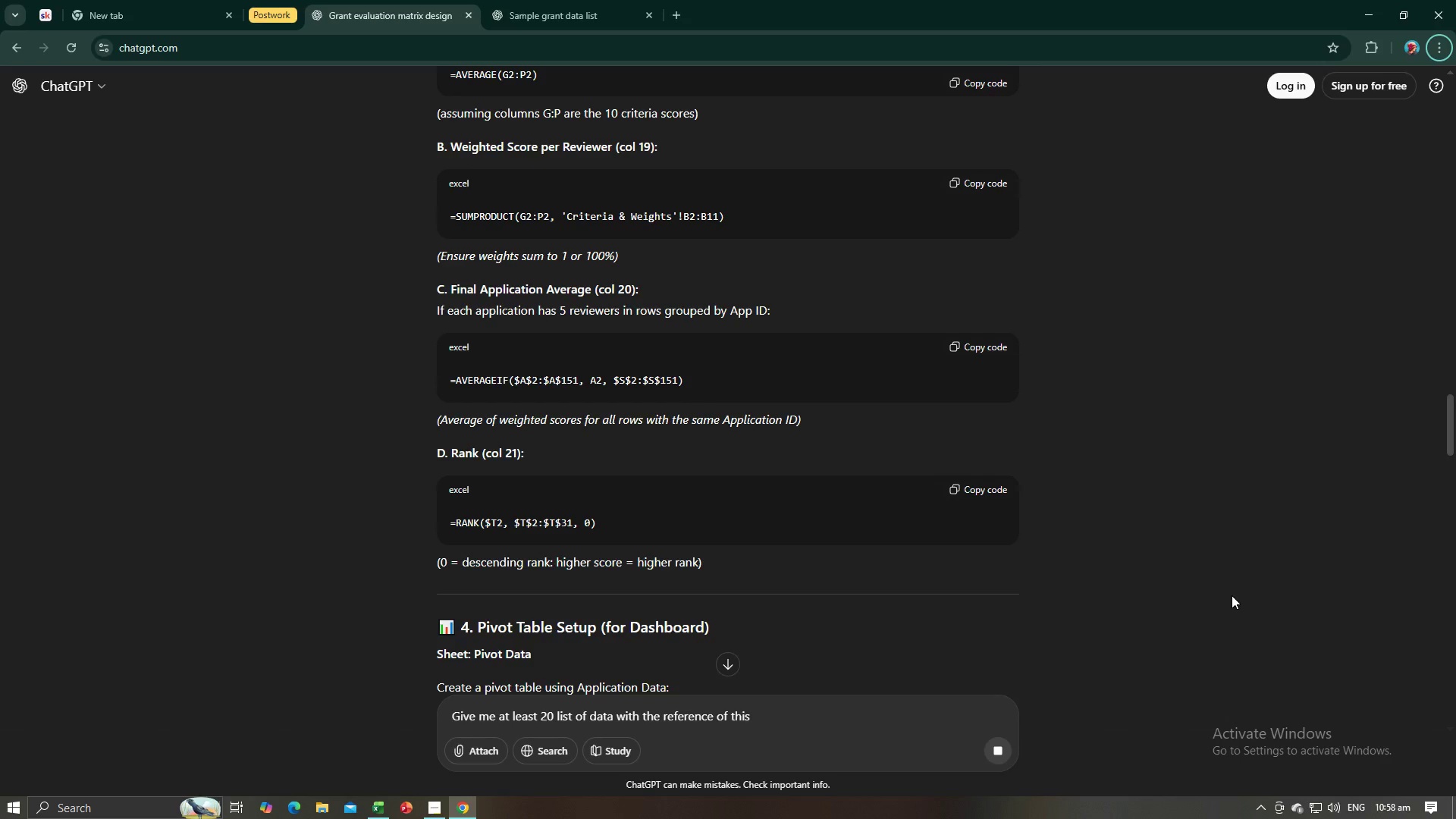 
key(Alt+AltLeft)
 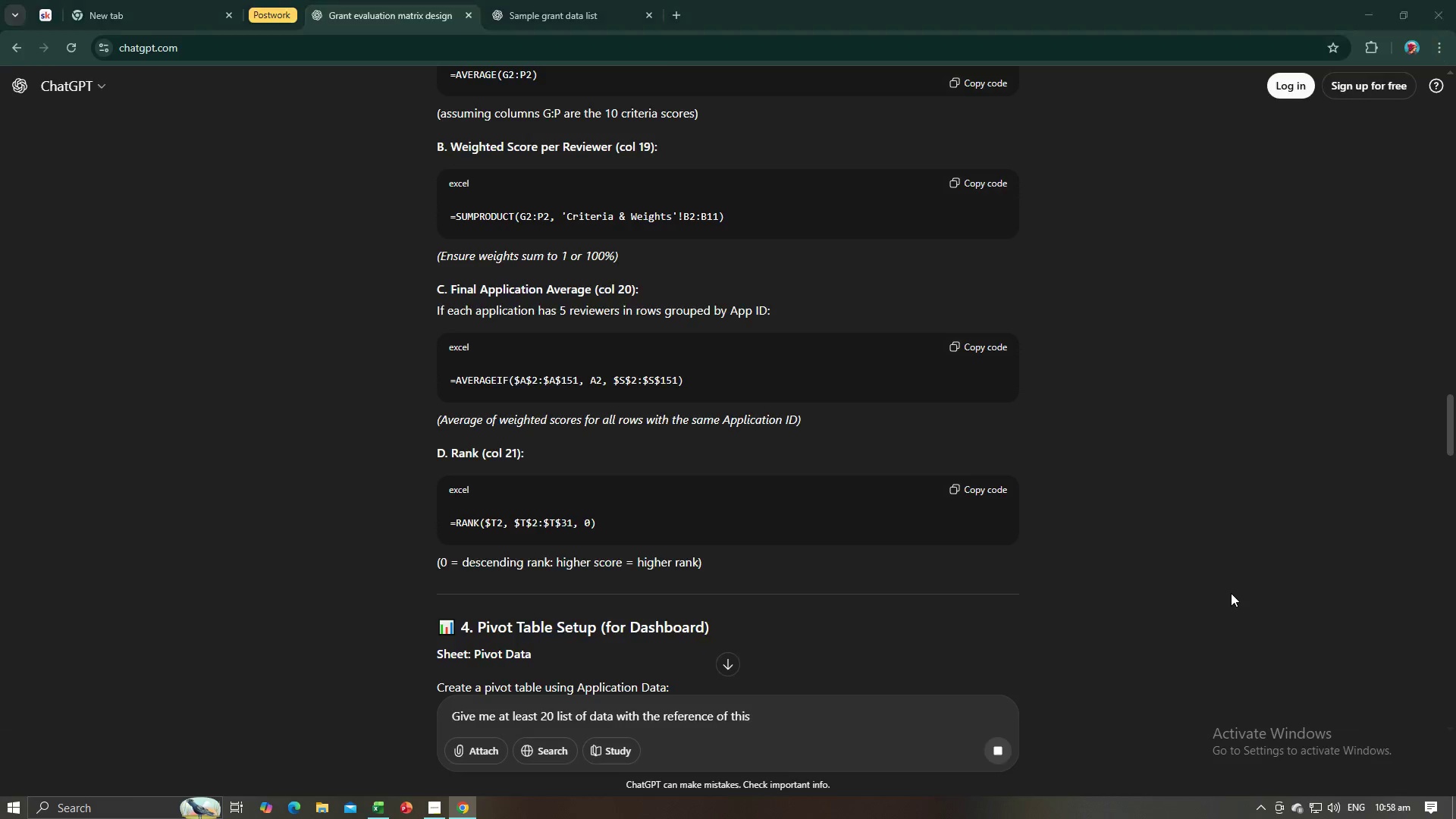 
key(Alt+Tab)
 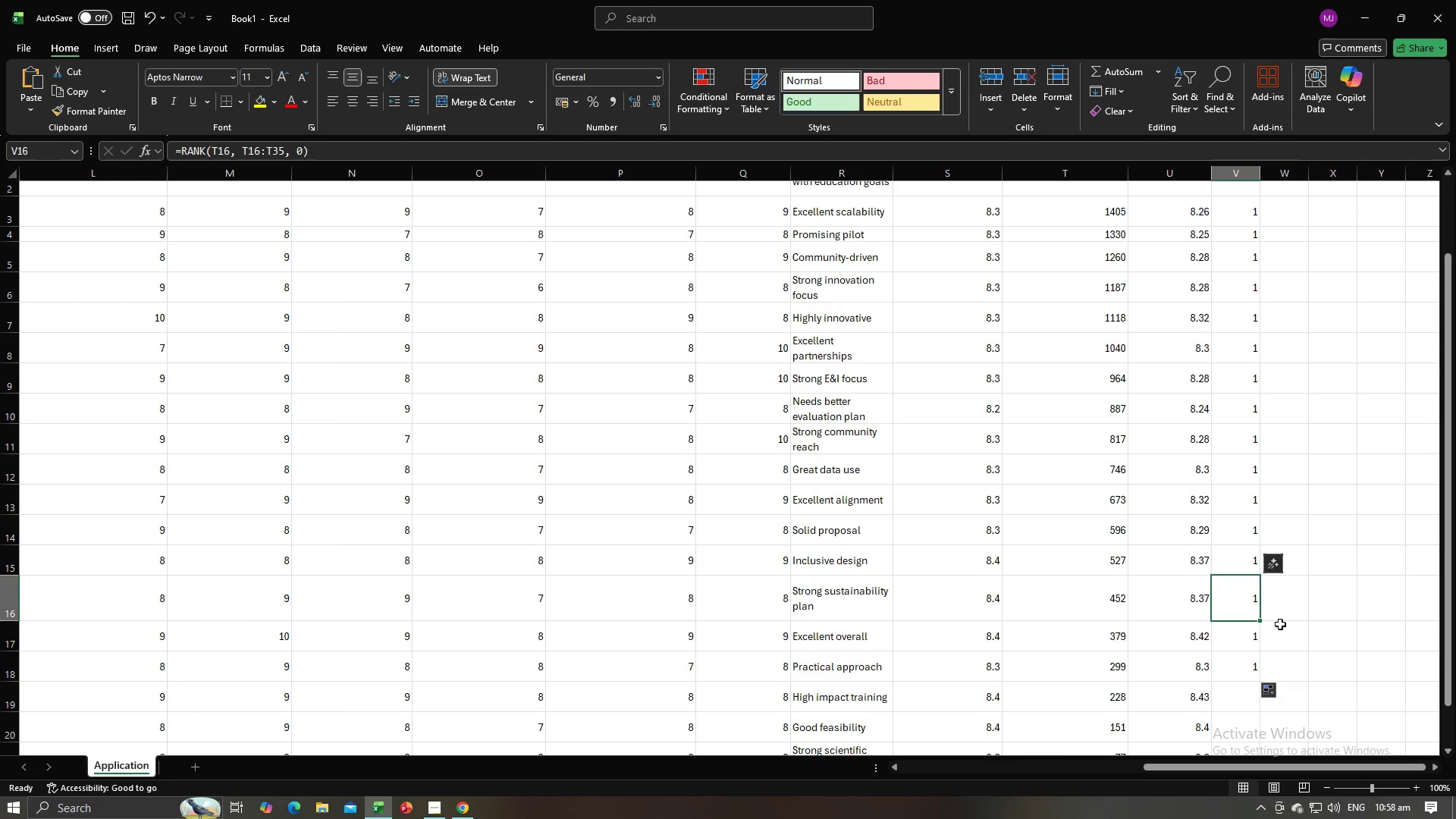 
scroll: coordinate [1277, 629], scroll_direction: down, amount: 4.0
 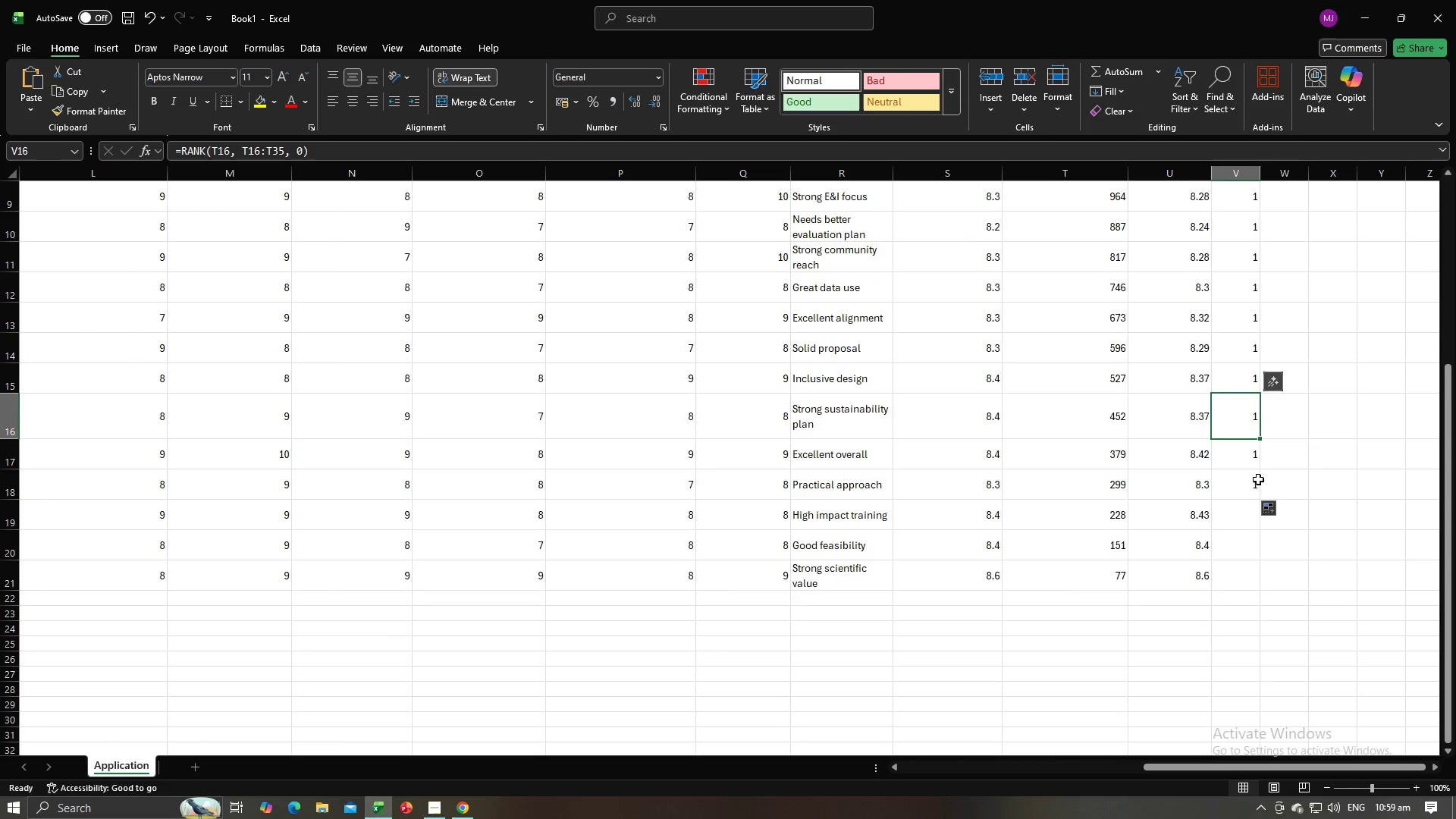 
left_click([1247, 485])
 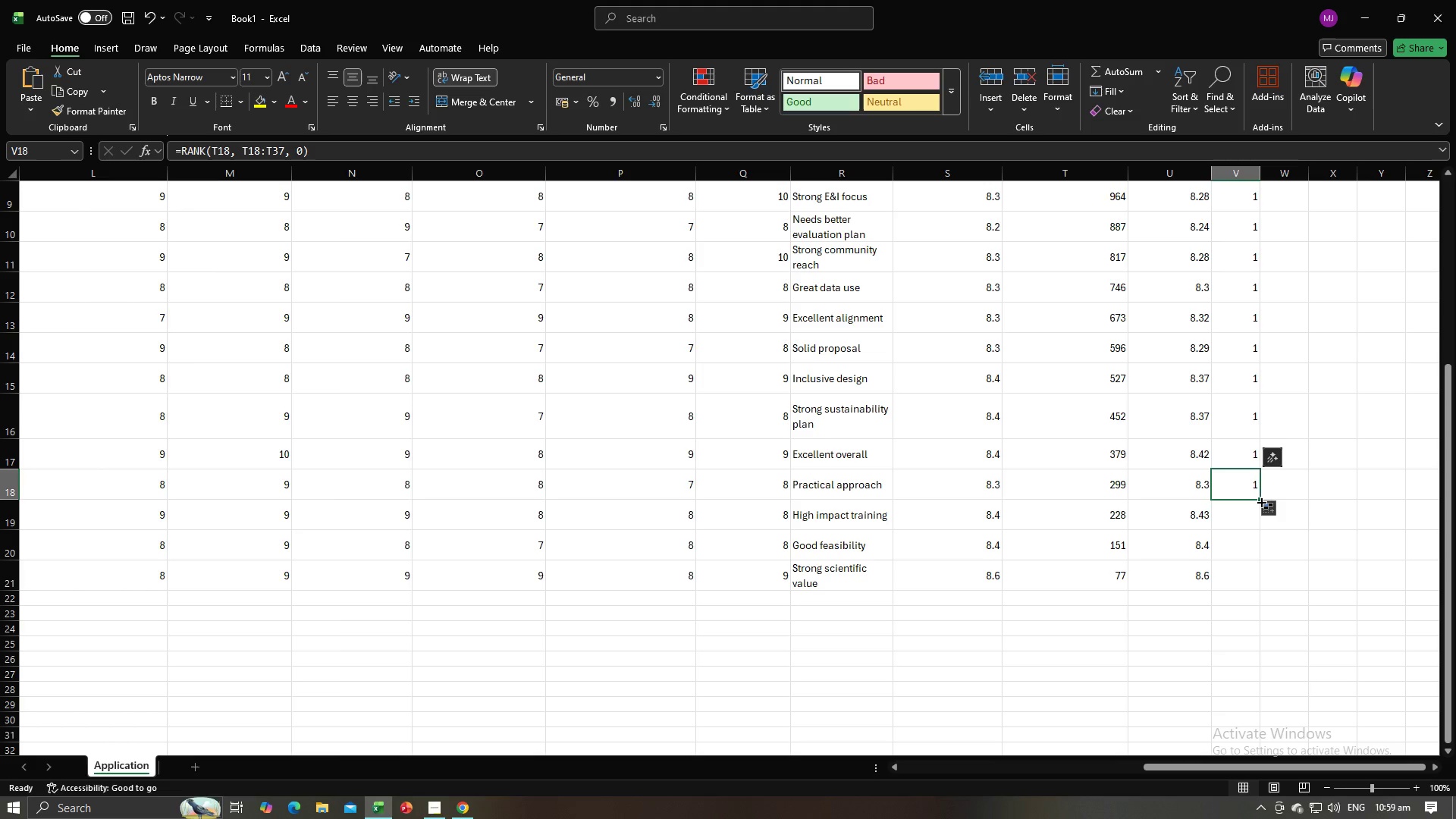 
left_click_drag(start_coordinate=[1260, 500], to_coordinate=[1260, 576])
 